 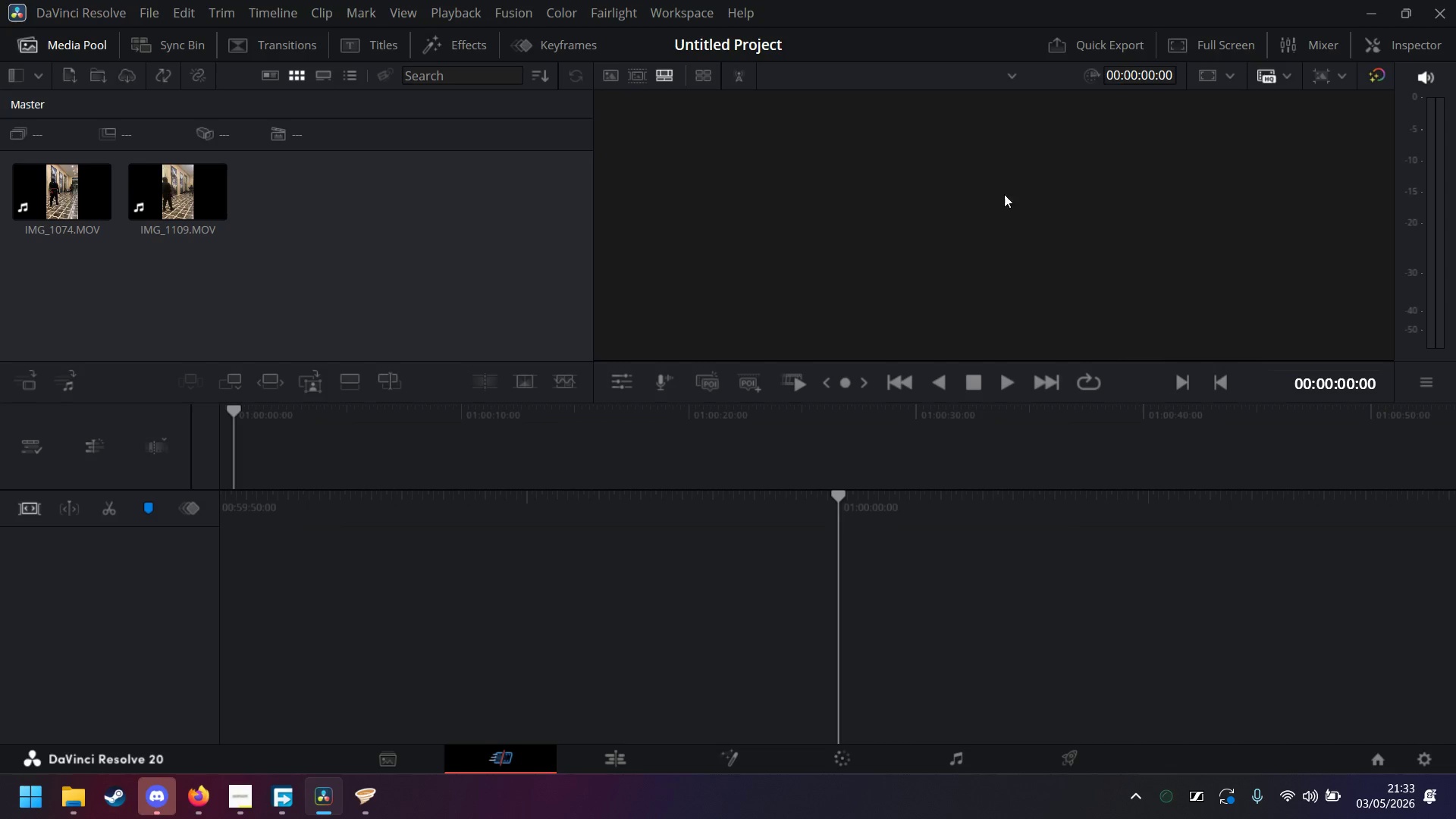 
left_click_drag(start_coordinate=[77, 194], to_coordinate=[262, 449])
 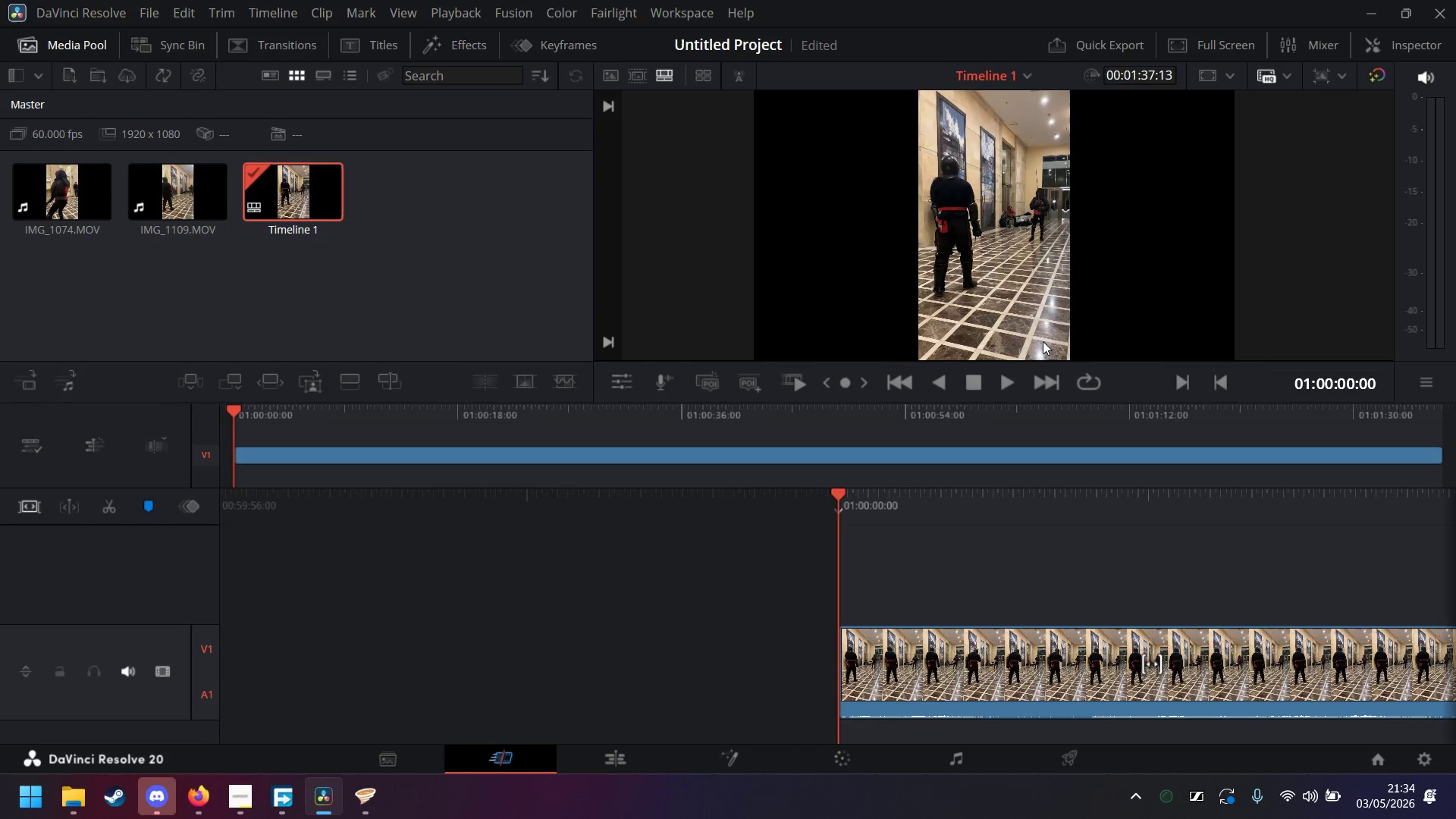 
wait(5.86)
 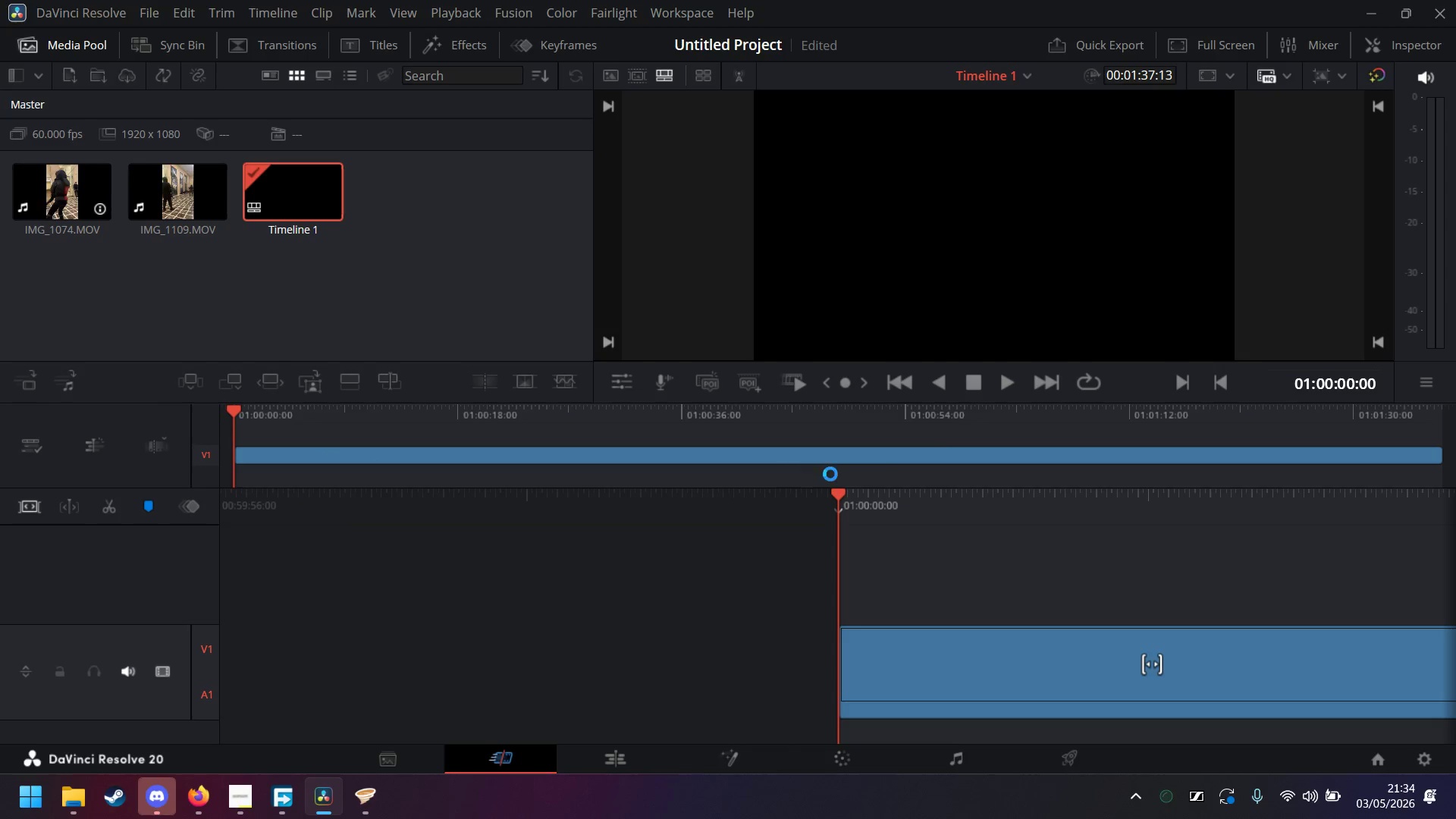 
left_click_drag(start_coordinate=[1090, 403], to_coordinate=[1084, 659])
 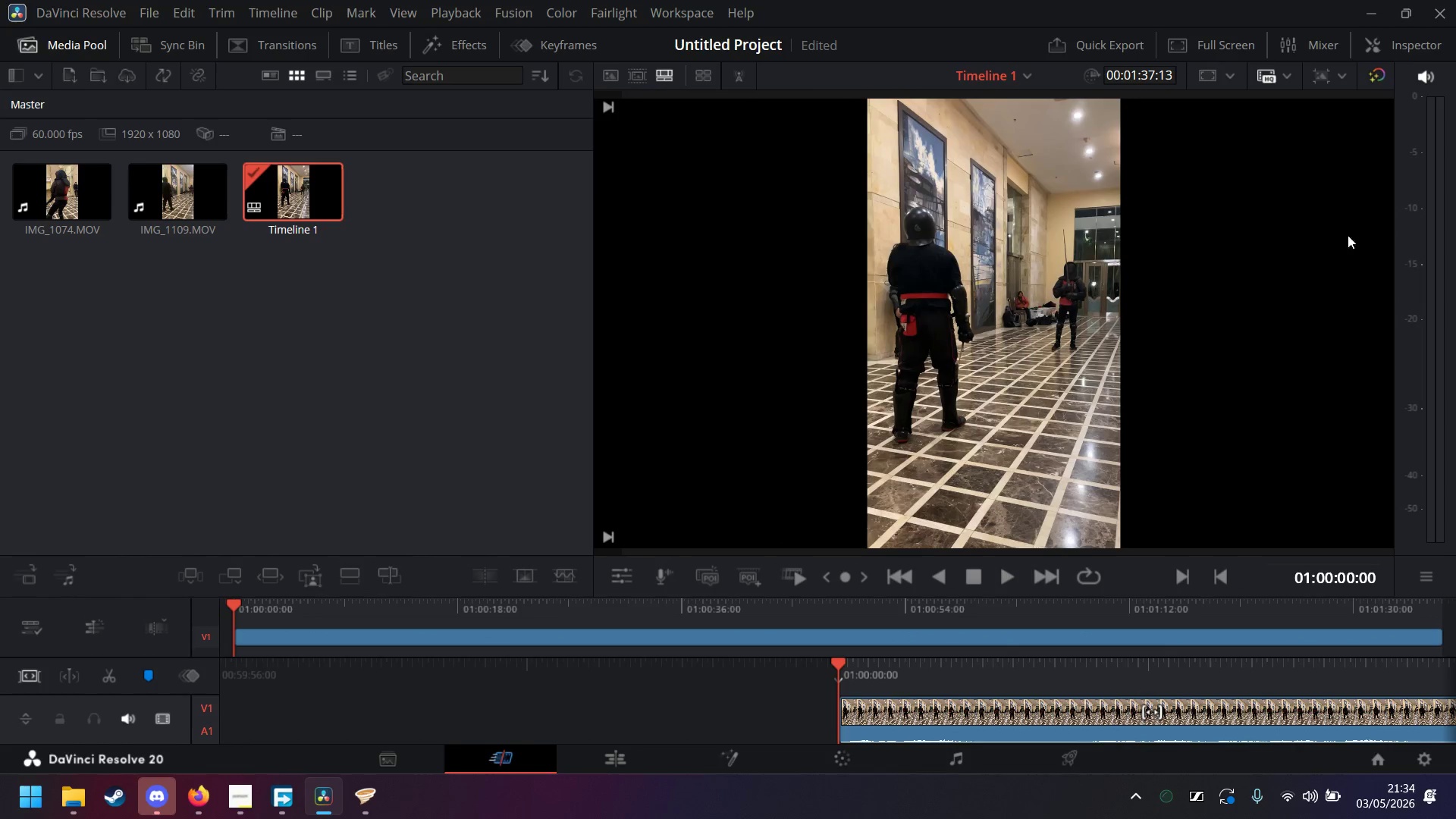 
right_click([1424, 77])
 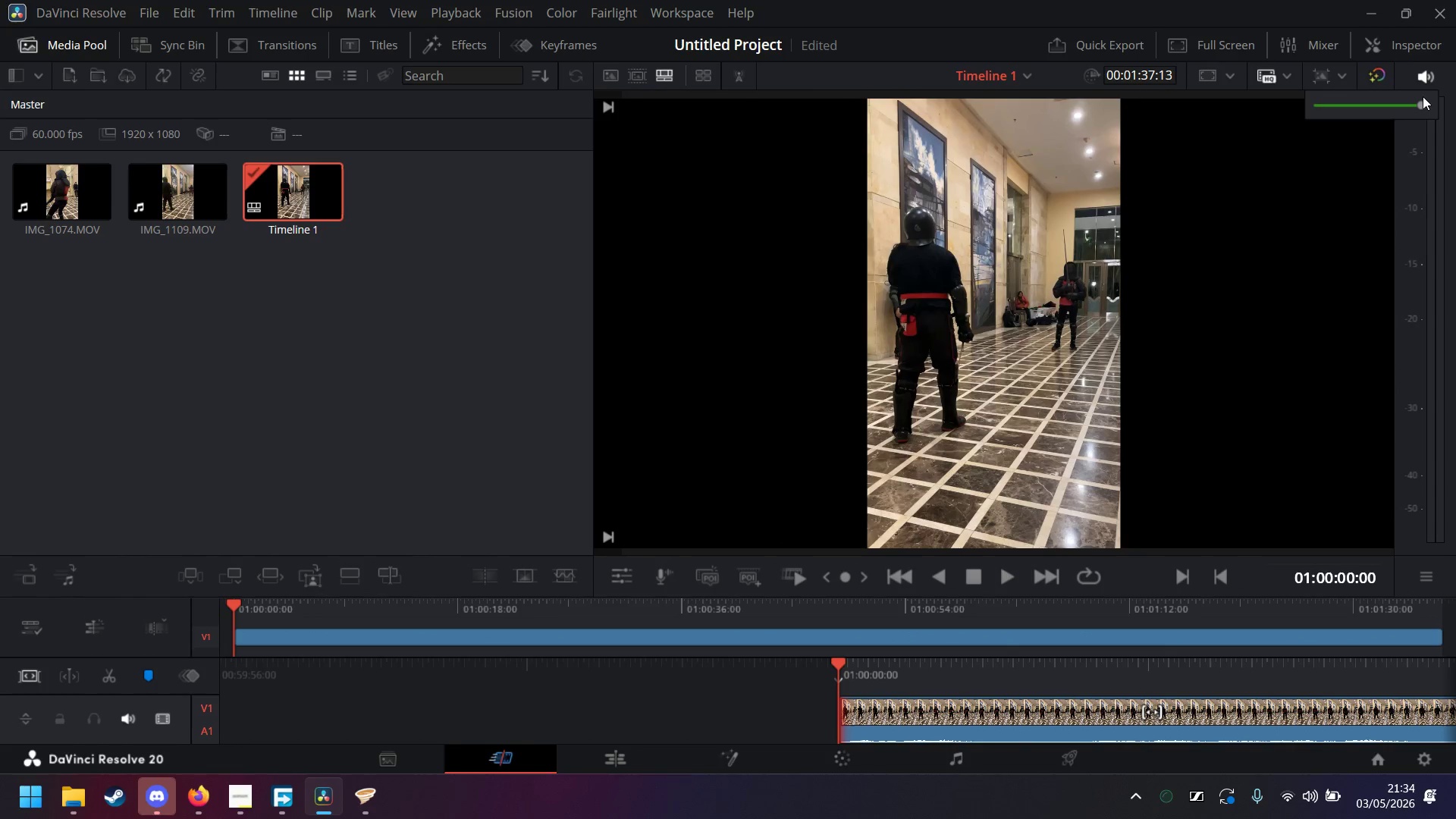 
left_click_drag(start_coordinate=[1421, 103], to_coordinate=[1371, 109])
 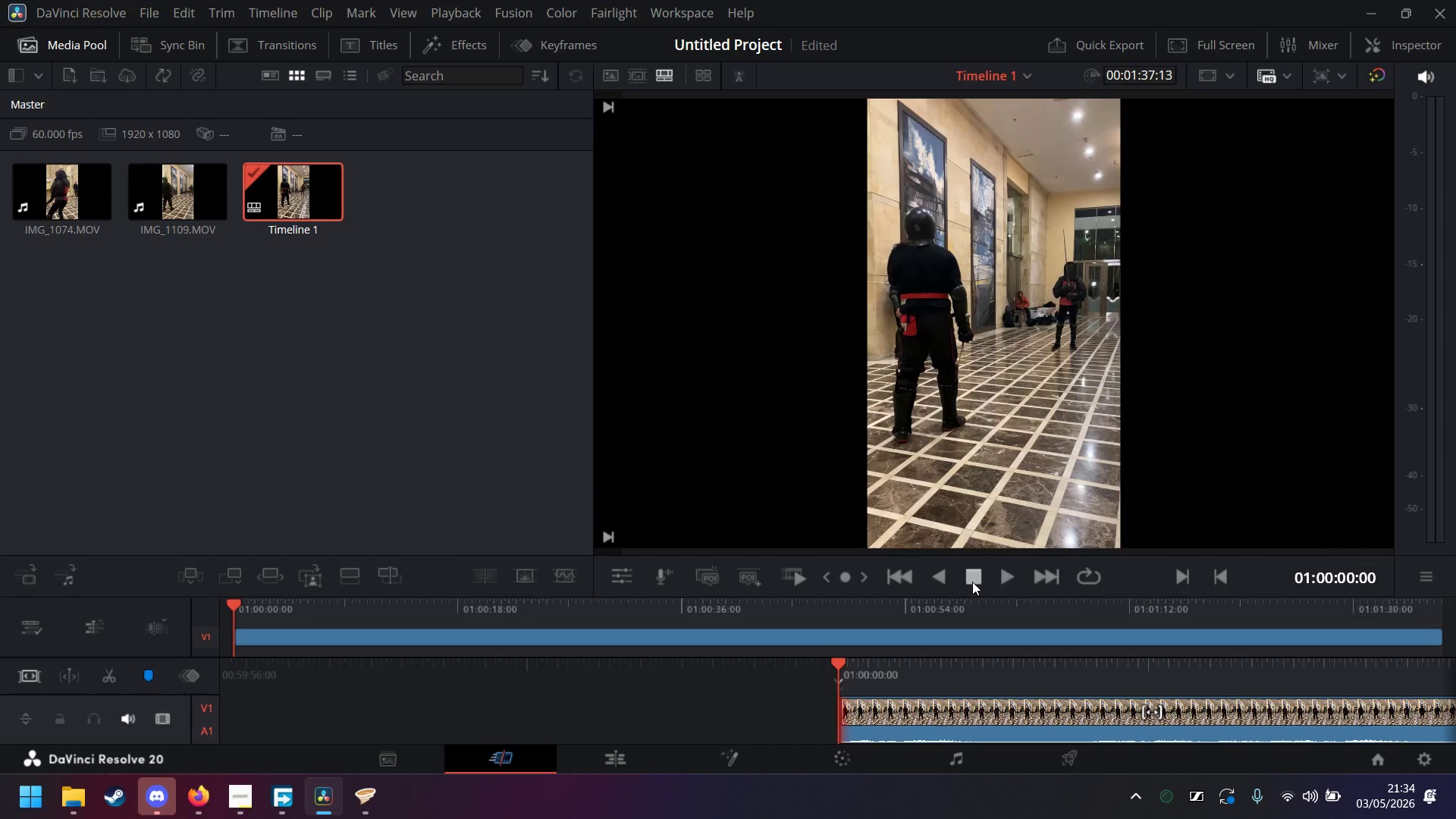 
left_click([999, 581])
 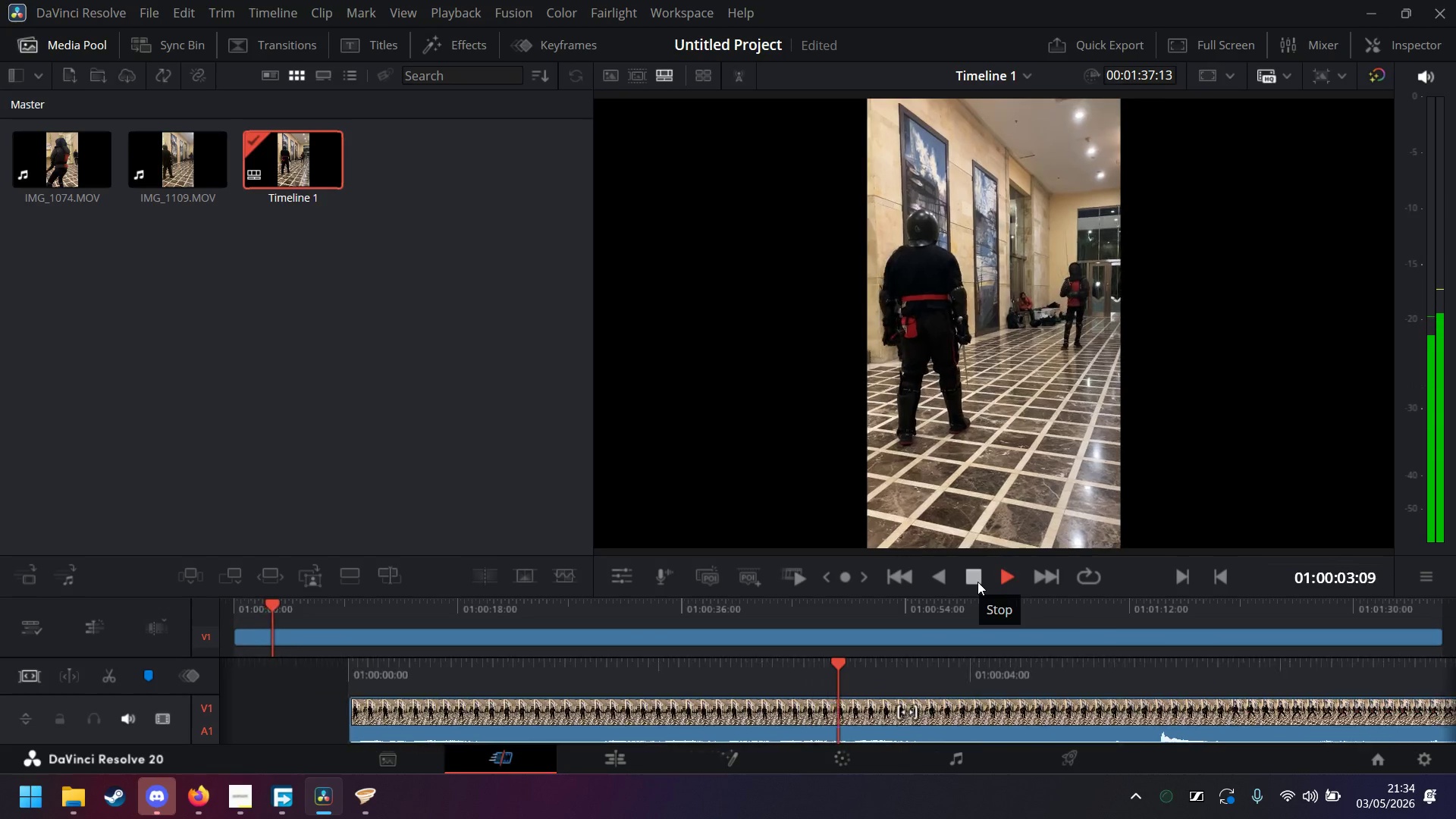 
left_click([977, 582])
 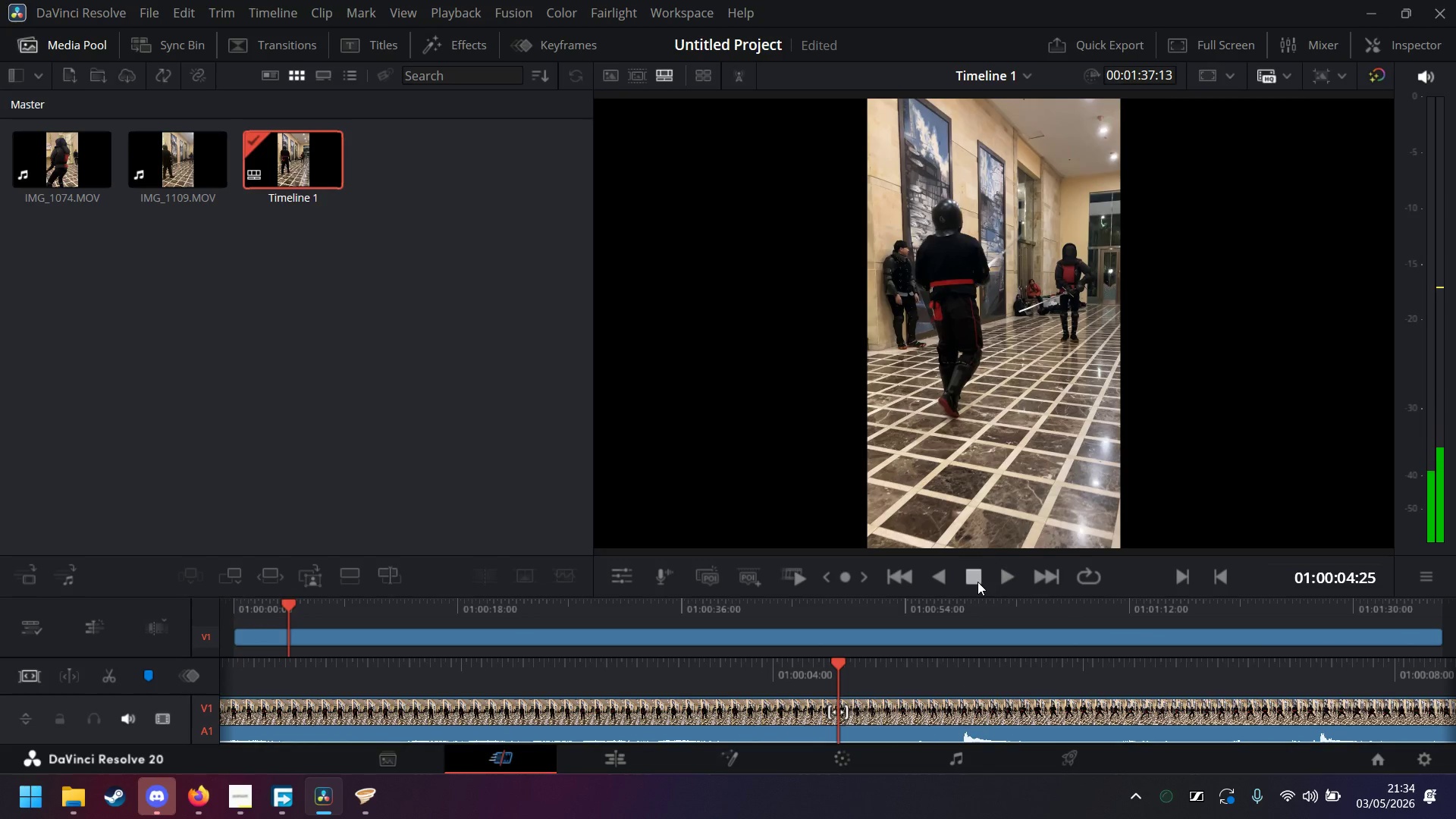 
left_click([977, 582])
 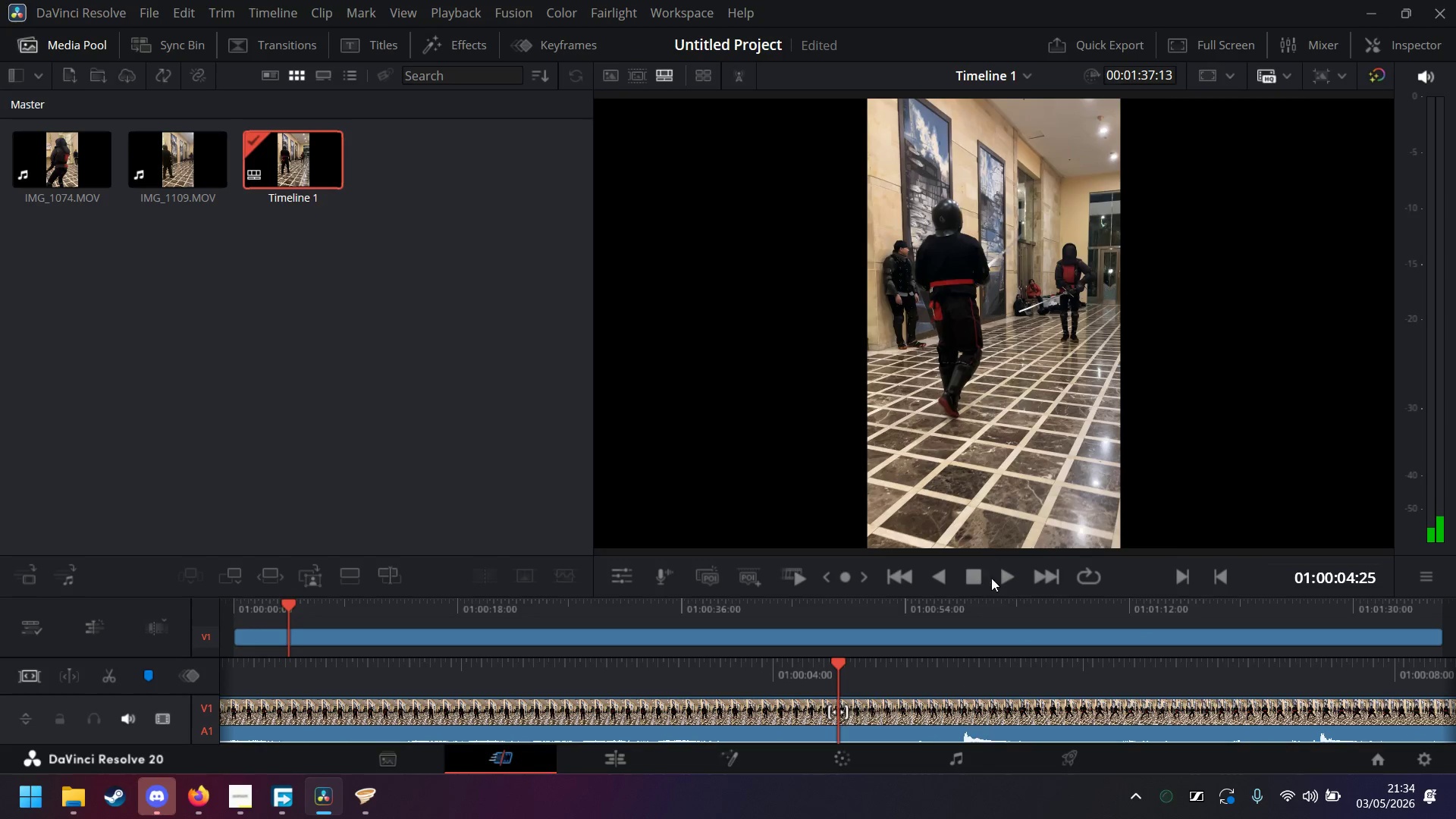 
left_click([1000, 578])
 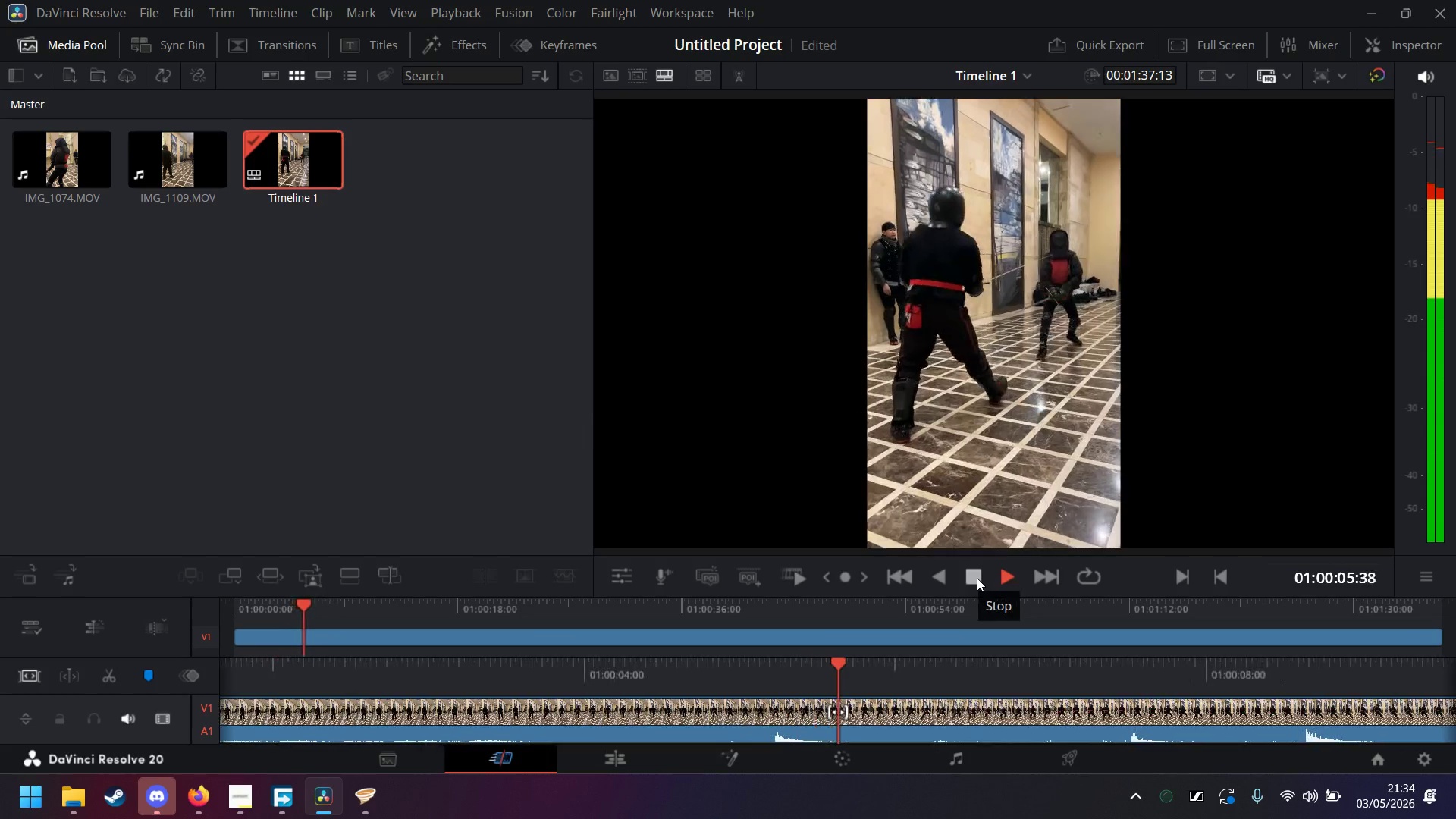 
left_click([977, 578])
 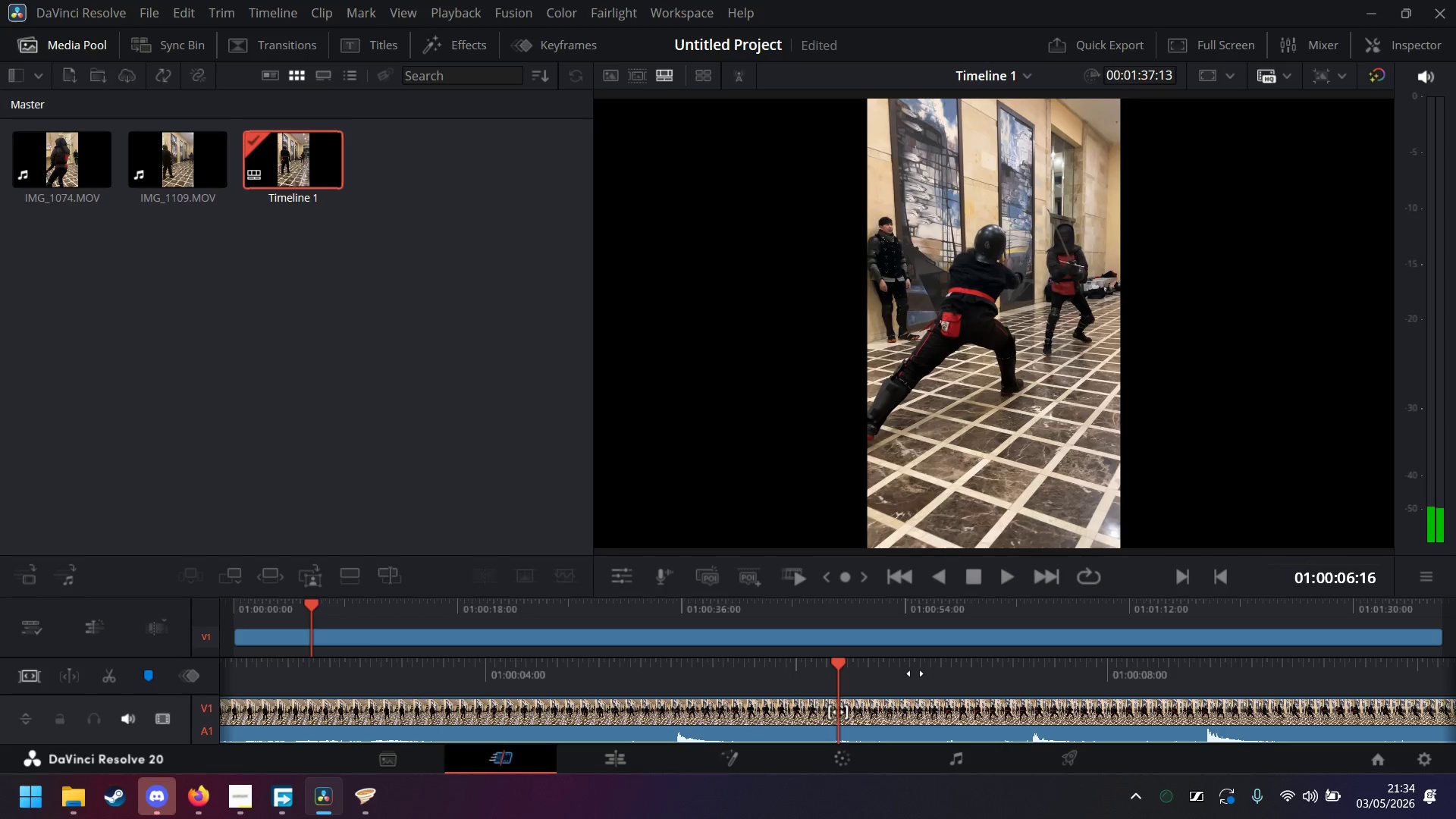 
left_click_drag(start_coordinate=[915, 673], to_coordinate=[1265, 686])
 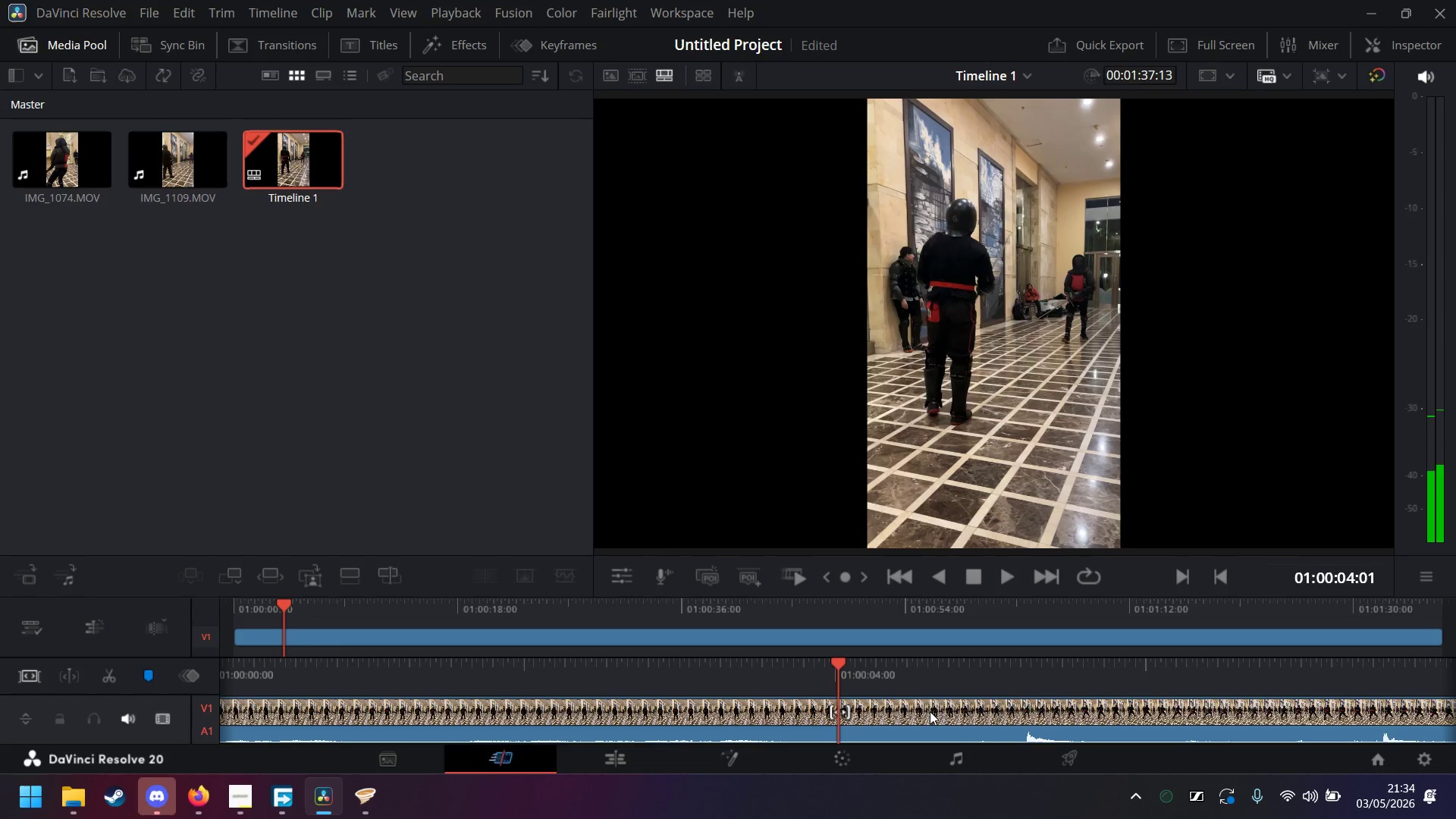 
left_click([919, 715])
 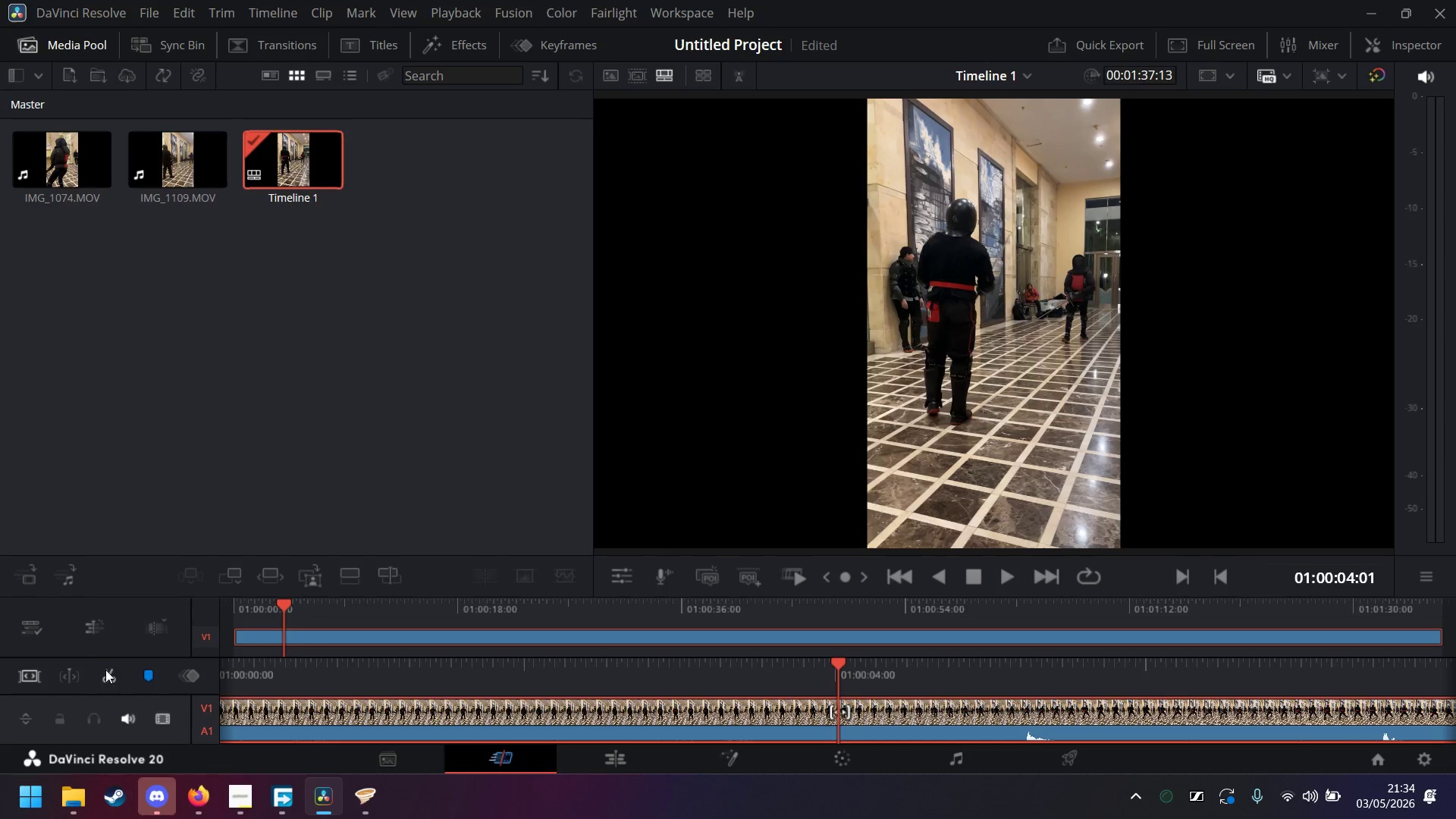 
left_click([106, 675])
 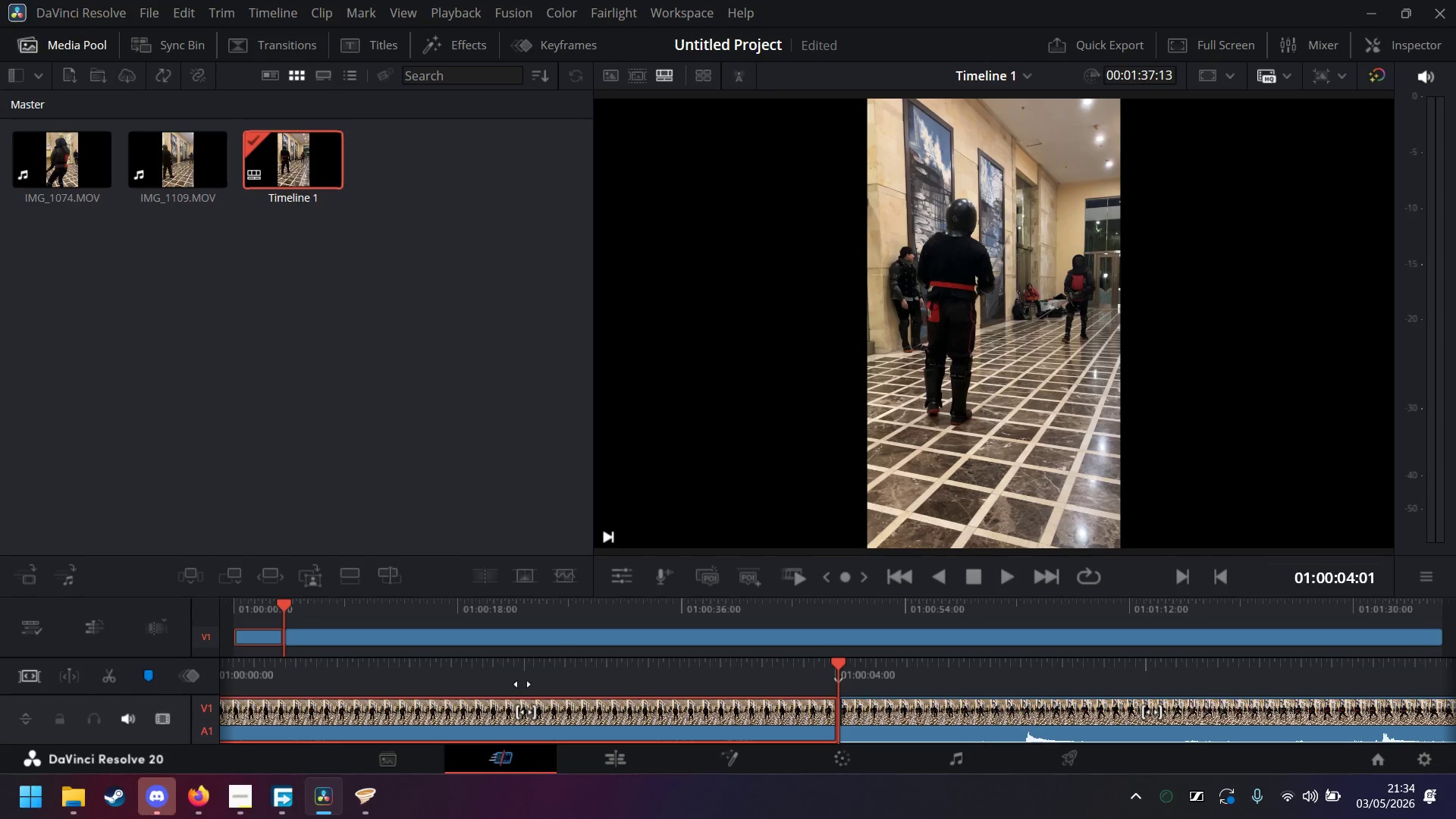 
key(Delete)
 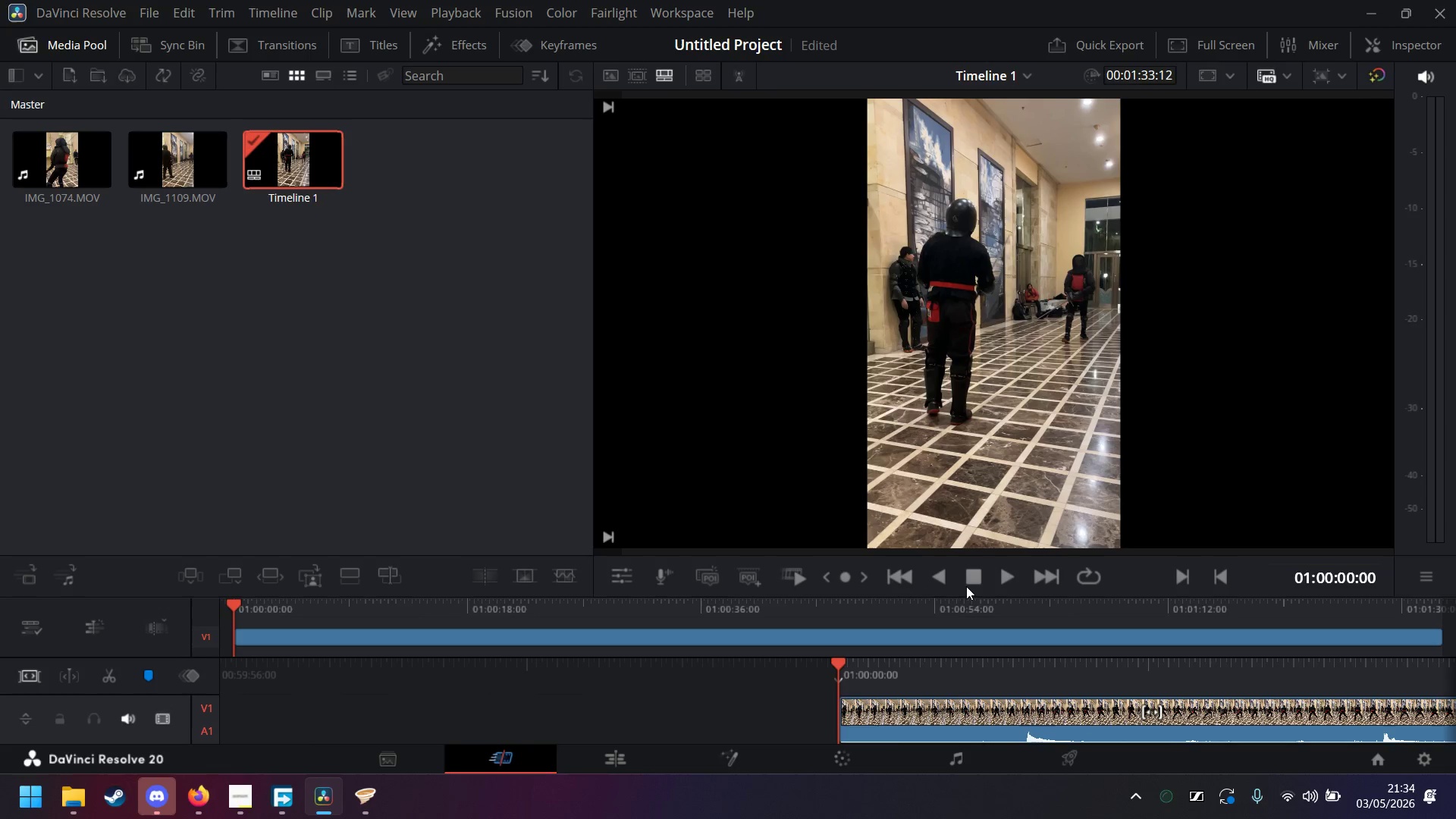 
left_click([1015, 585])
 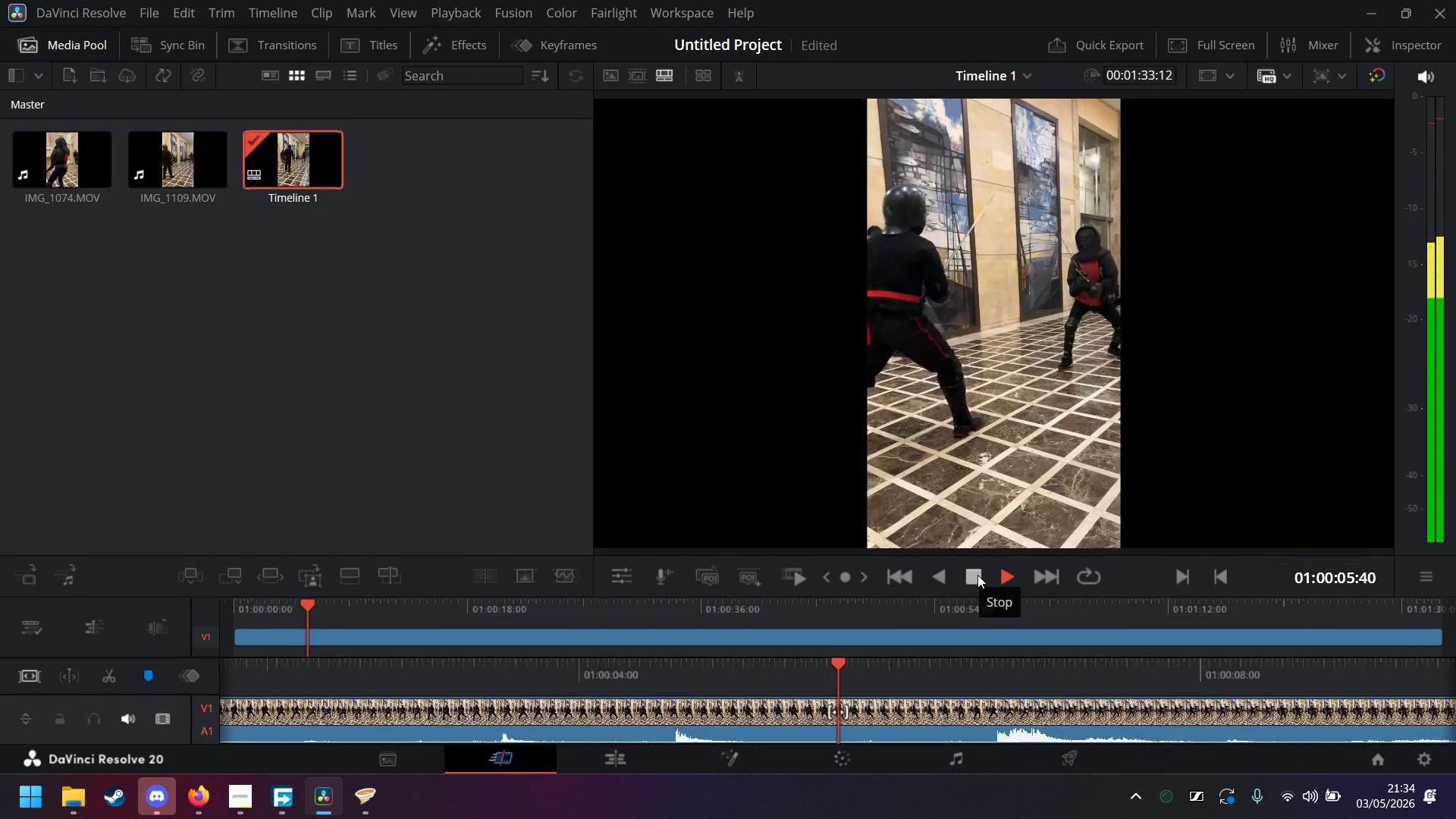 
wait(7.8)
 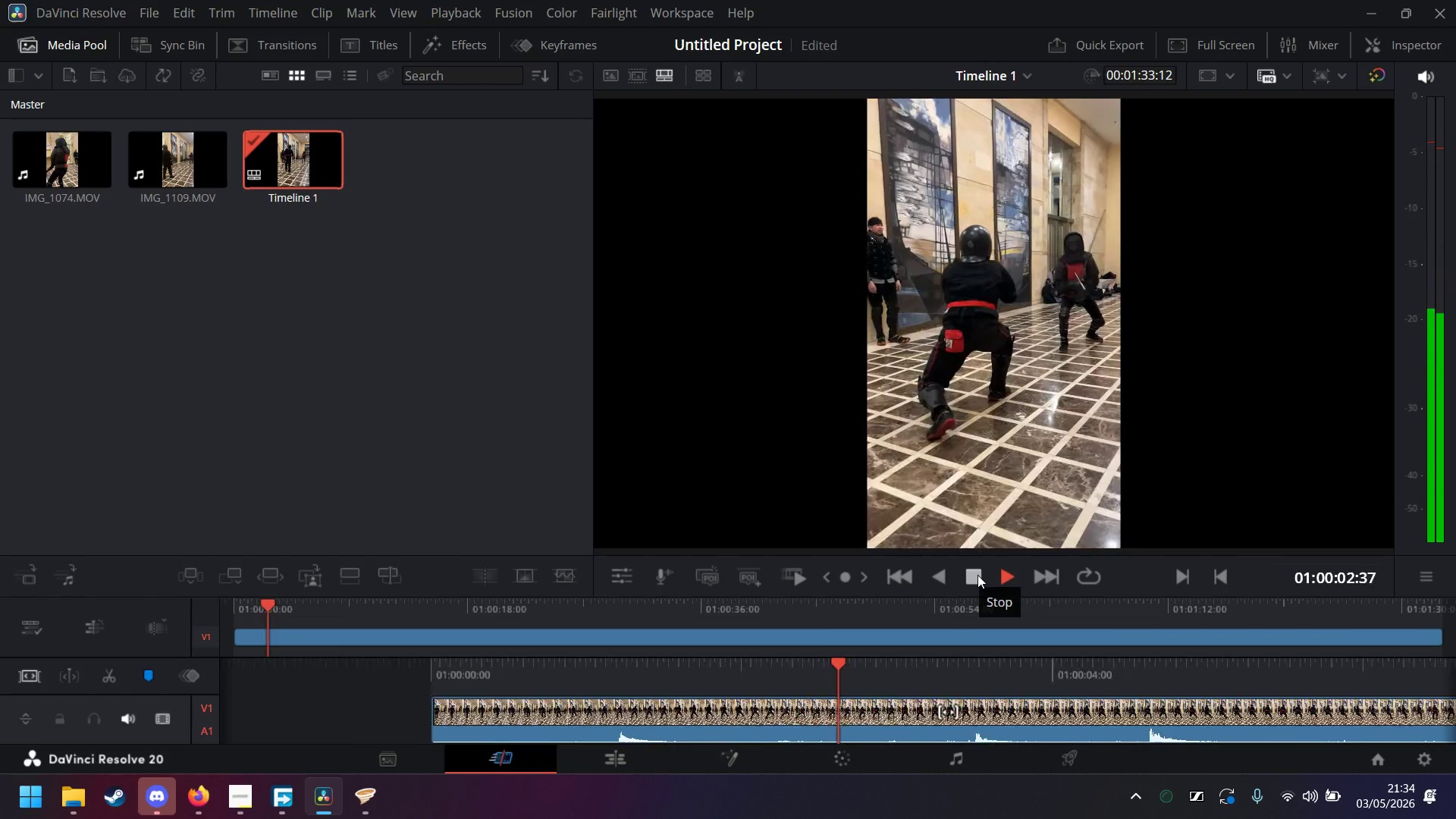 
left_click([977, 575])
 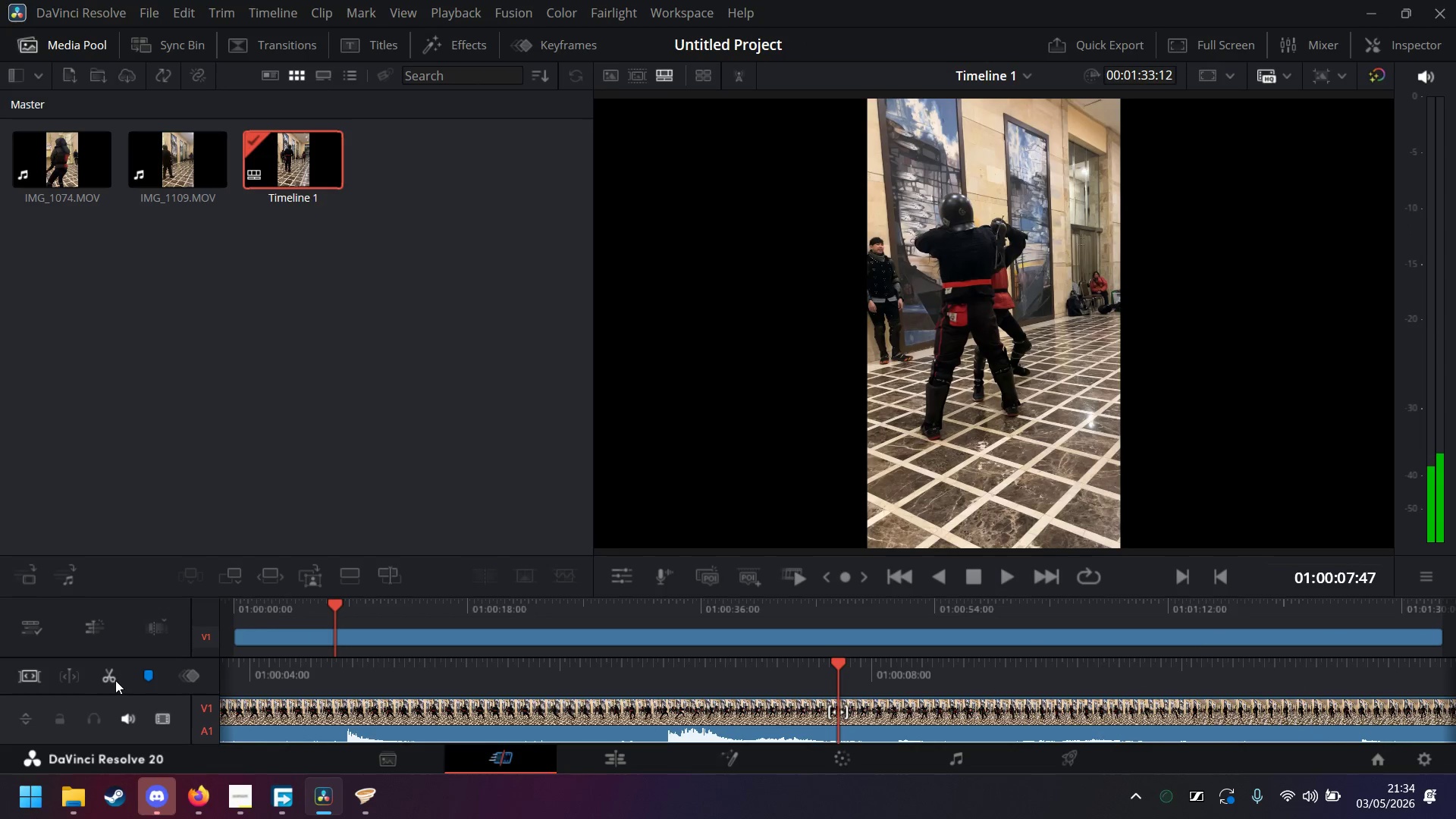 
left_click([115, 679])
 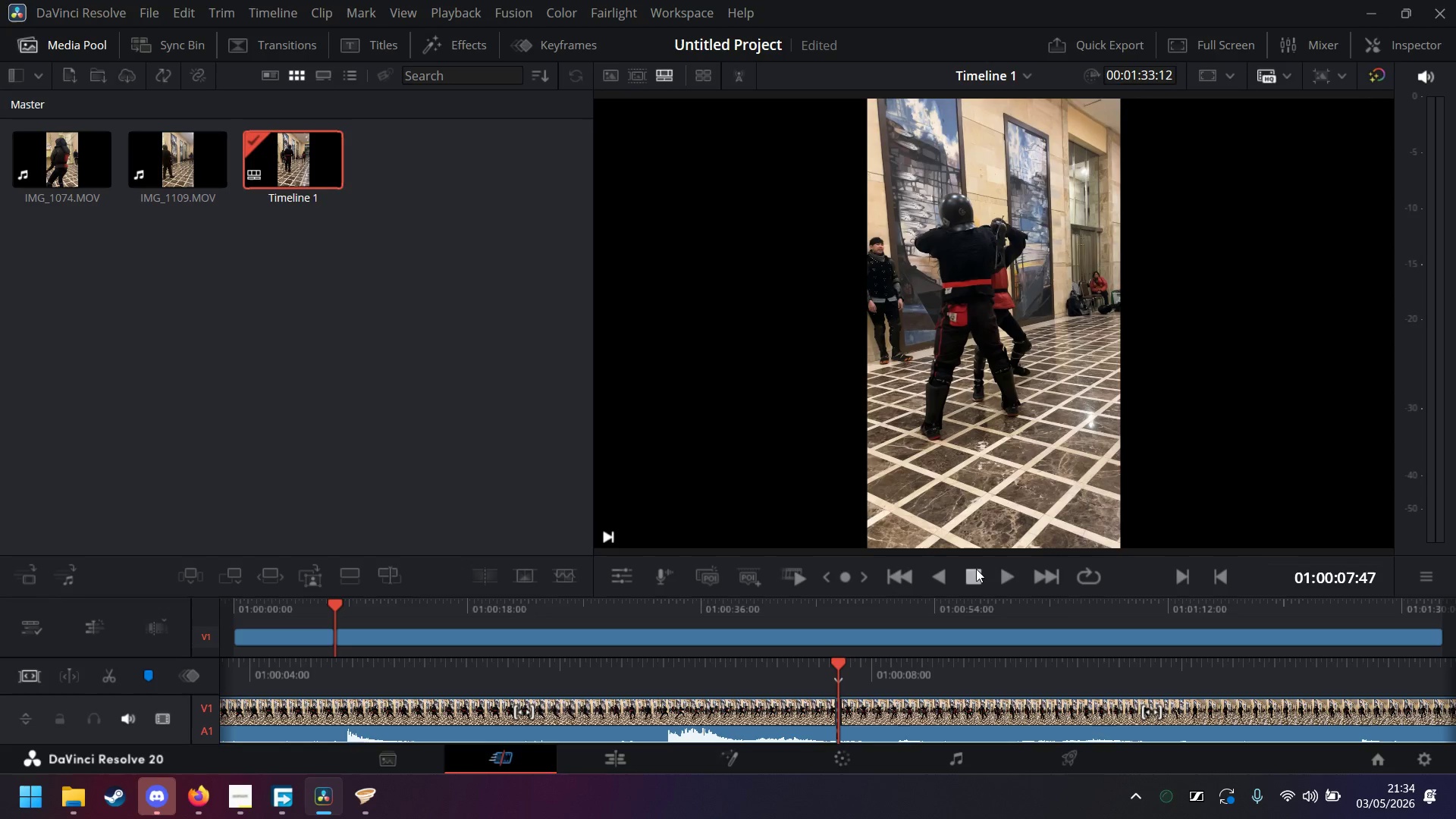 
left_click([1005, 576])
 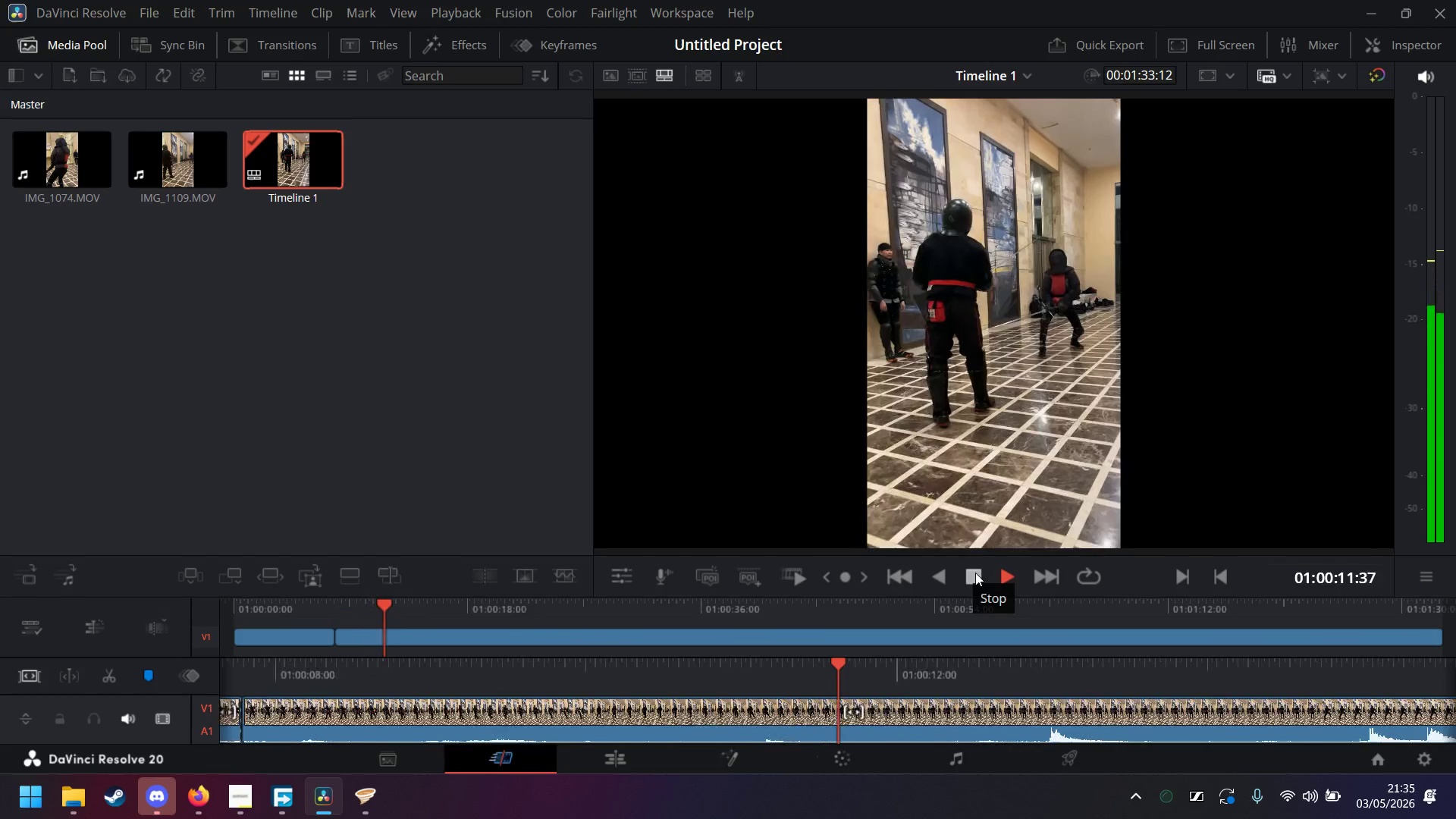 
wait(5.38)
 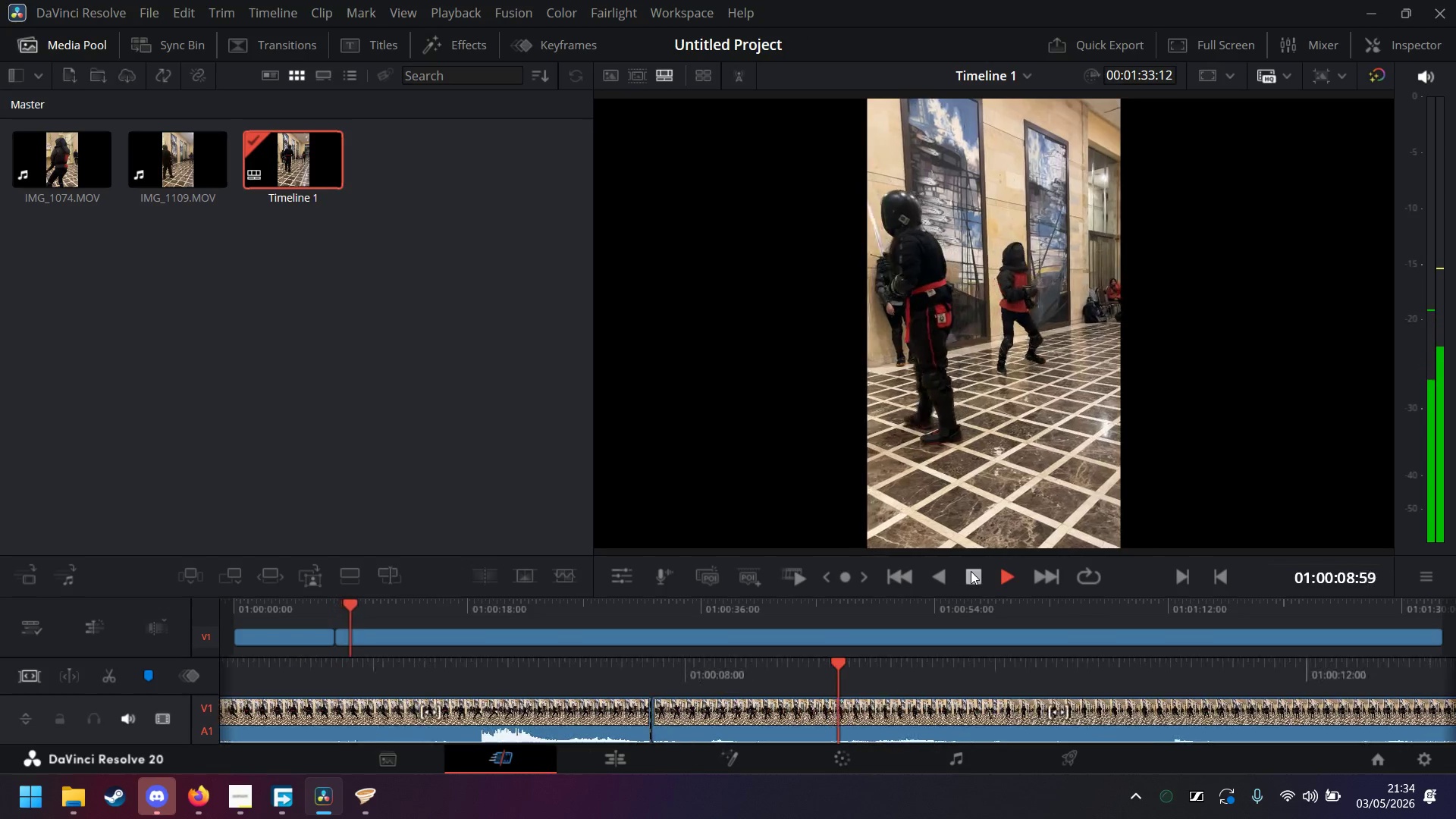 
left_click([975, 573])
 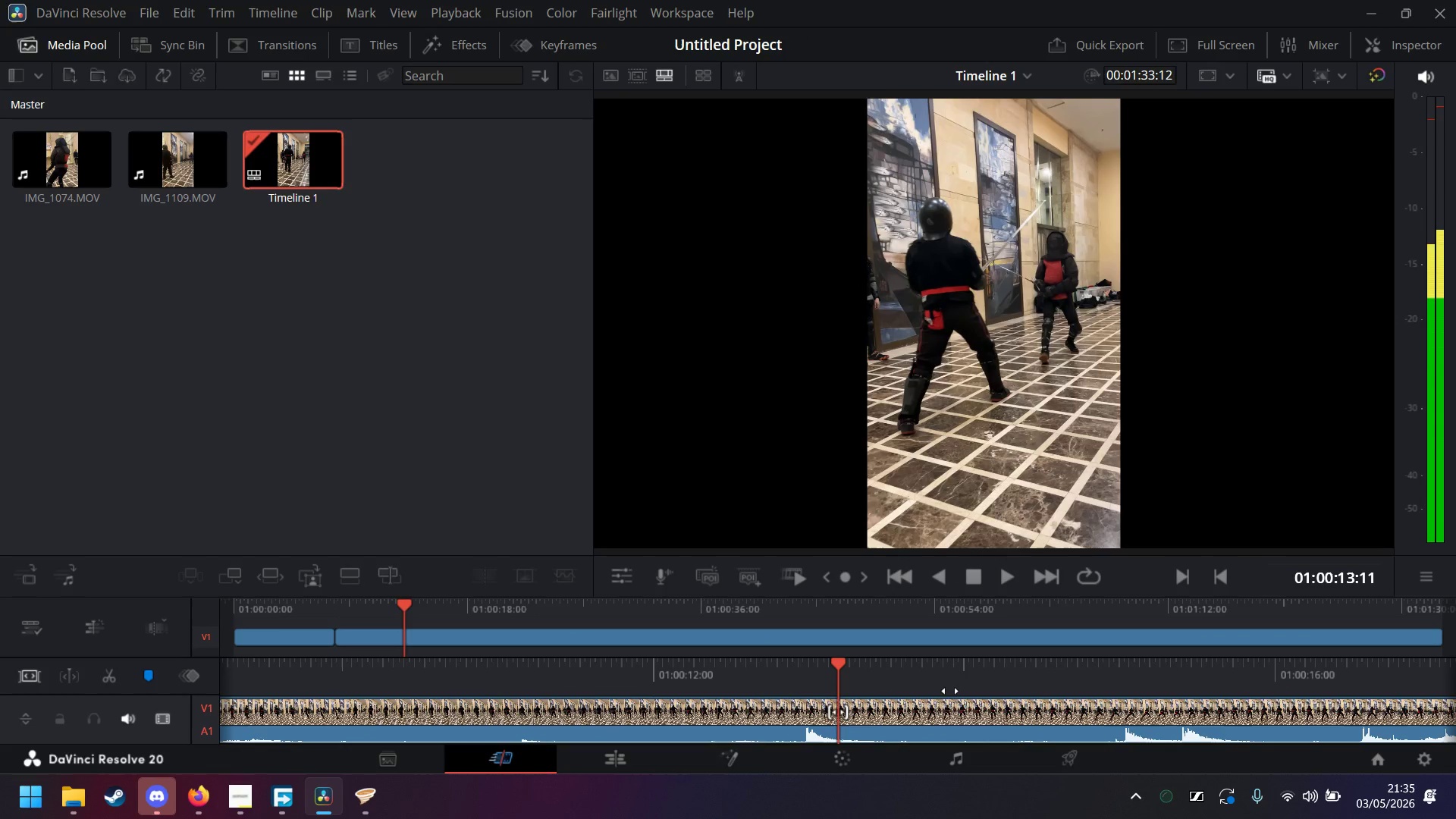 
left_click_drag(start_coordinate=[942, 679], to_coordinate=[1307, 682])
 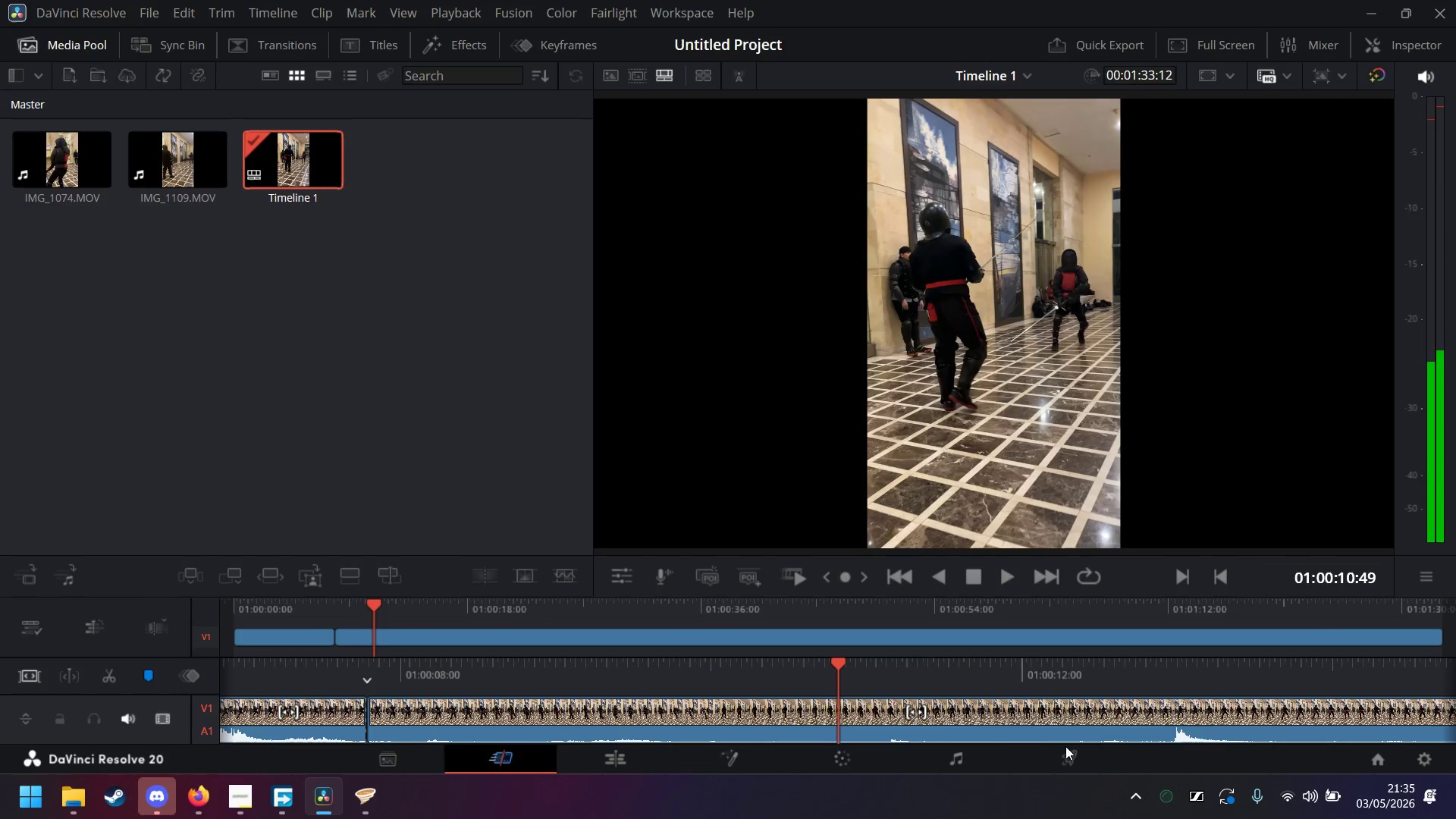 
left_click([1053, 748])
 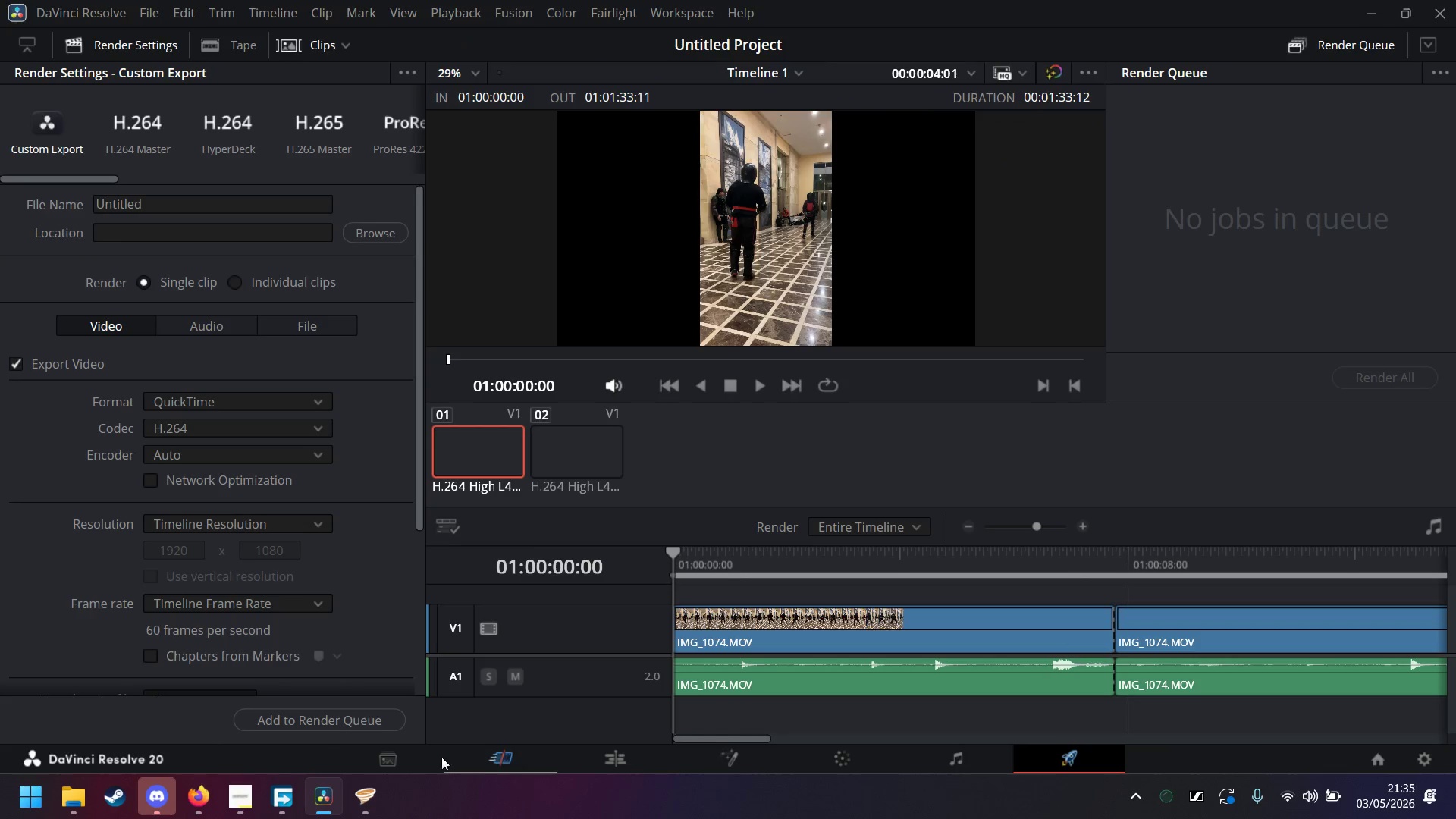 
left_click([472, 761])
 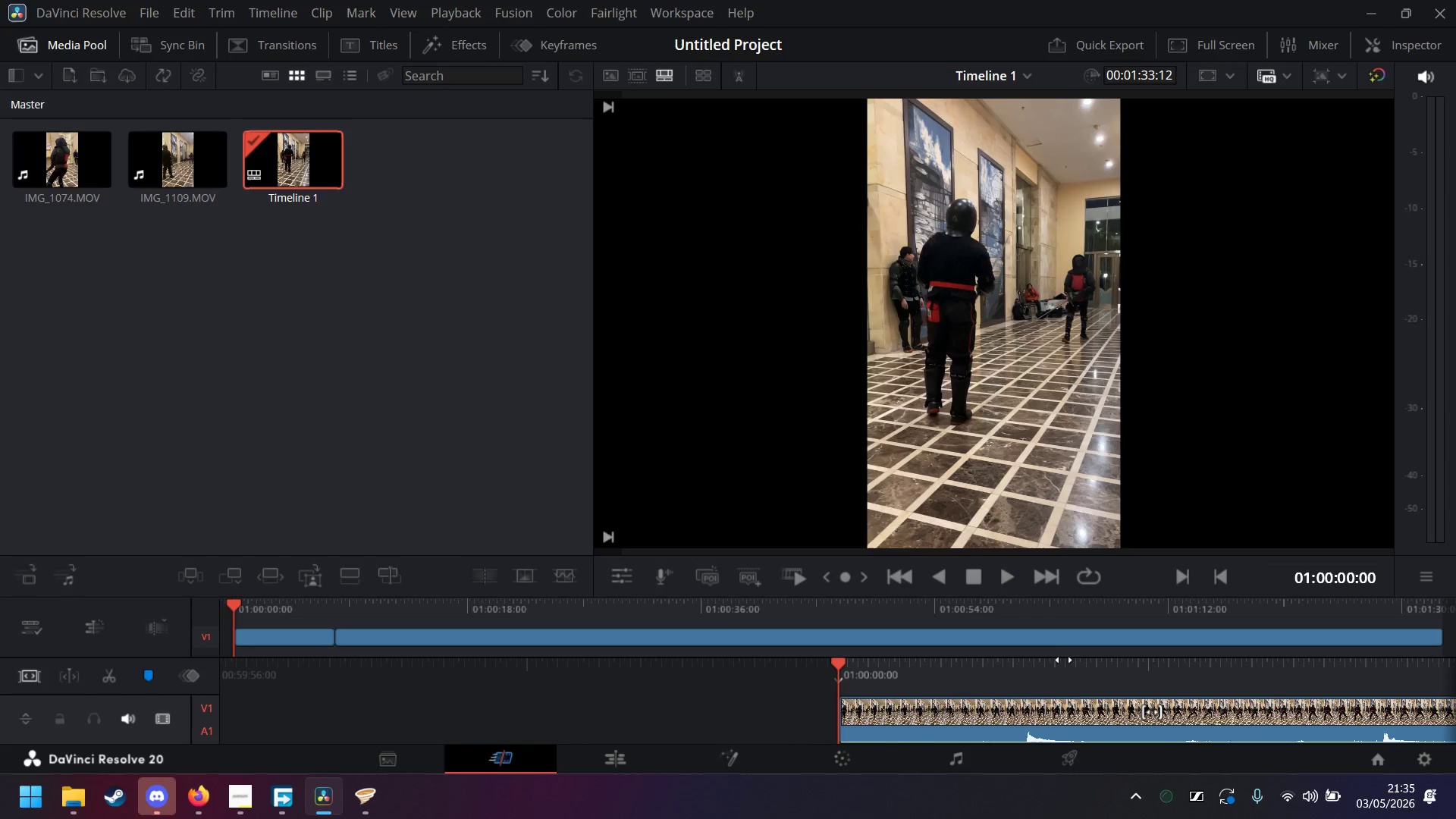 
left_click([1012, 582])
 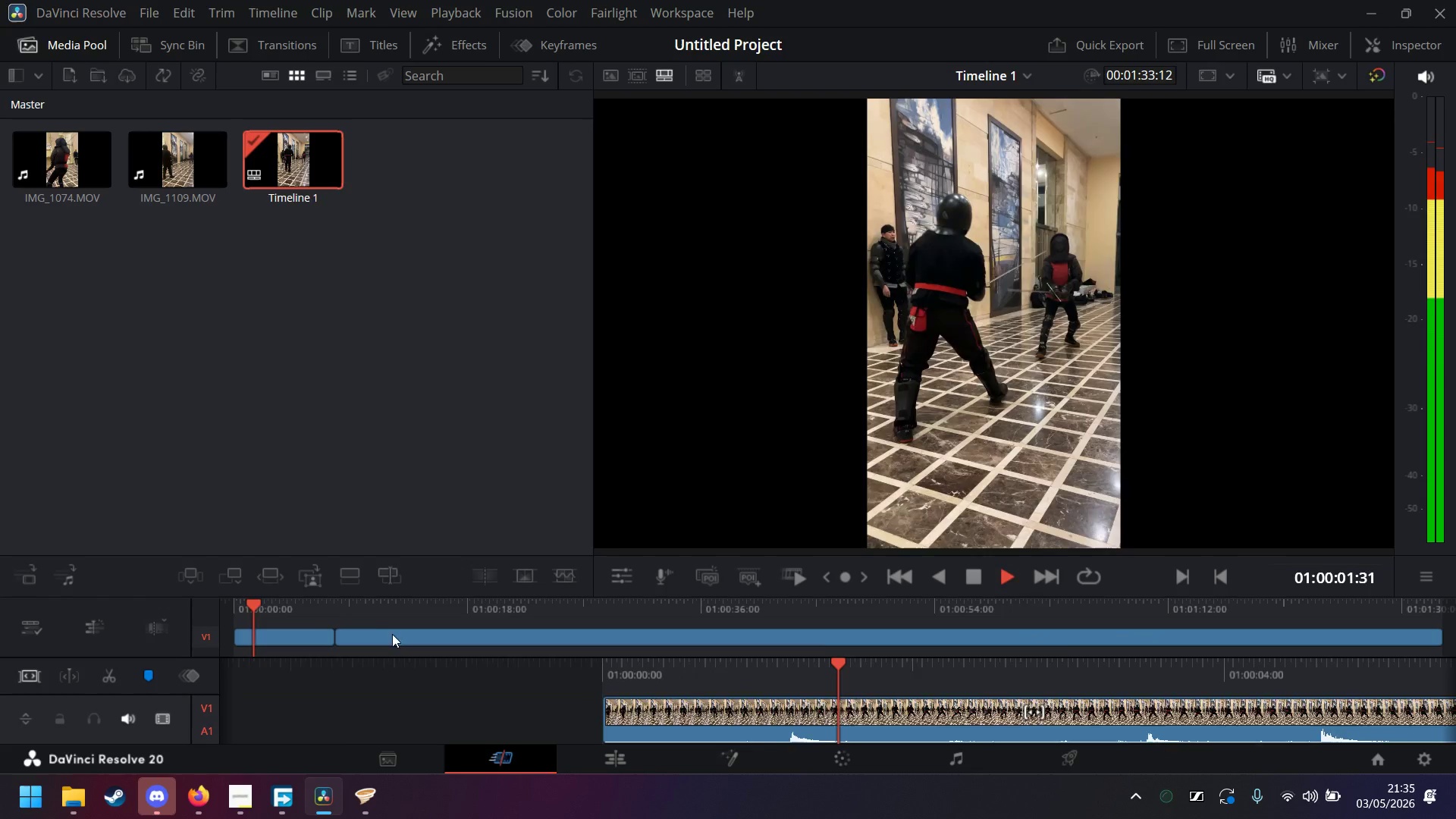 
left_click([350, 603])
 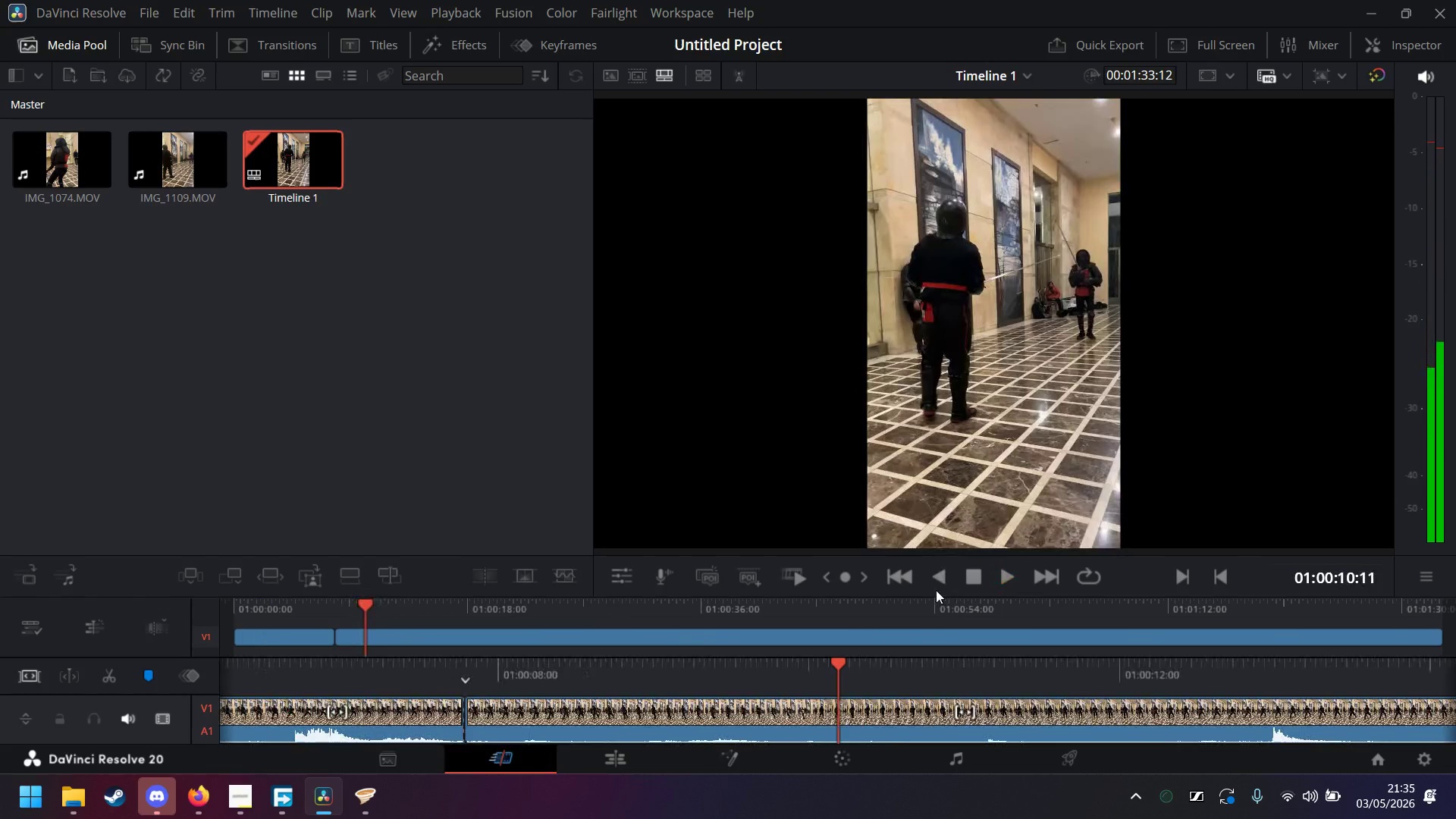 
left_click_drag(start_coordinate=[594, 670], to_coordinate=[484, 673])
 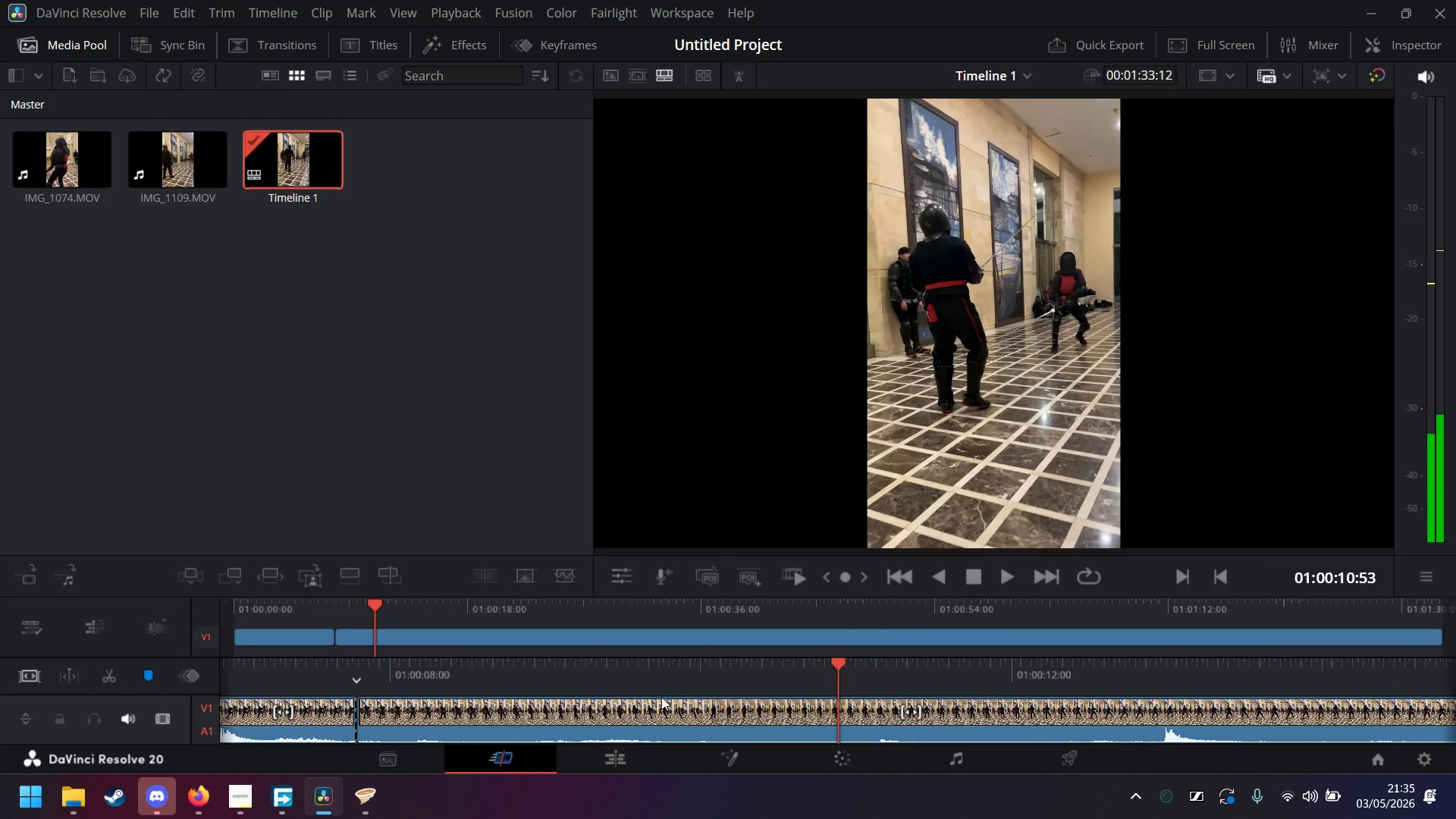 
left_click([694, 704])
 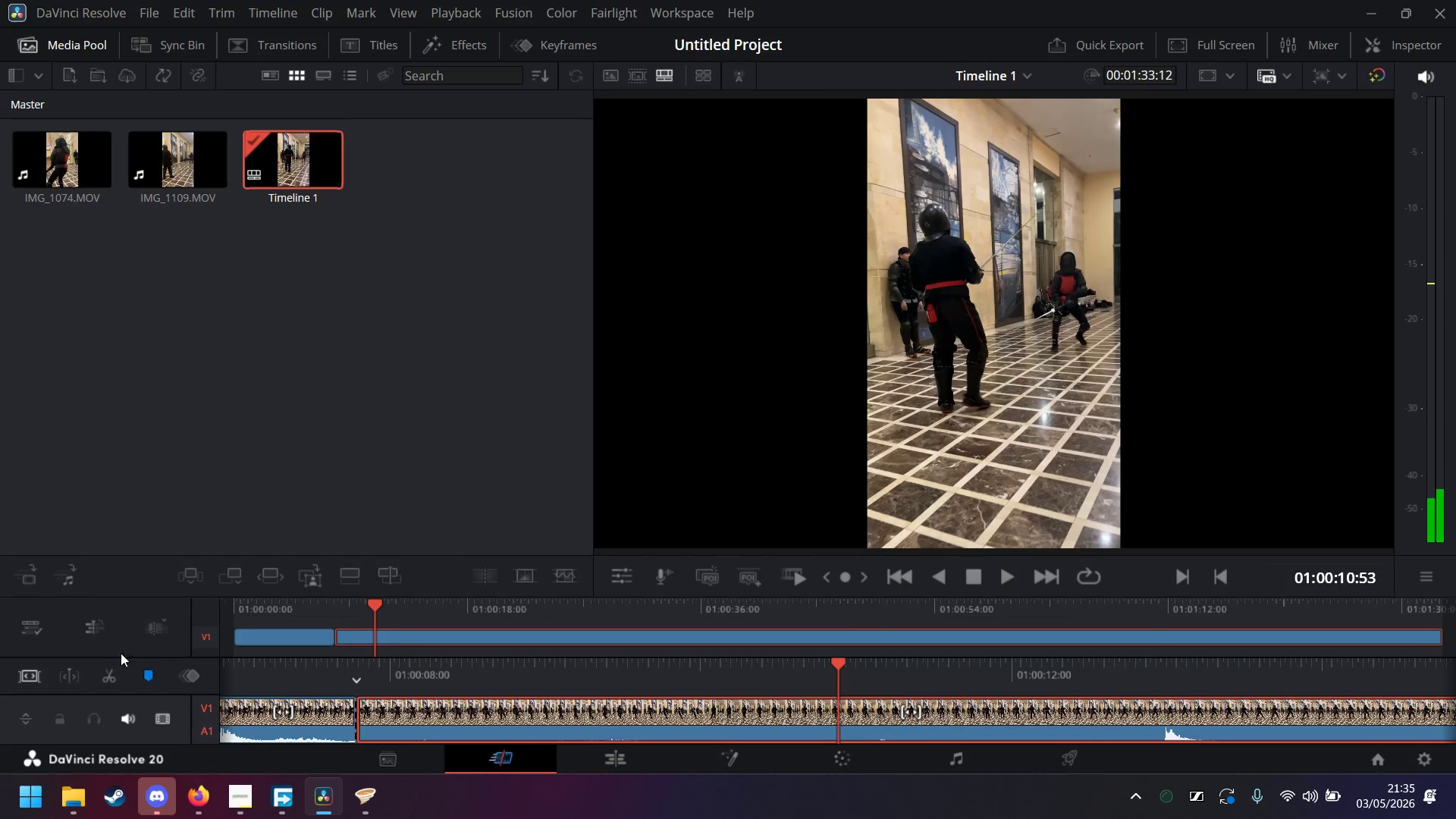 
left_click([105, 670])
 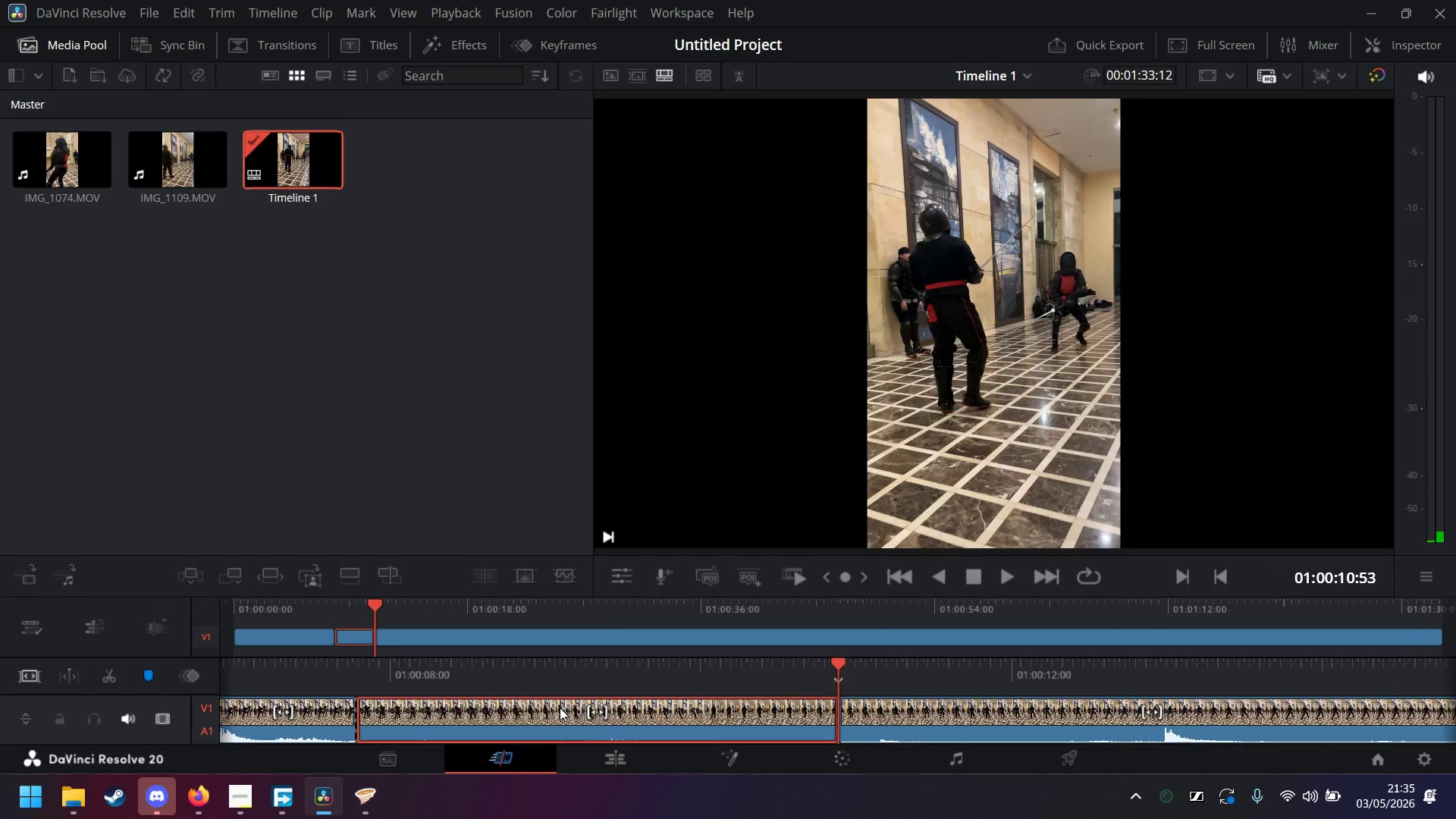 
key(Delete)
 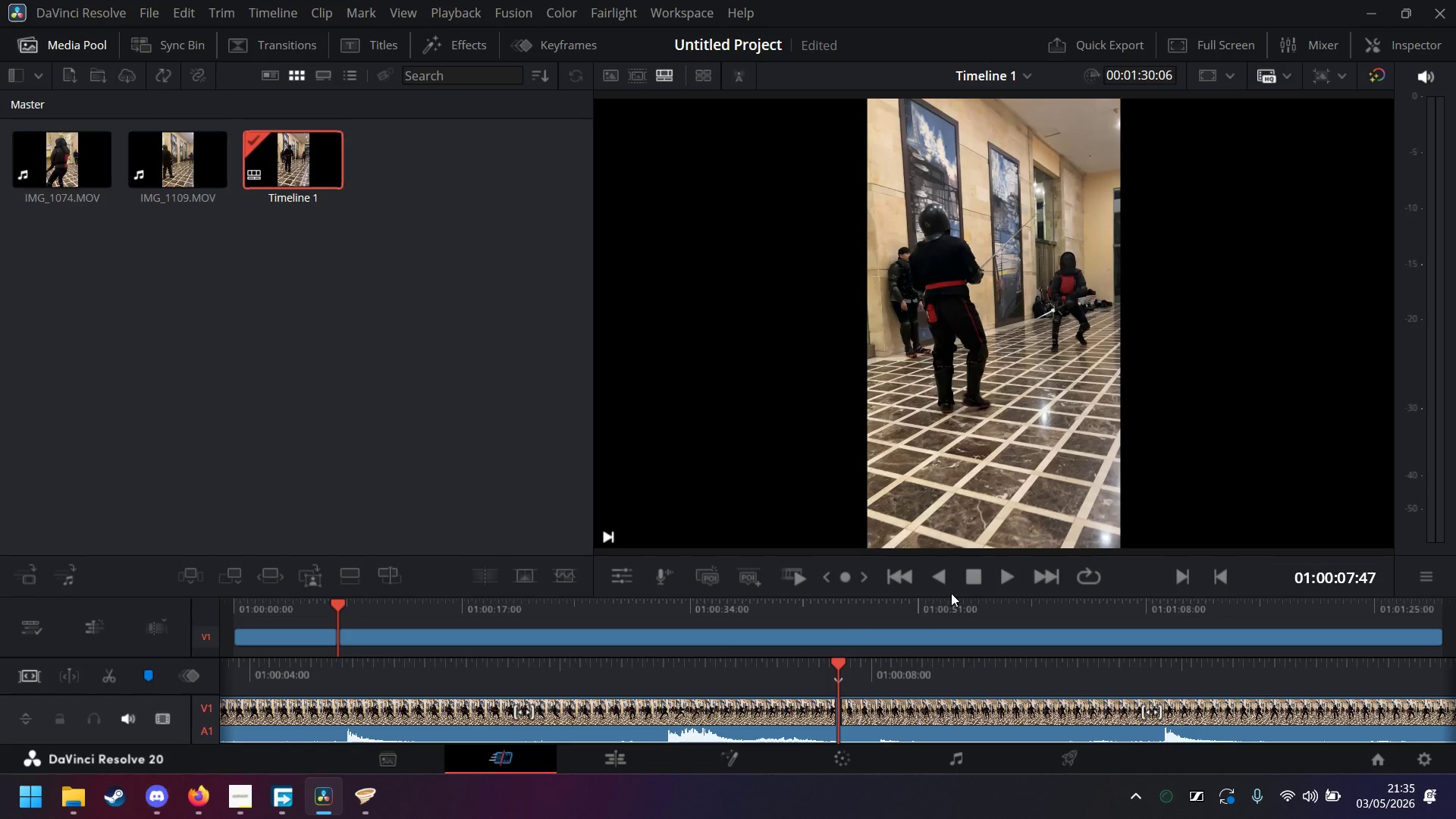 
left_click([1007, 583])
 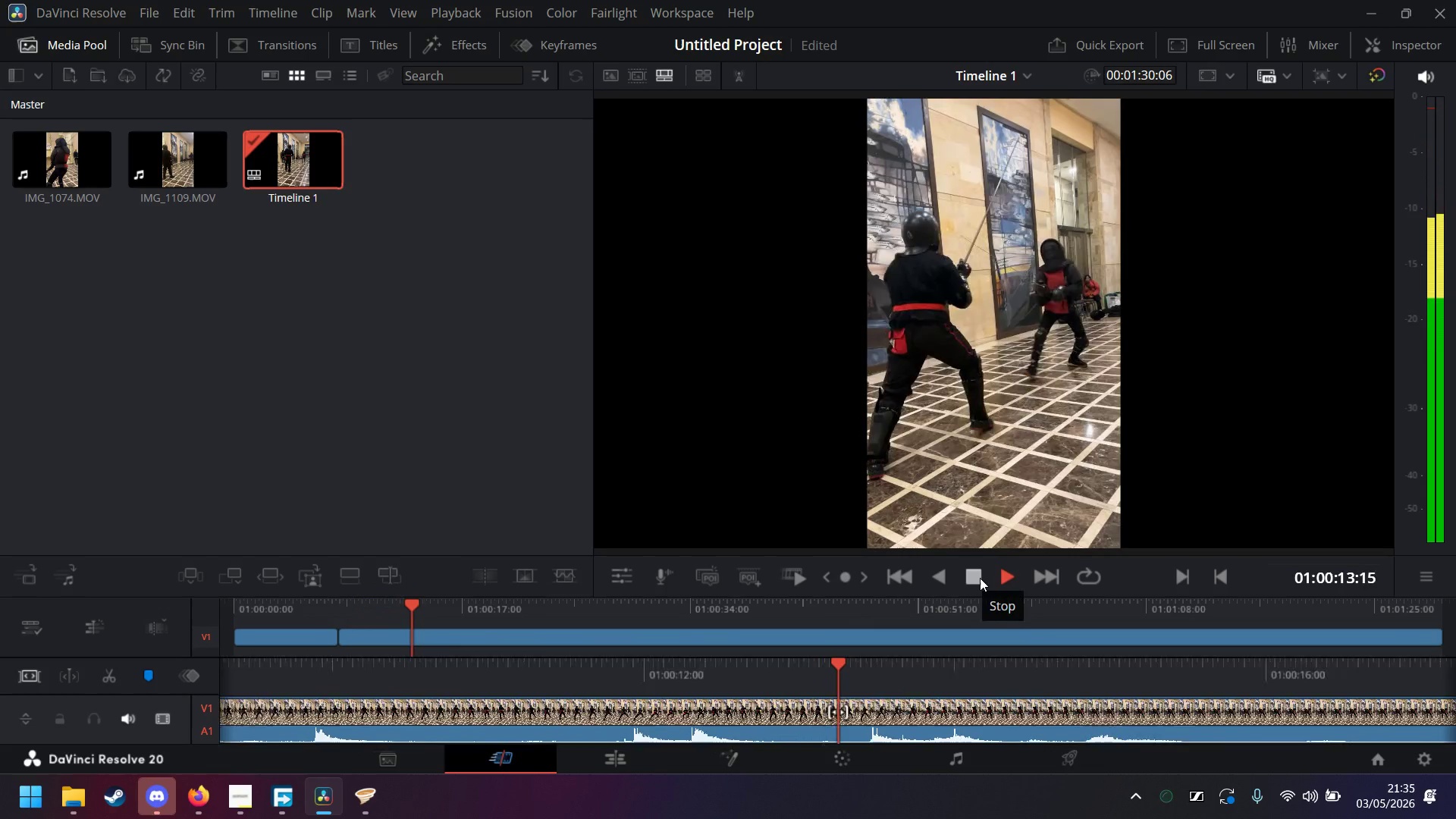 
wait(7.53)
 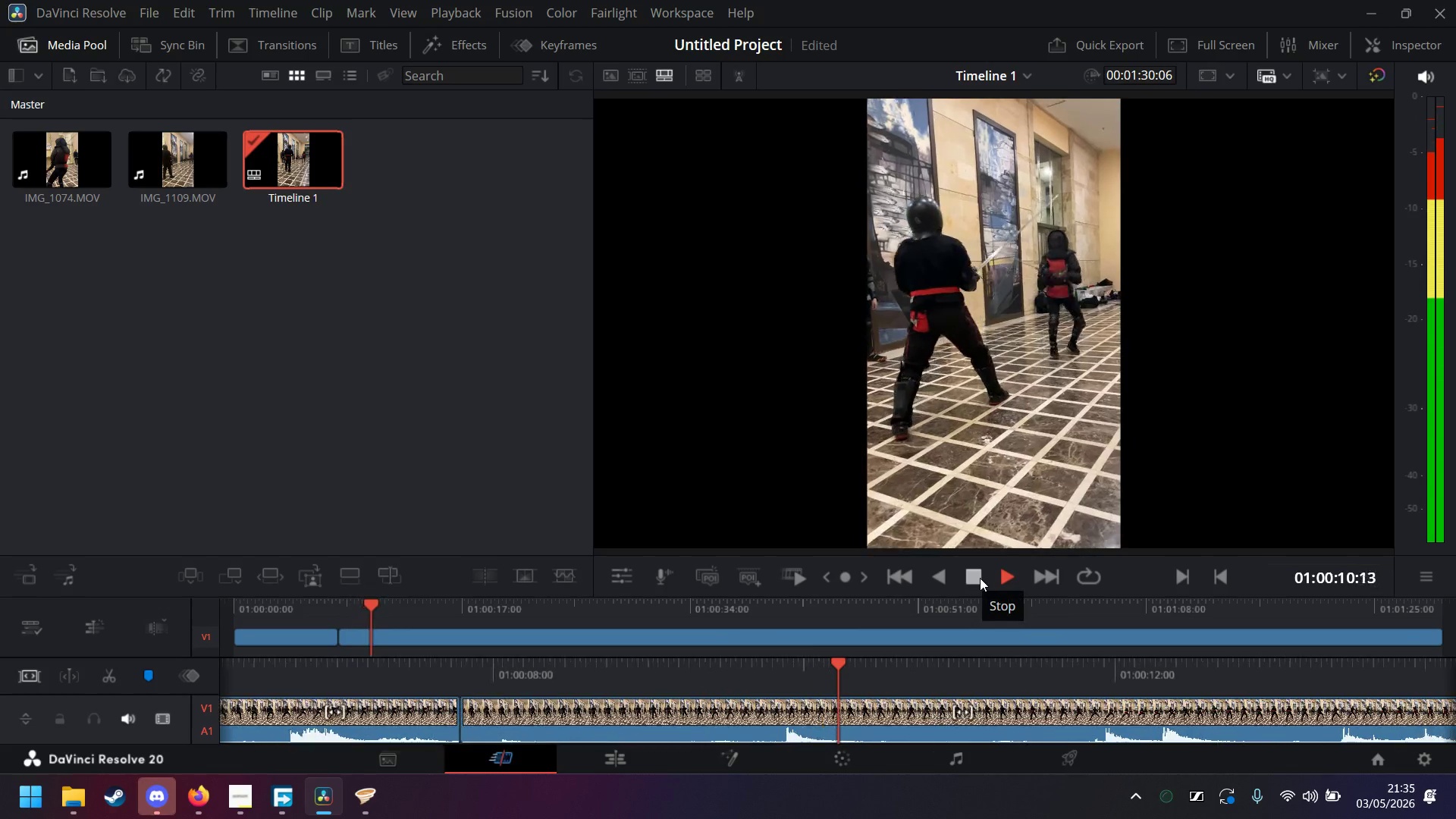 
left_click([980, 578])
 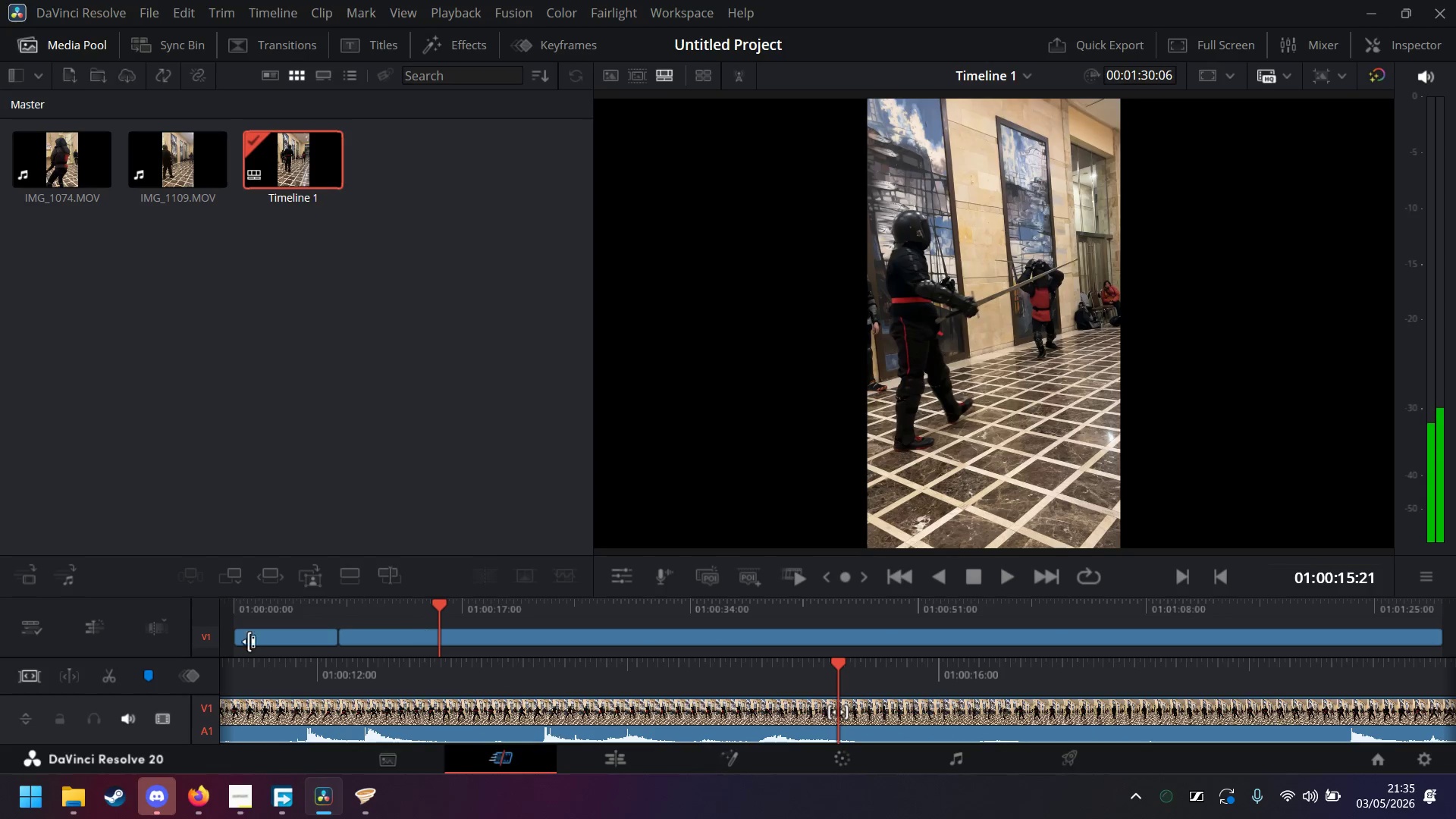 
left_click([115, 673])
 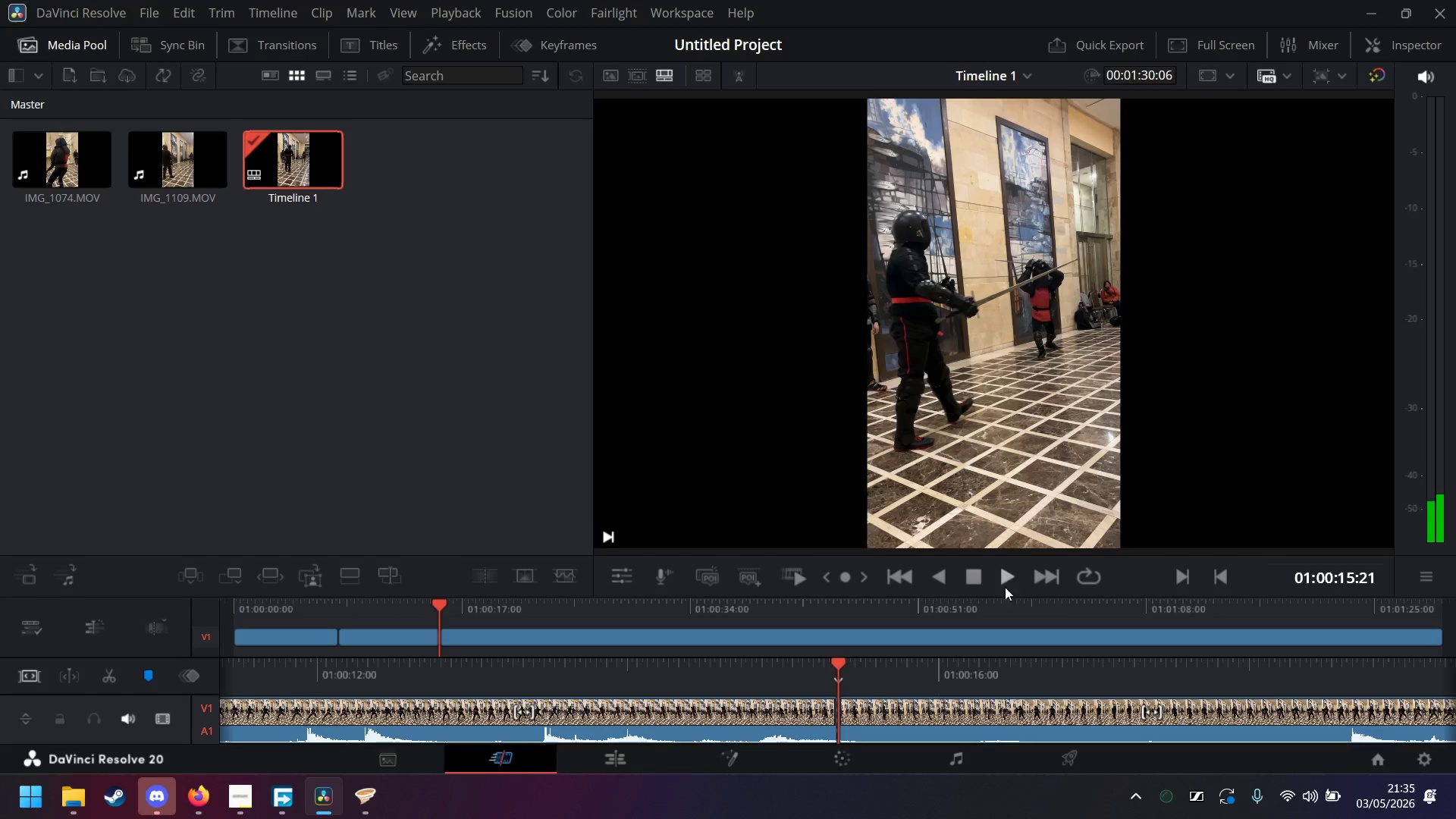 
left_click([1009, 580])
 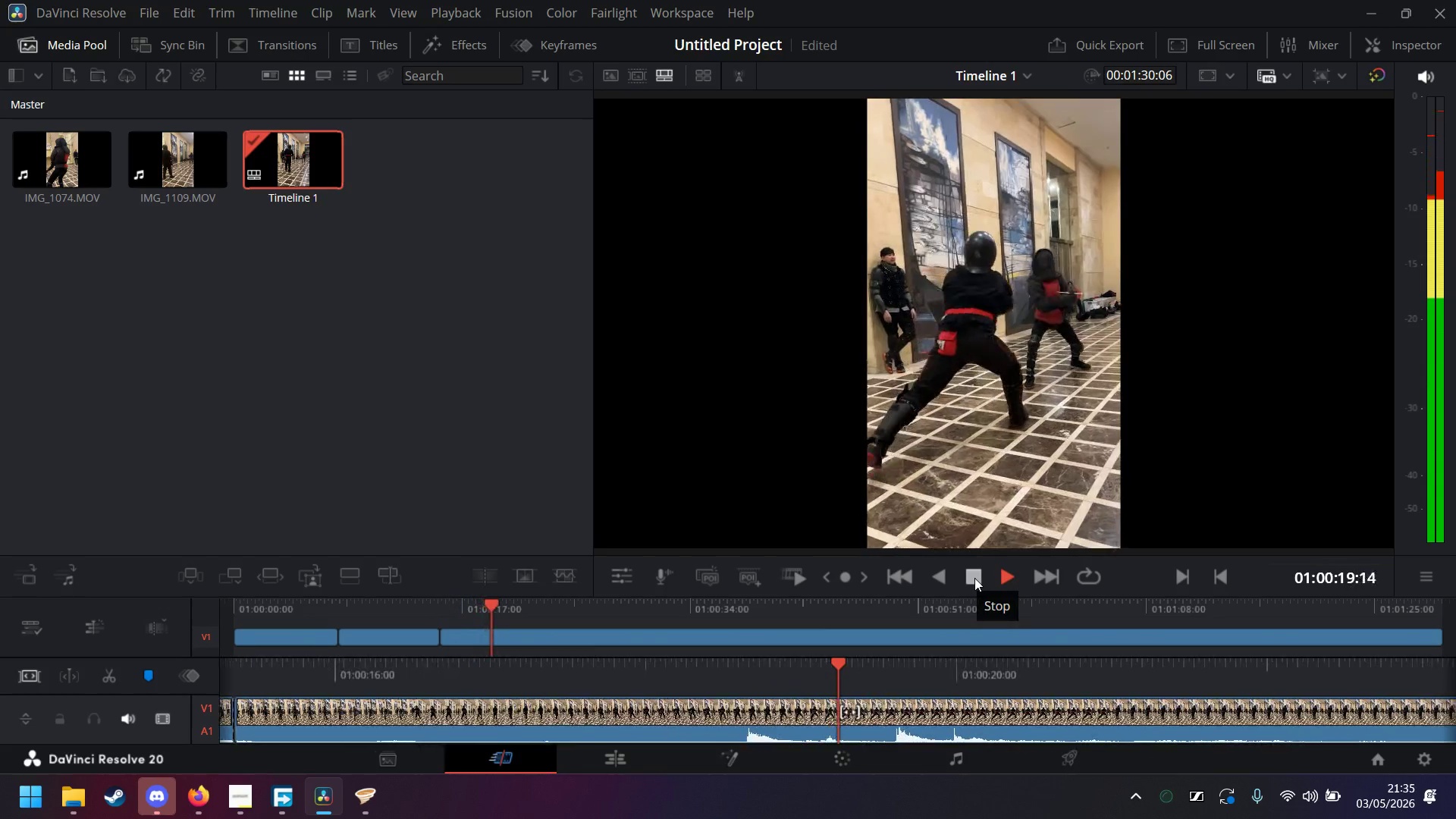 
wait(5.33)
 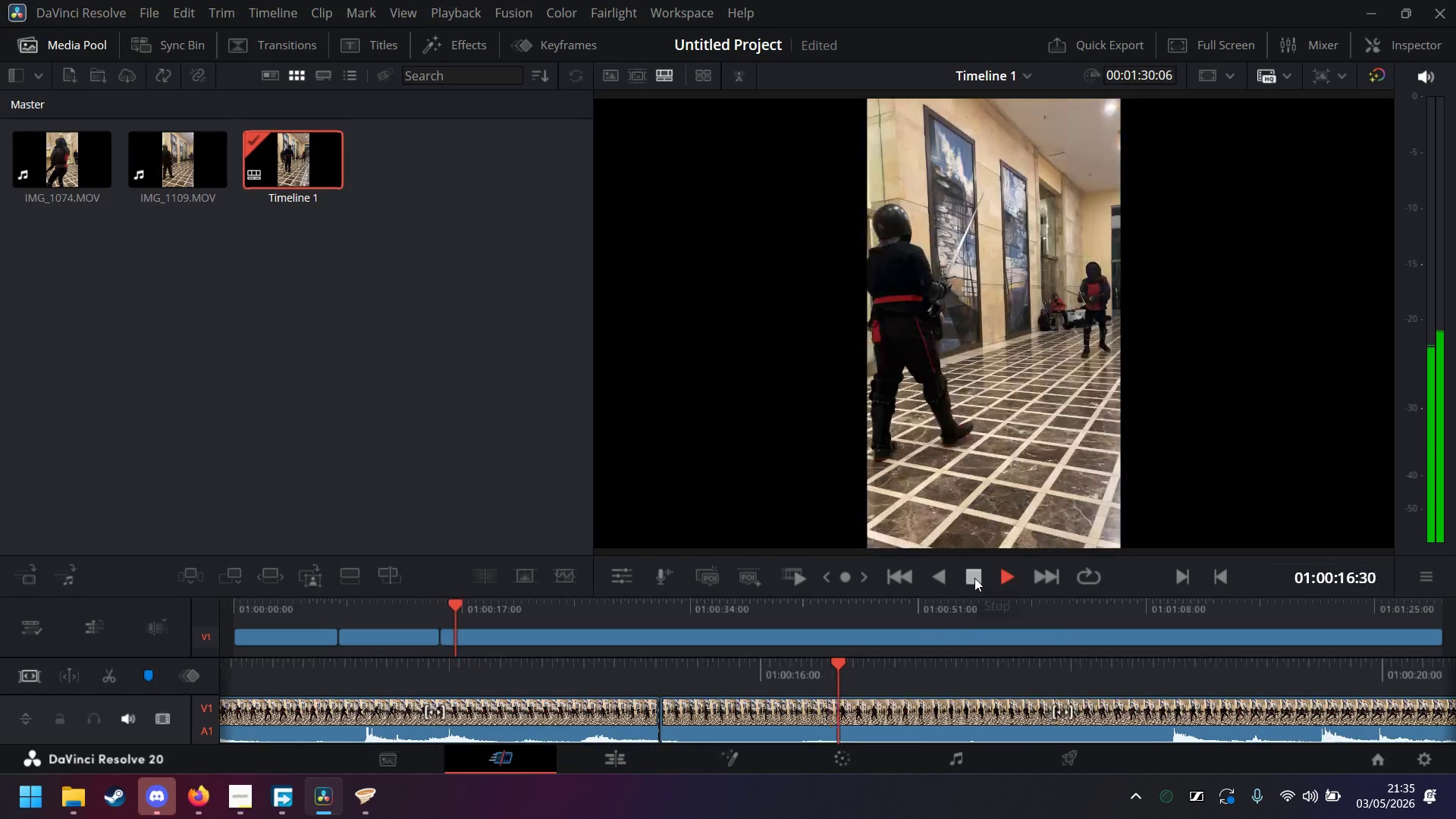 
left_click([974, 578])
 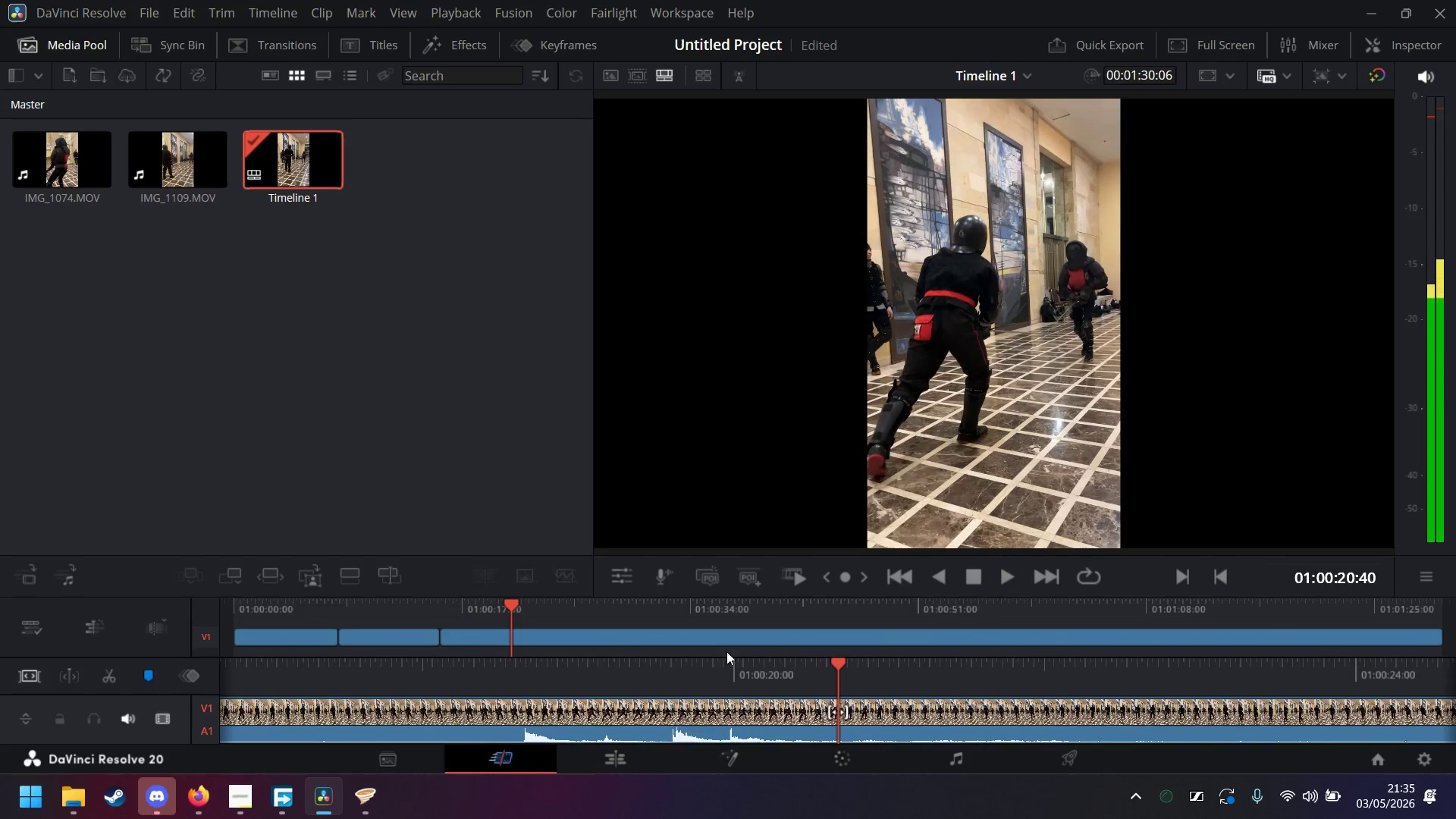 
left_click_drag(start_coordinate=[708, 666], to_coordinate=[1306, 669])
 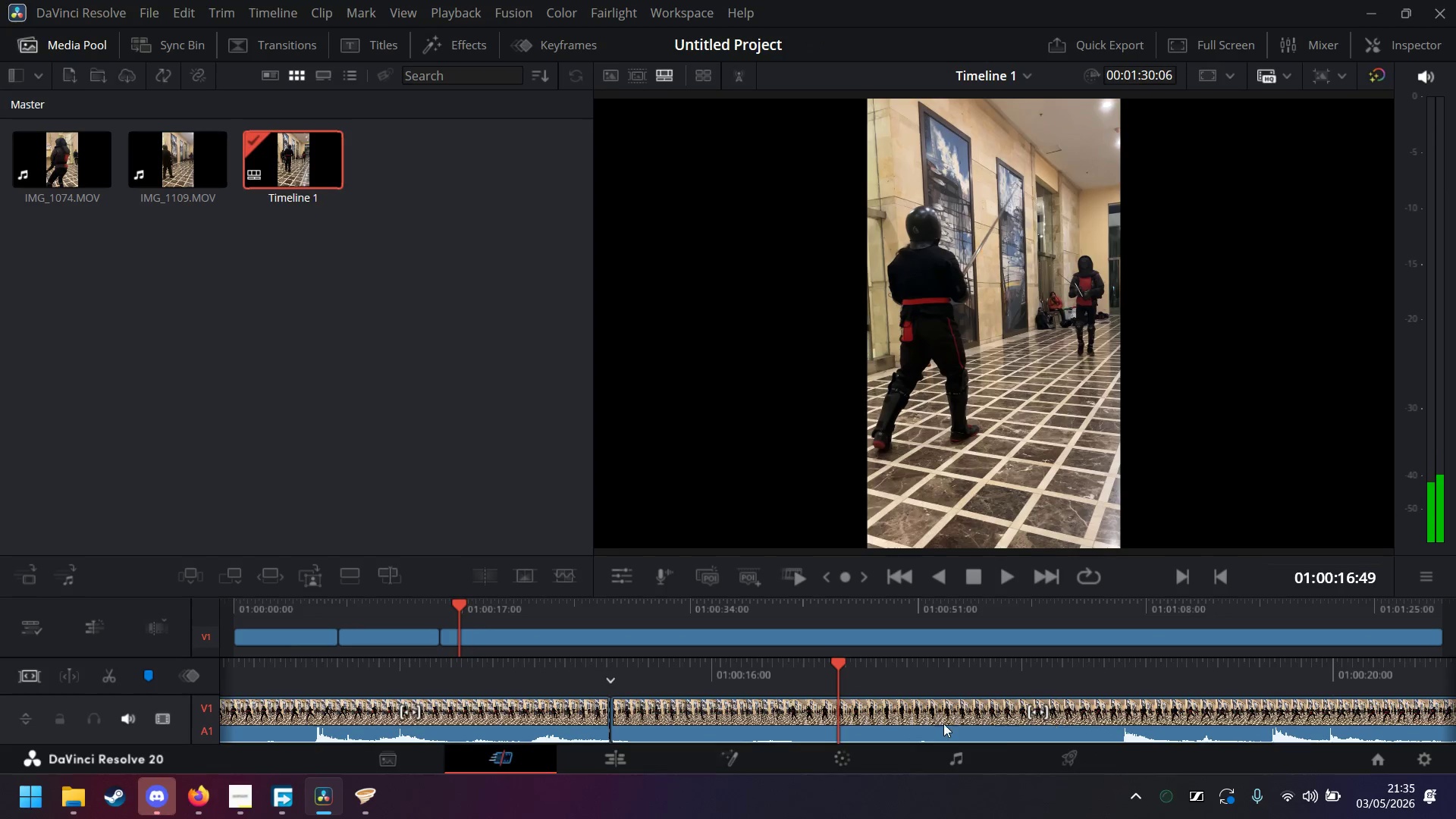 
left_click([935, 720])
 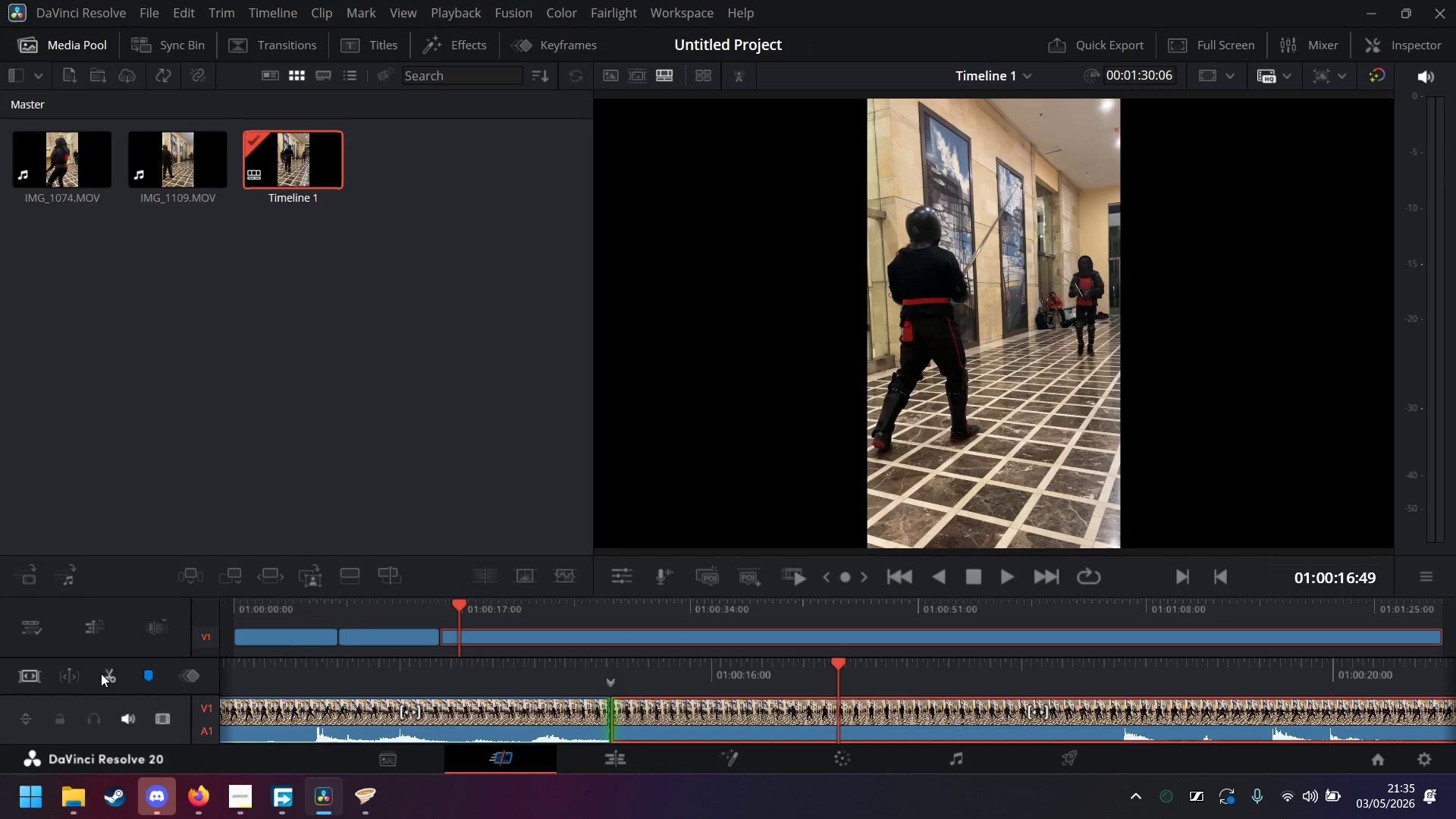 
left_click([101, 673])
 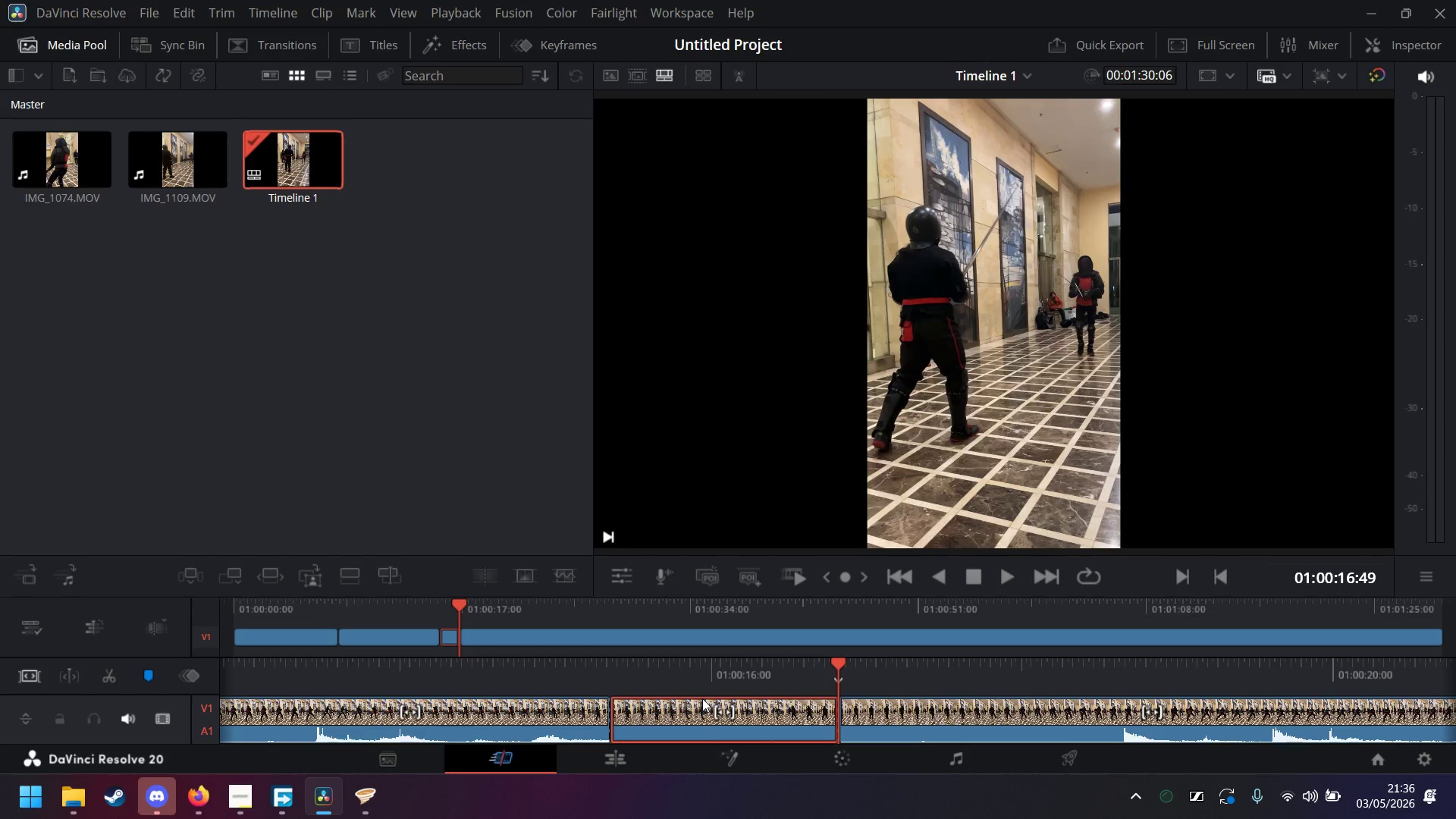 
key(Delete)
 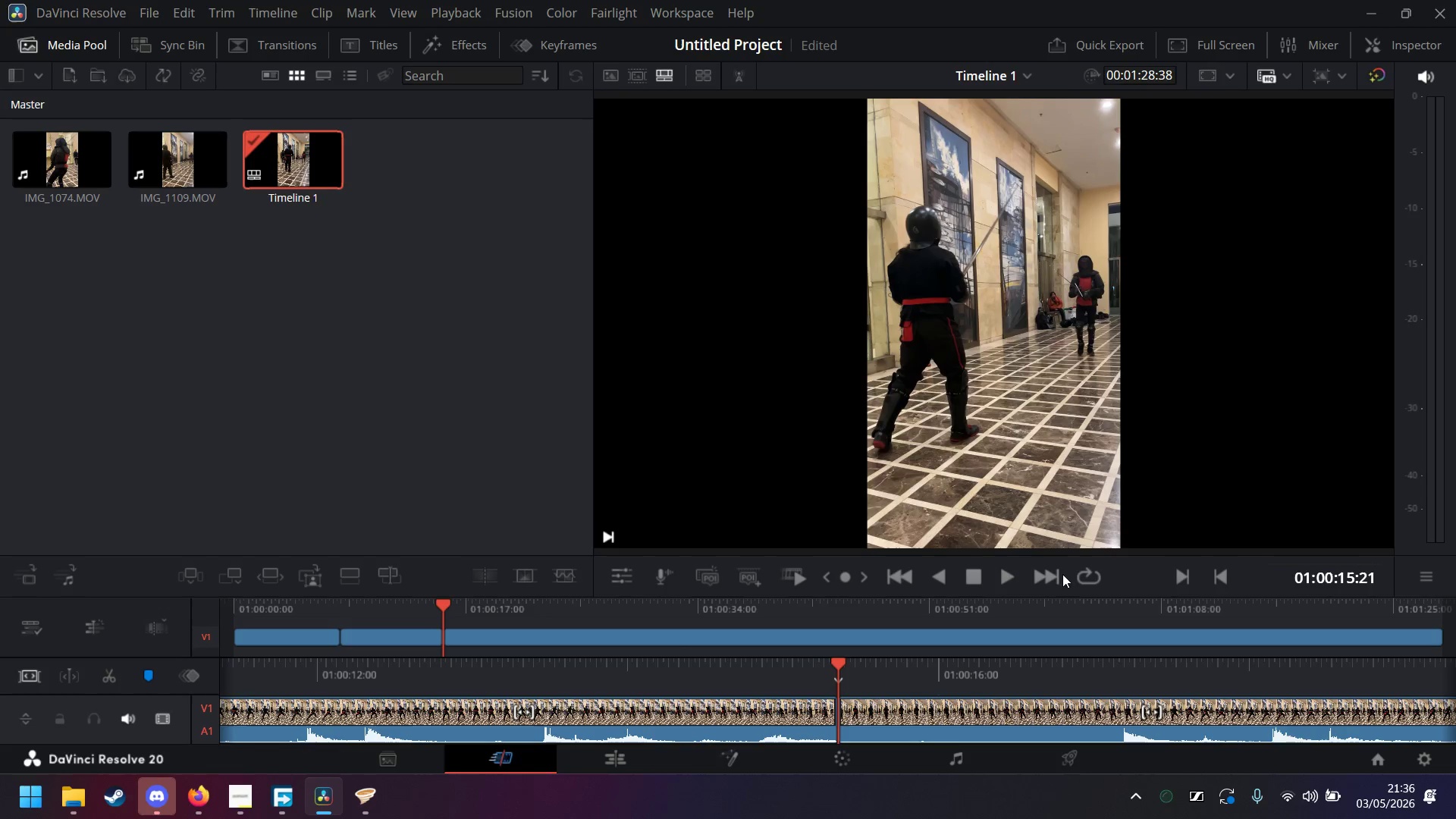 
left_click([1014, 579])
 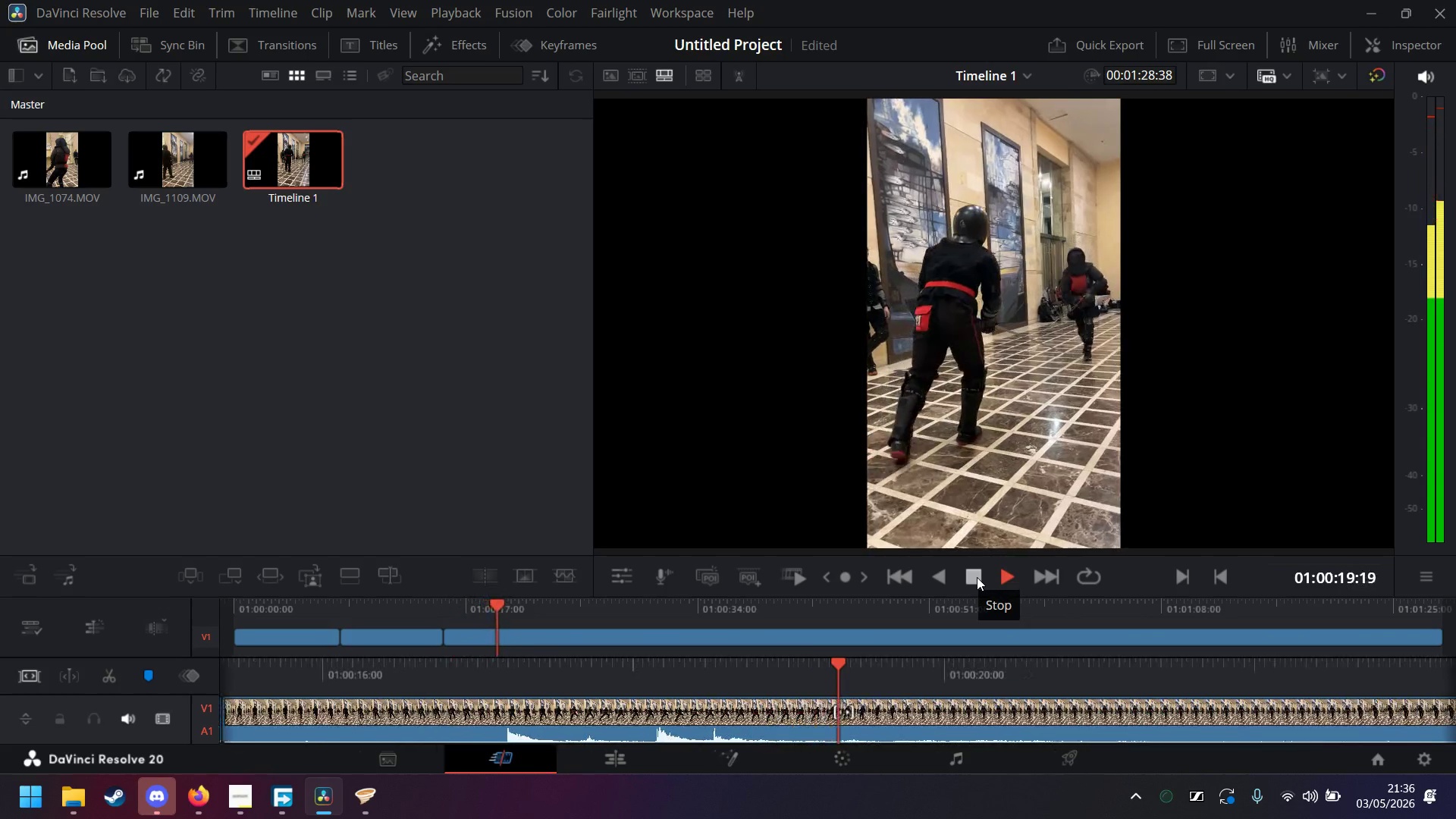 
wait(5.55)
 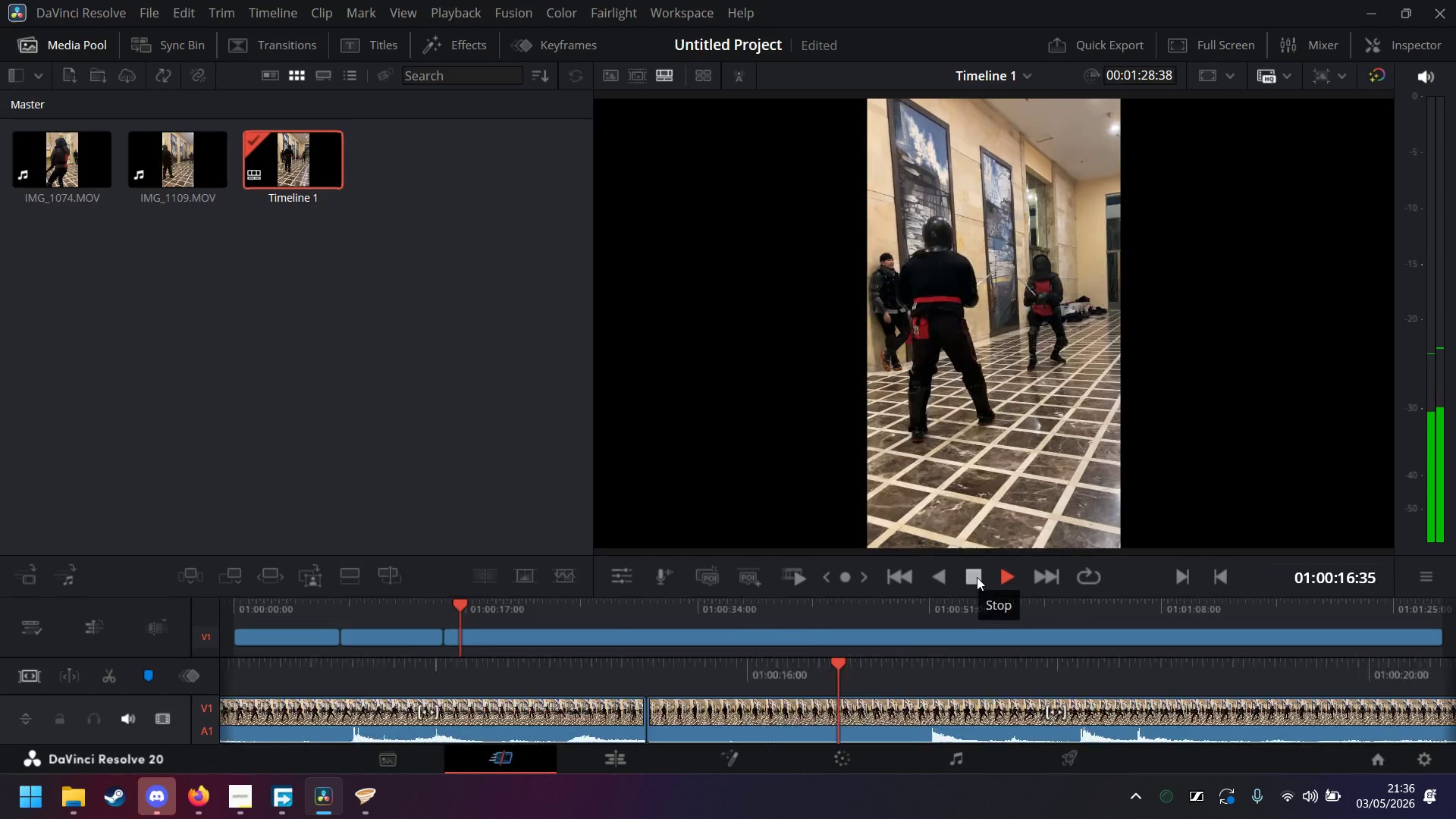 
left_click([977, 577])
 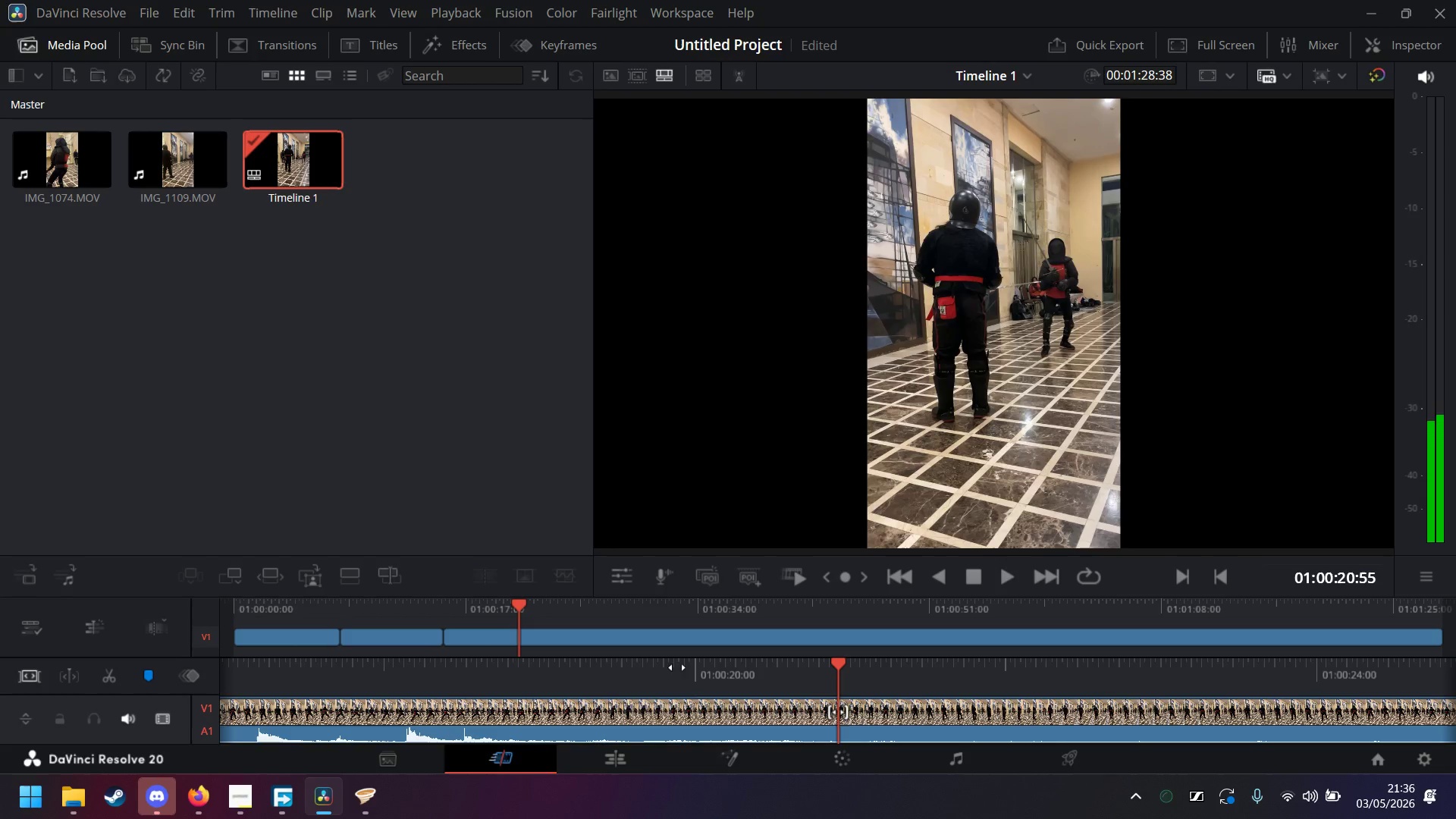 
left_click_drag(start_coordinate=[639, 675], to_coordinate=[1122, 667])
 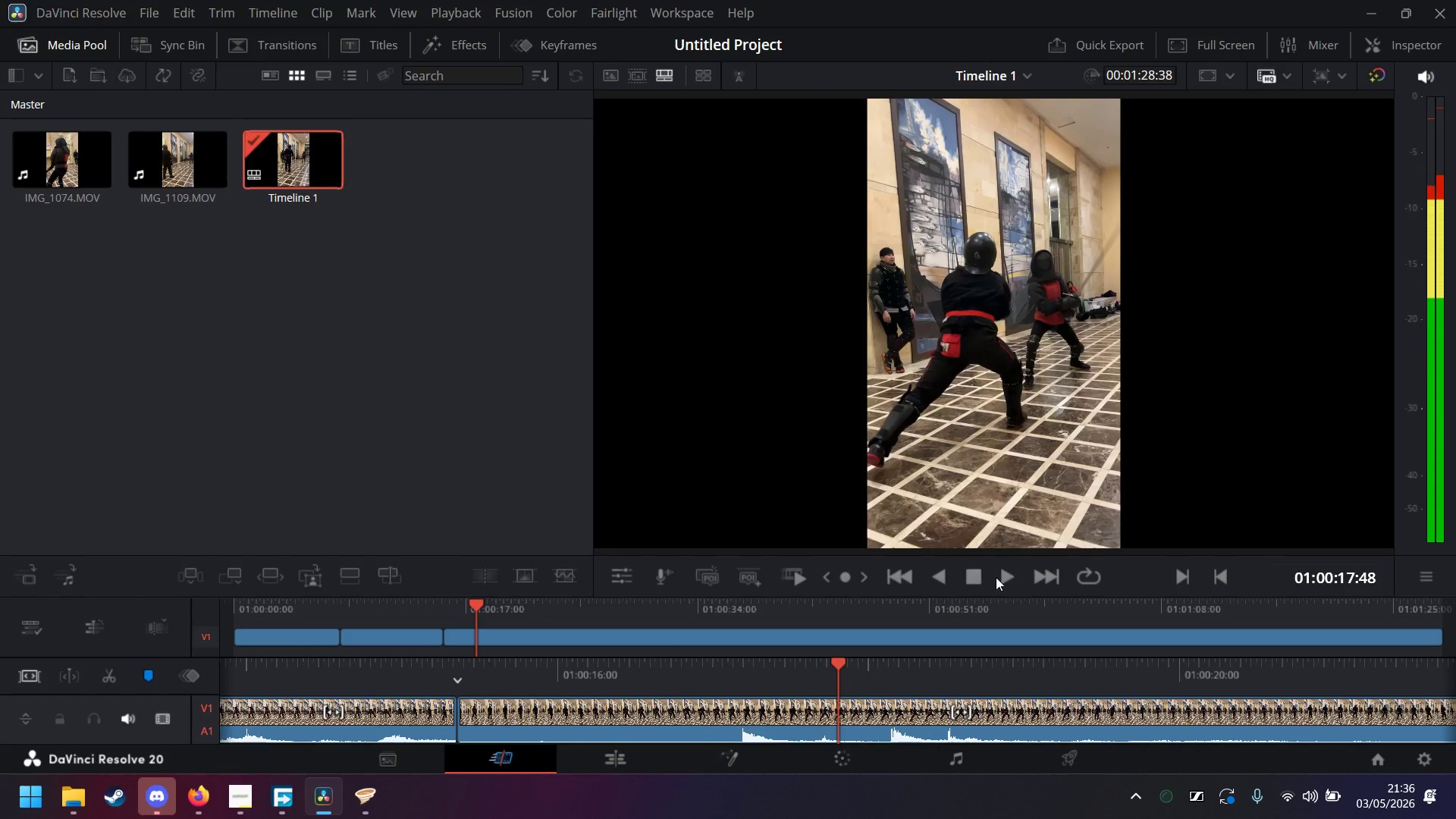 
left_click([1003, 576])
 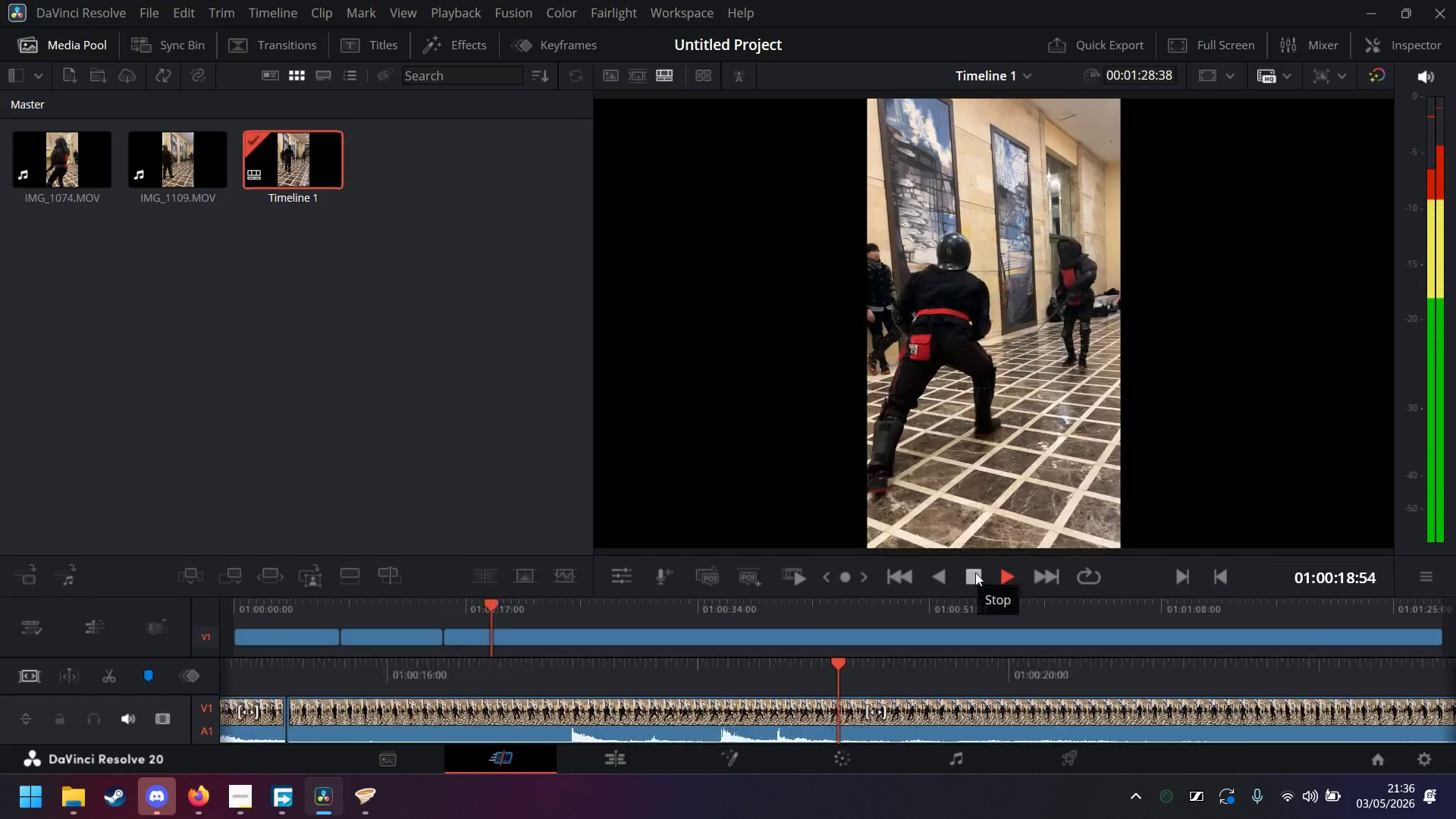 
left_click([975, 573])
 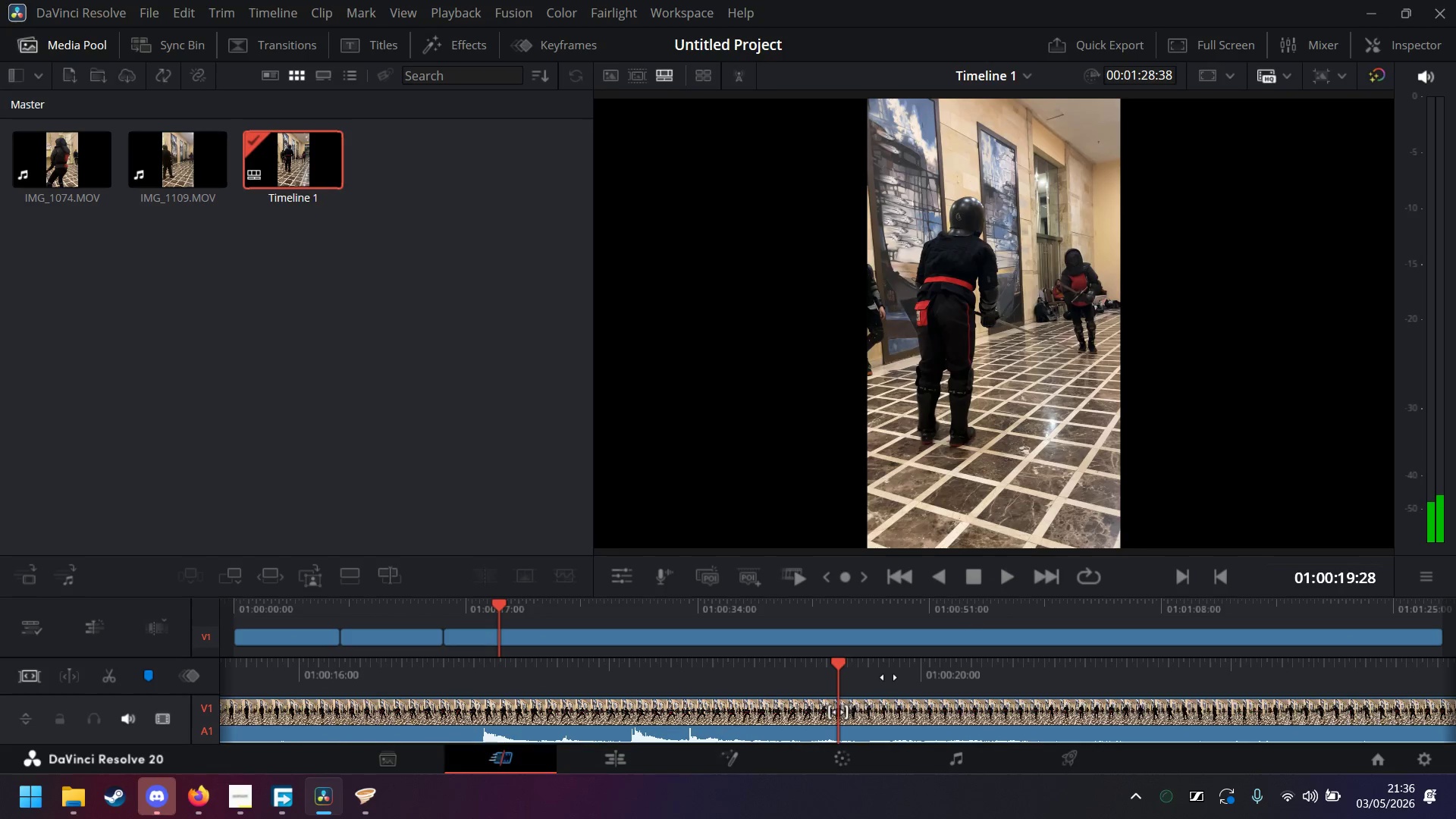 
left_click([115, 676])
 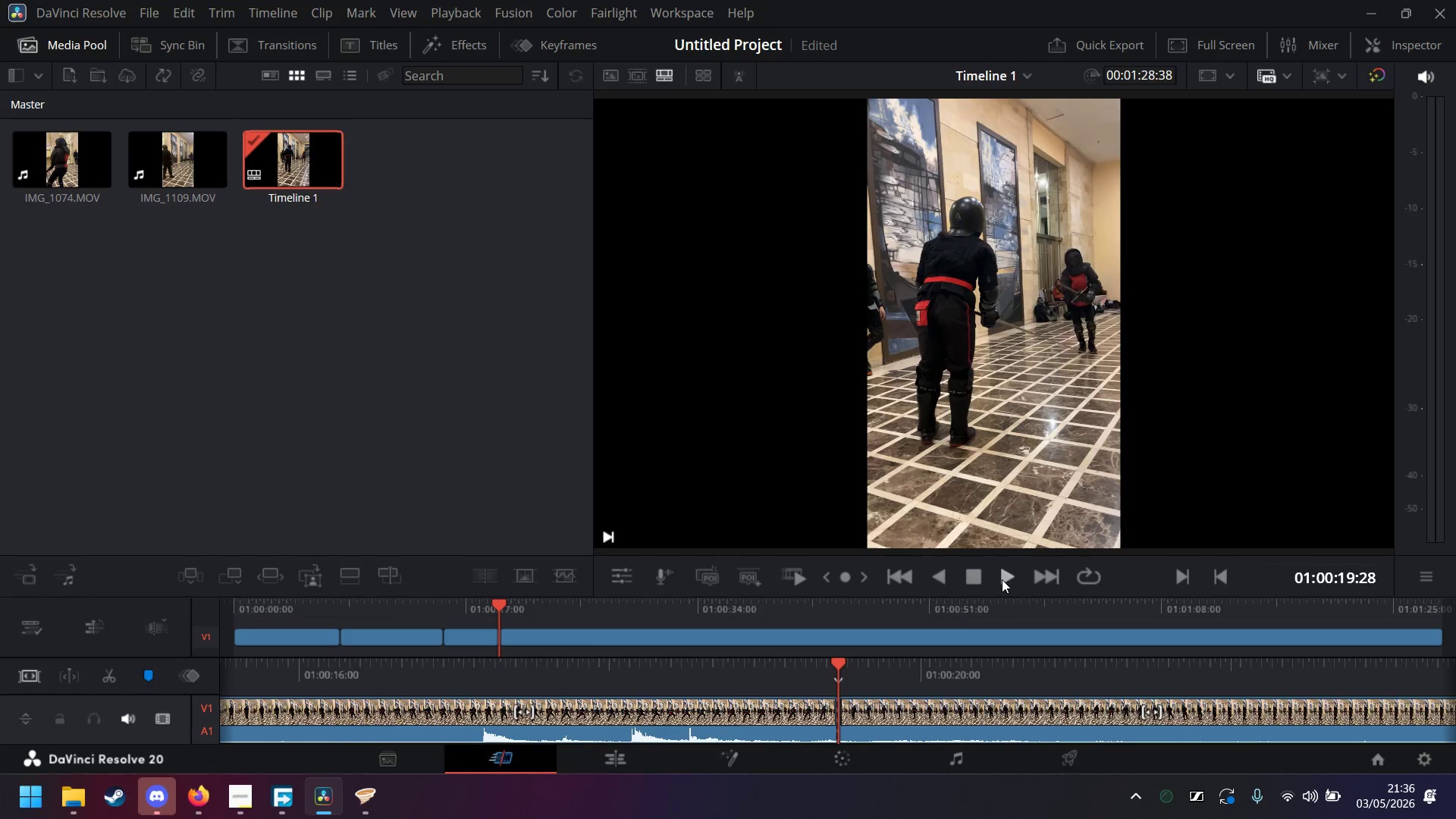 
left_click([1006, 579])
 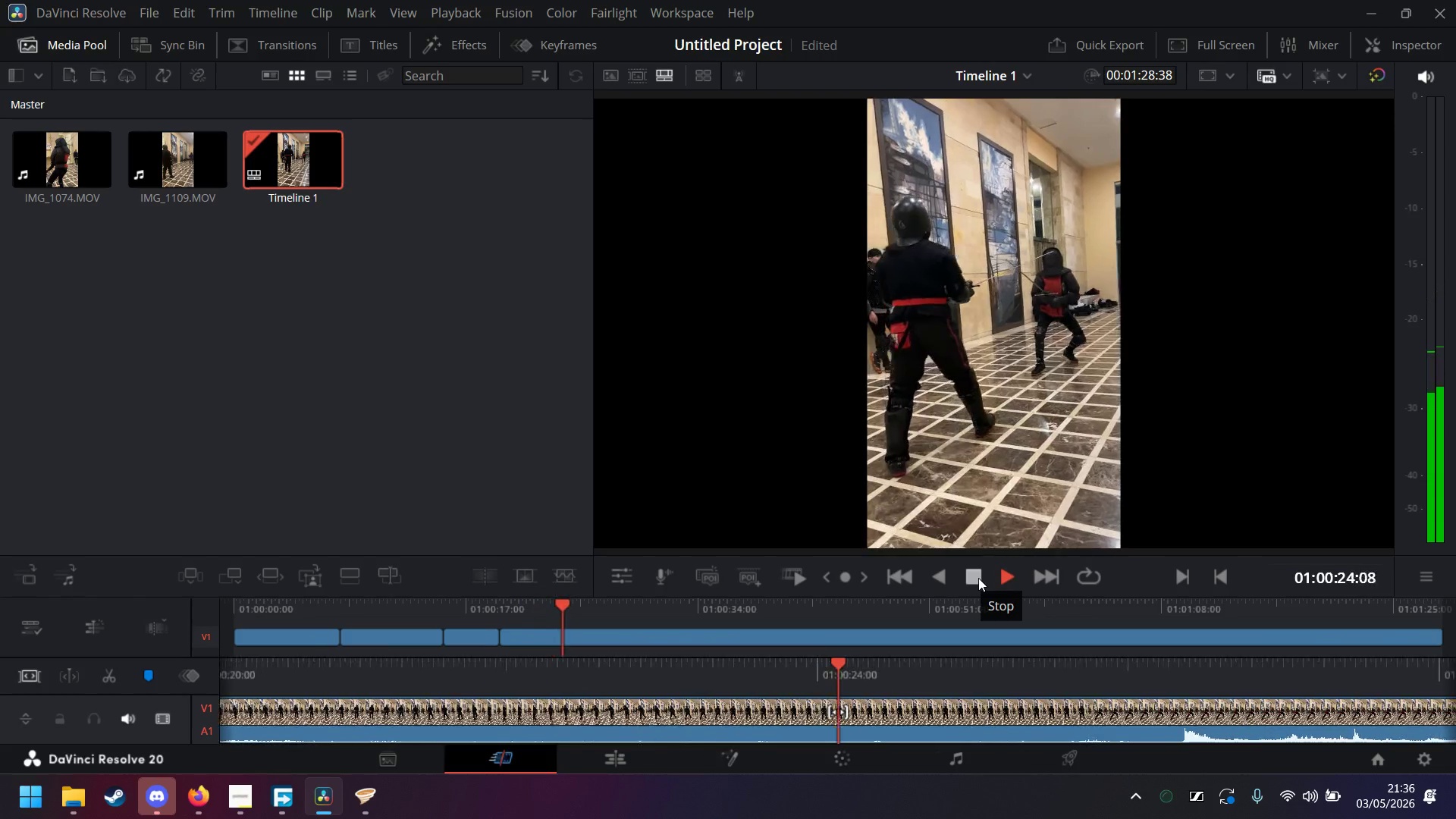 
wait(6.58)
 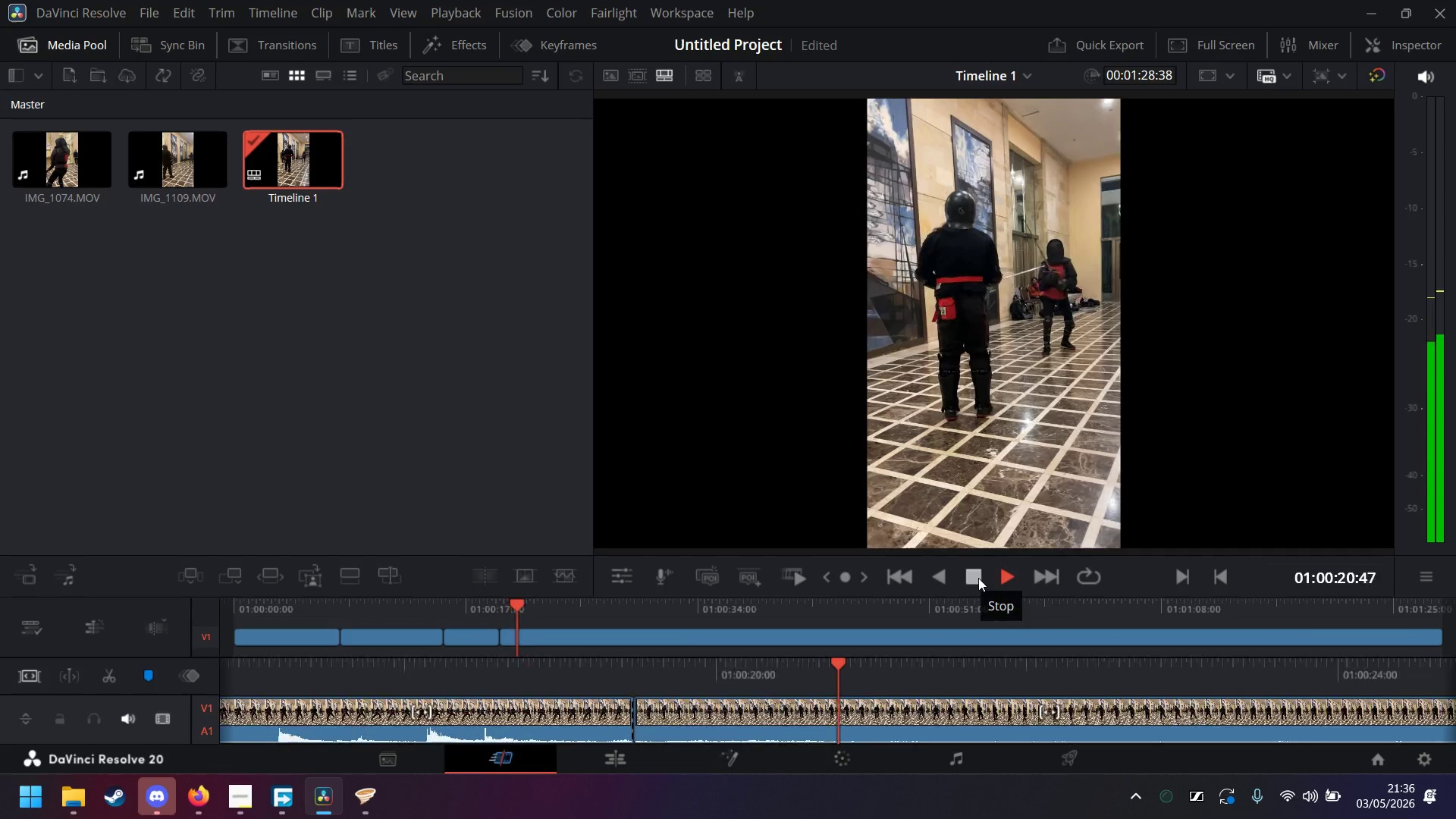 
left_click([978, 578])
 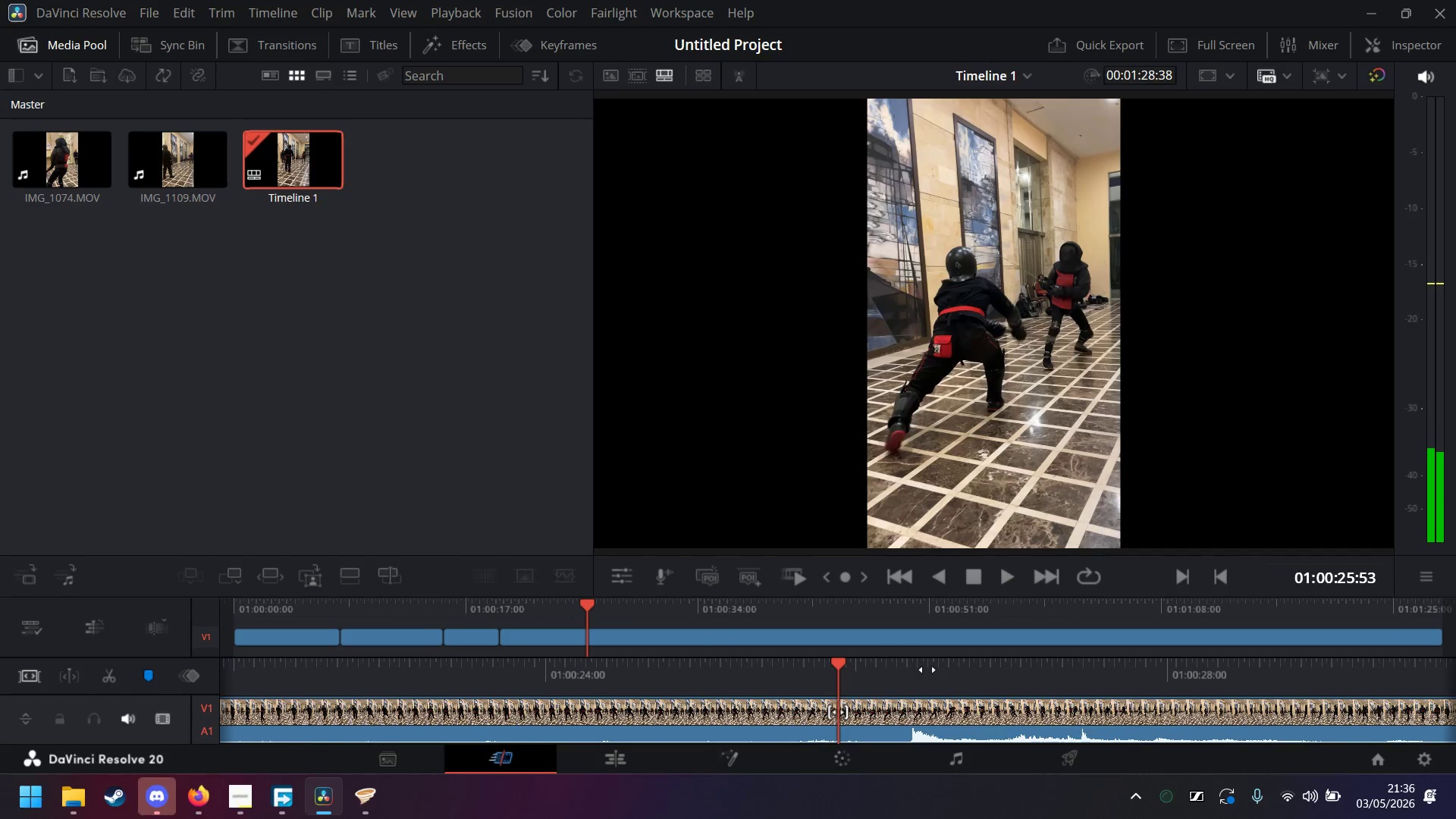 
left_click_drag(start_coordinate=[927, 670], to_coordinate=[1253, 679])
 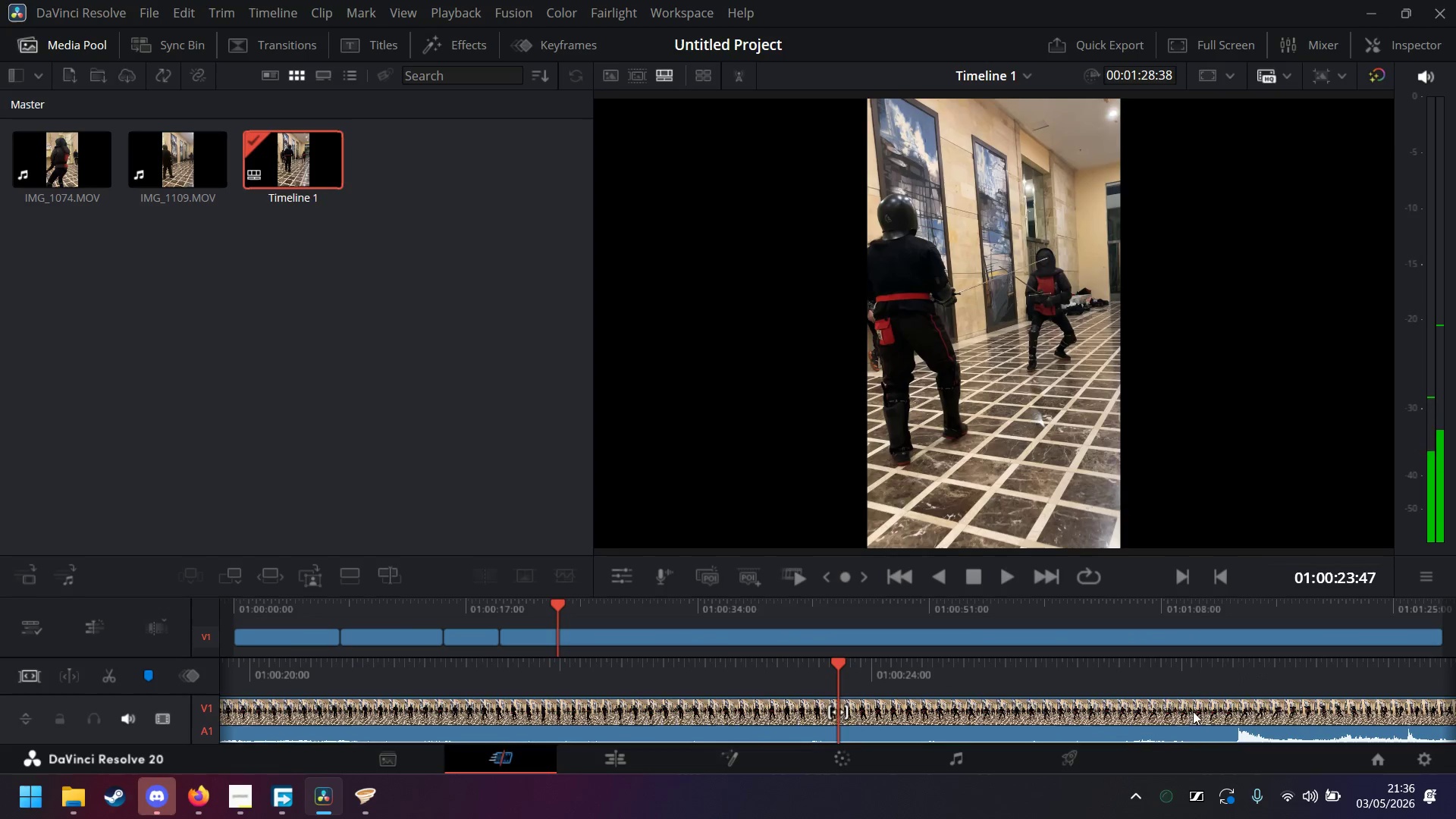 
left_click([1147, 713])
 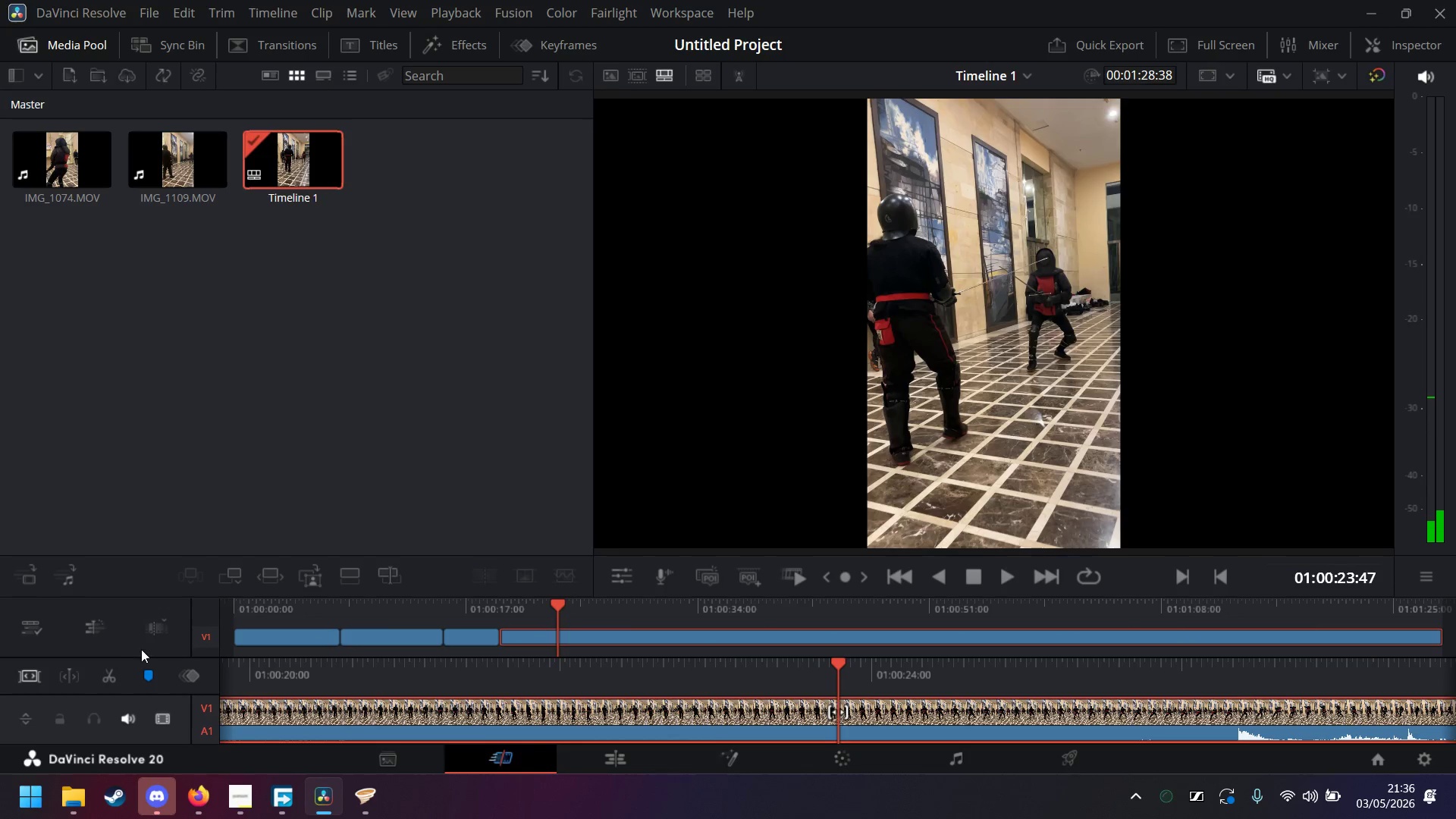 
left_click([121, 676])
 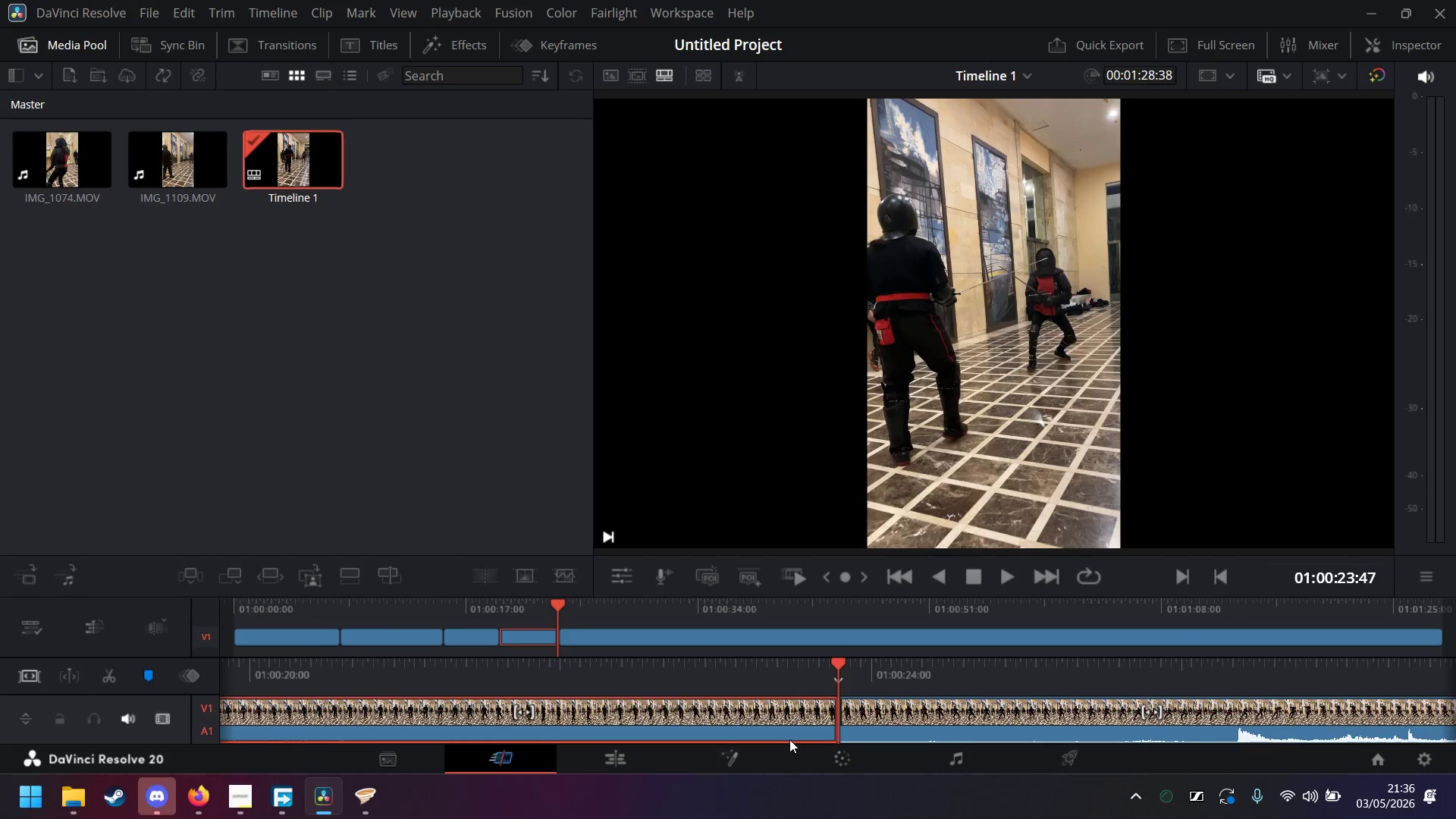 
key(Delete)
 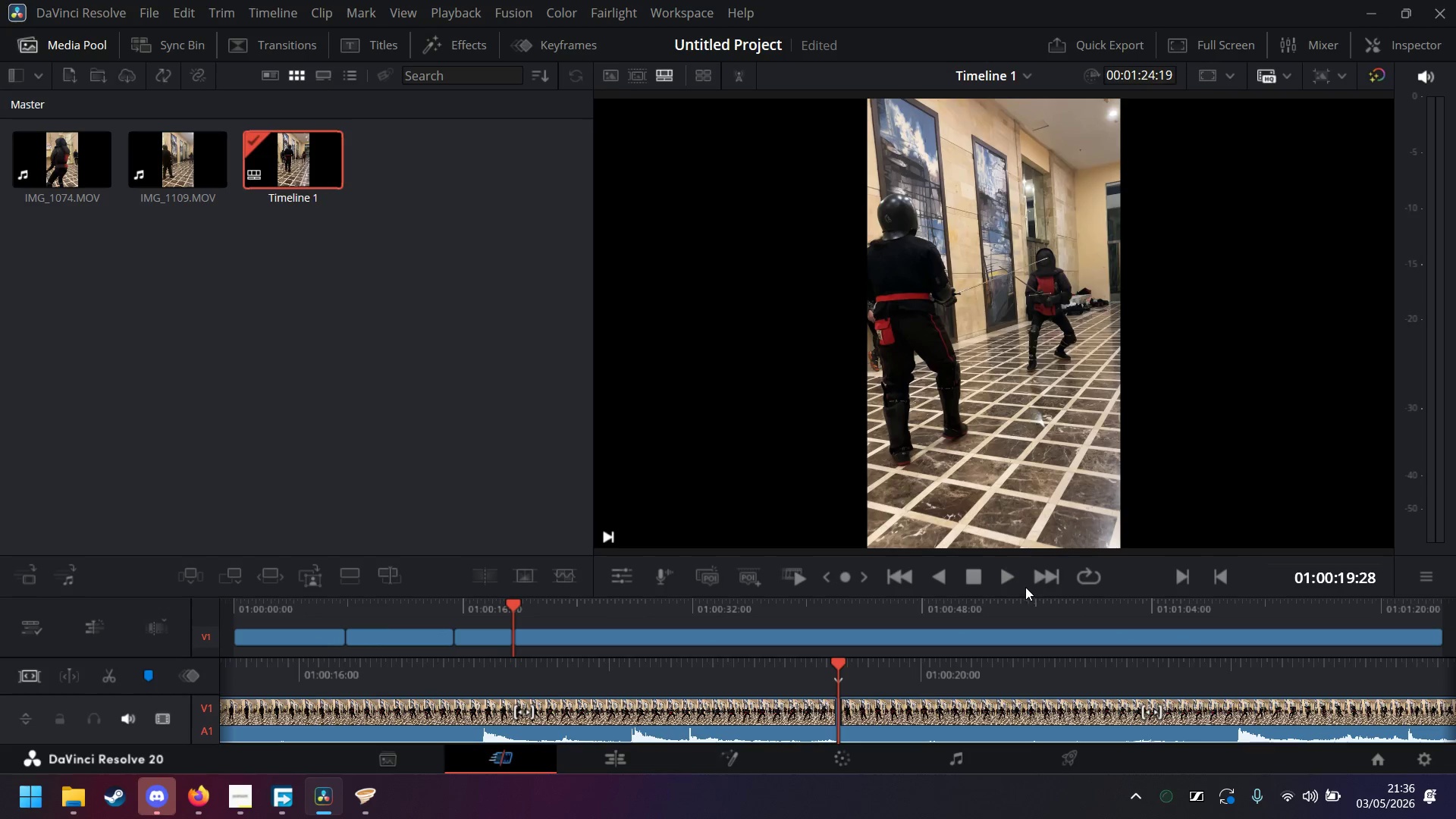 
left_click([1015, 578])
 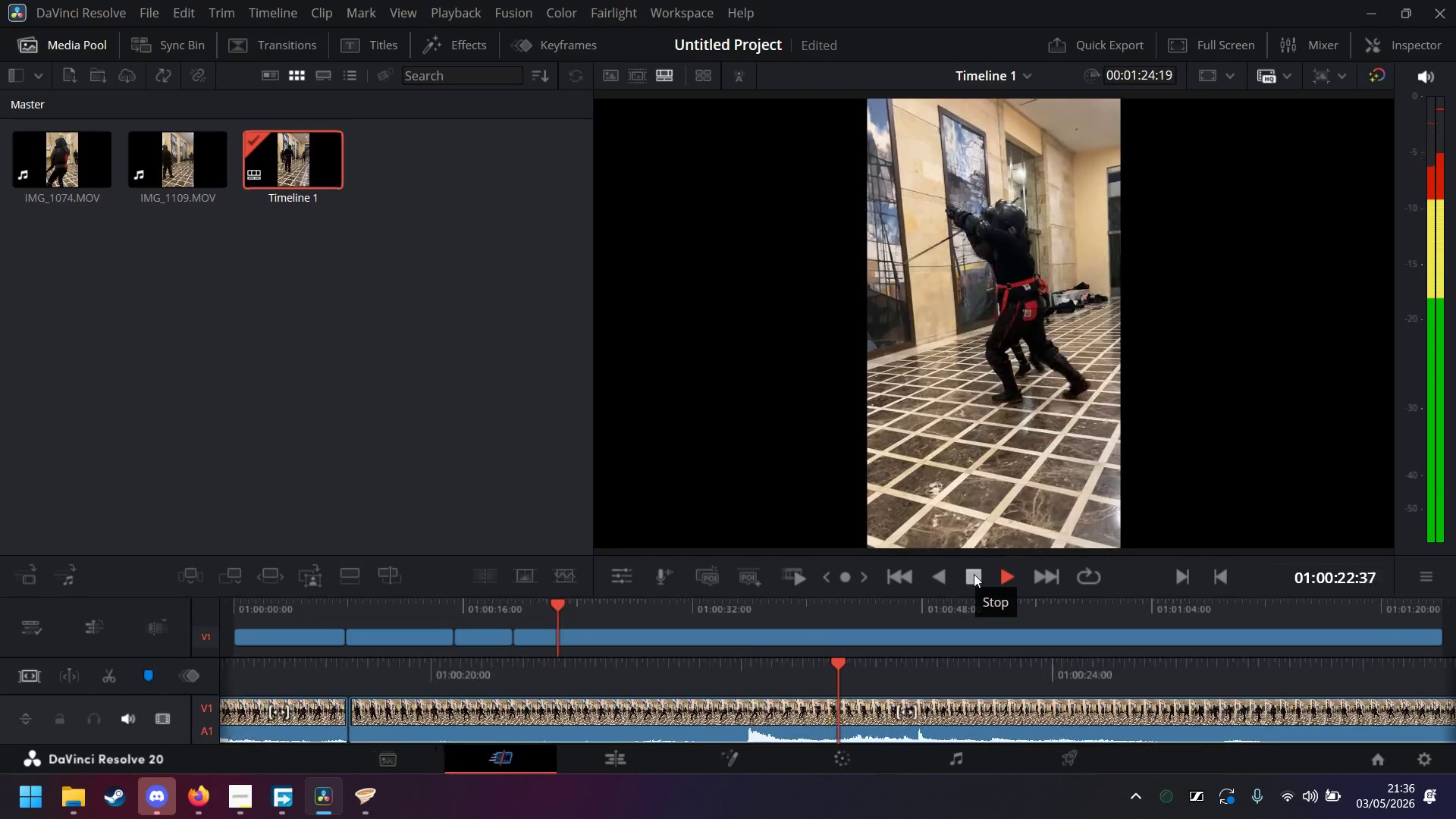 
left_click([974, 574])
 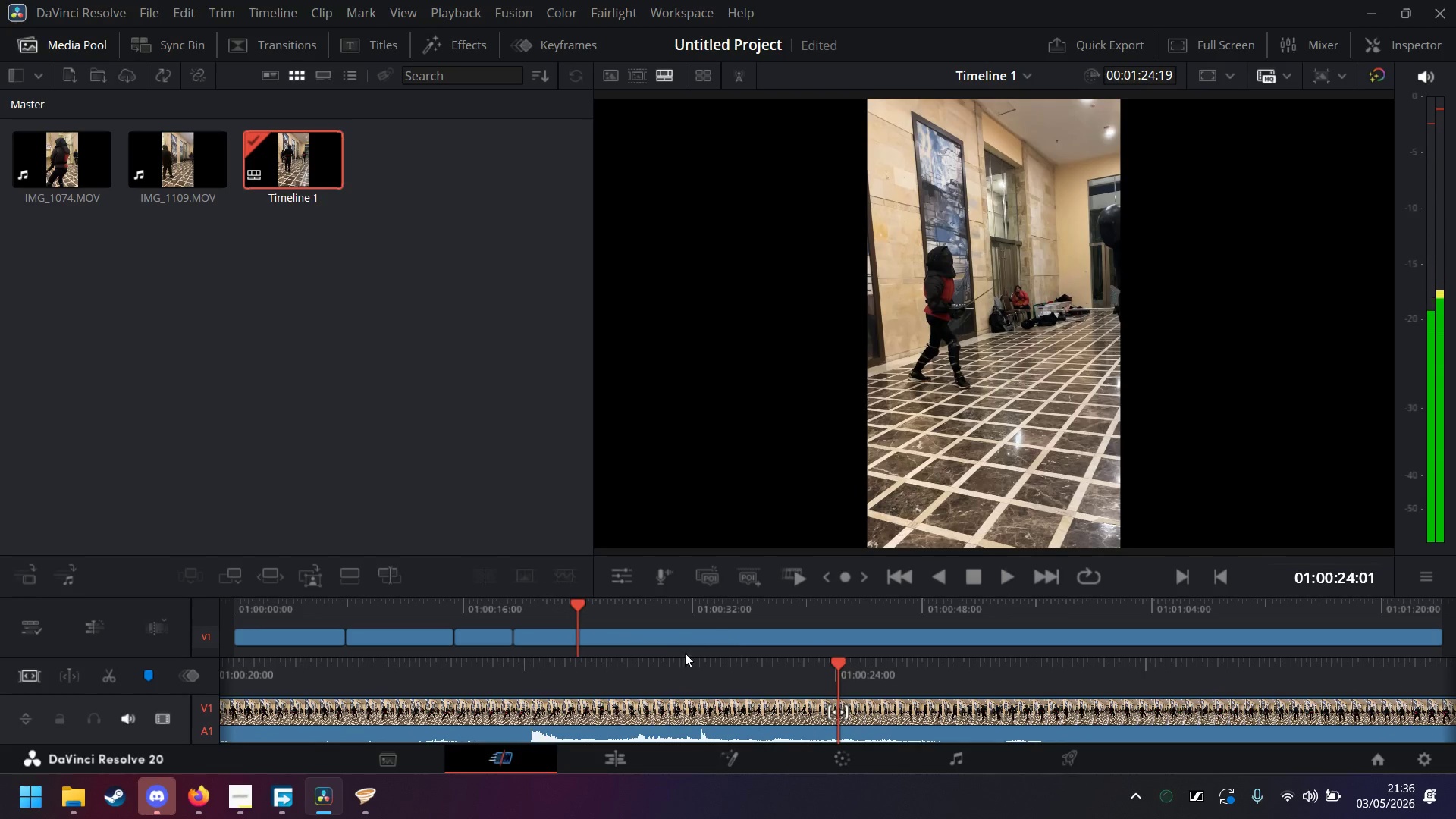 
left_click_drag(start_coordinate=[668, 668], to_coordinate=[987, 670])
 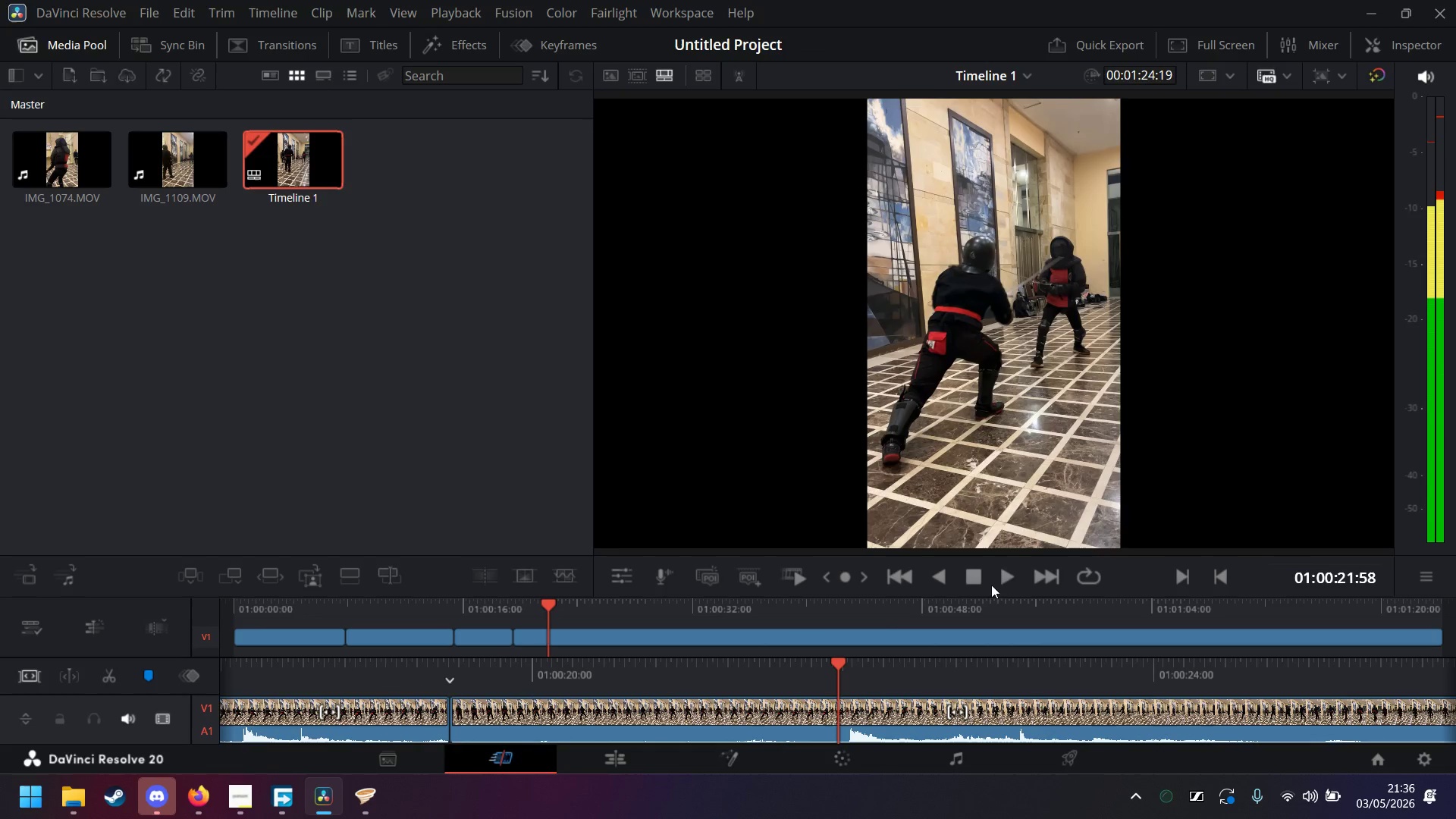 
left_click([1004, 582])
 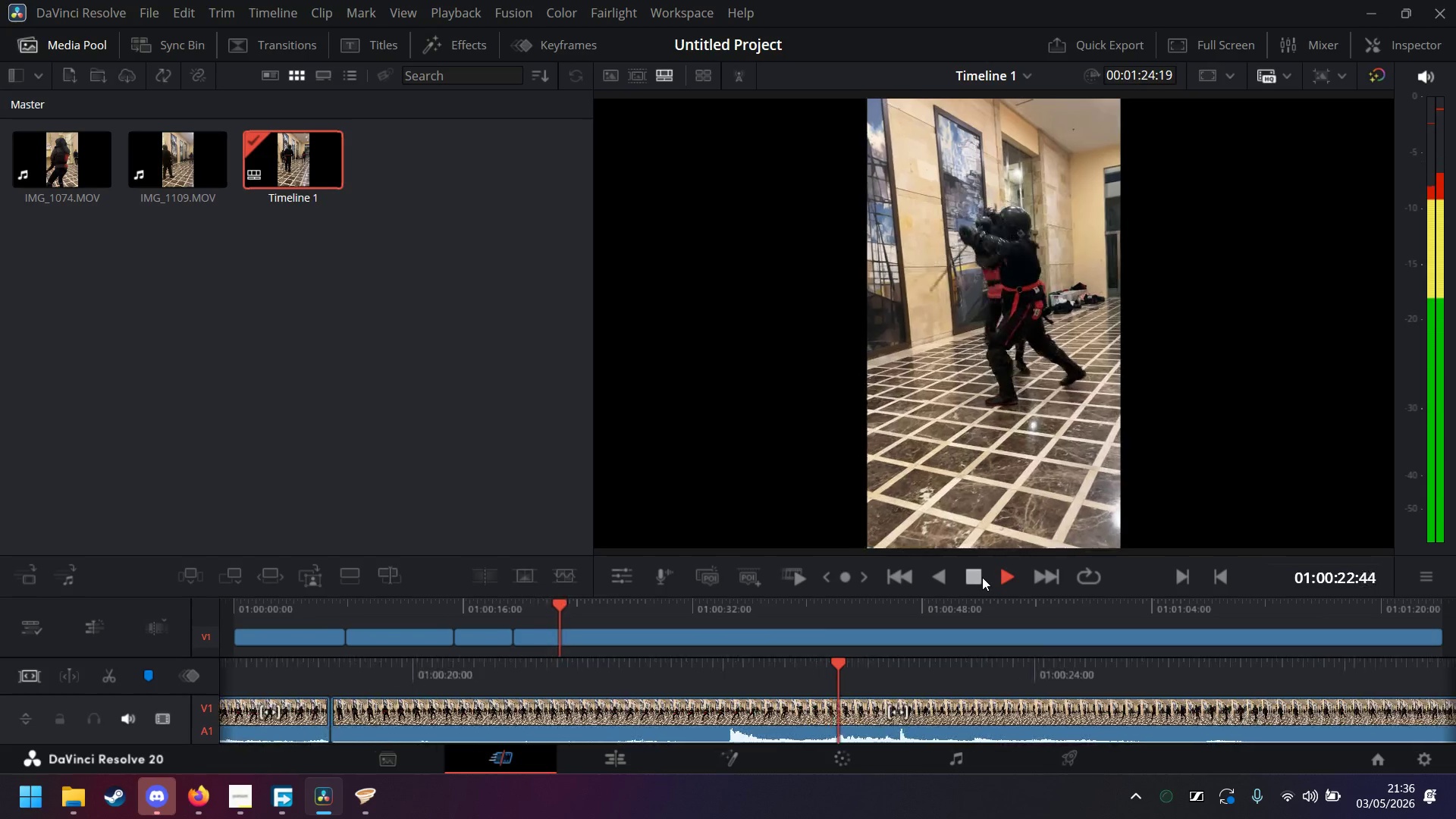 
left_click([982, 577])
 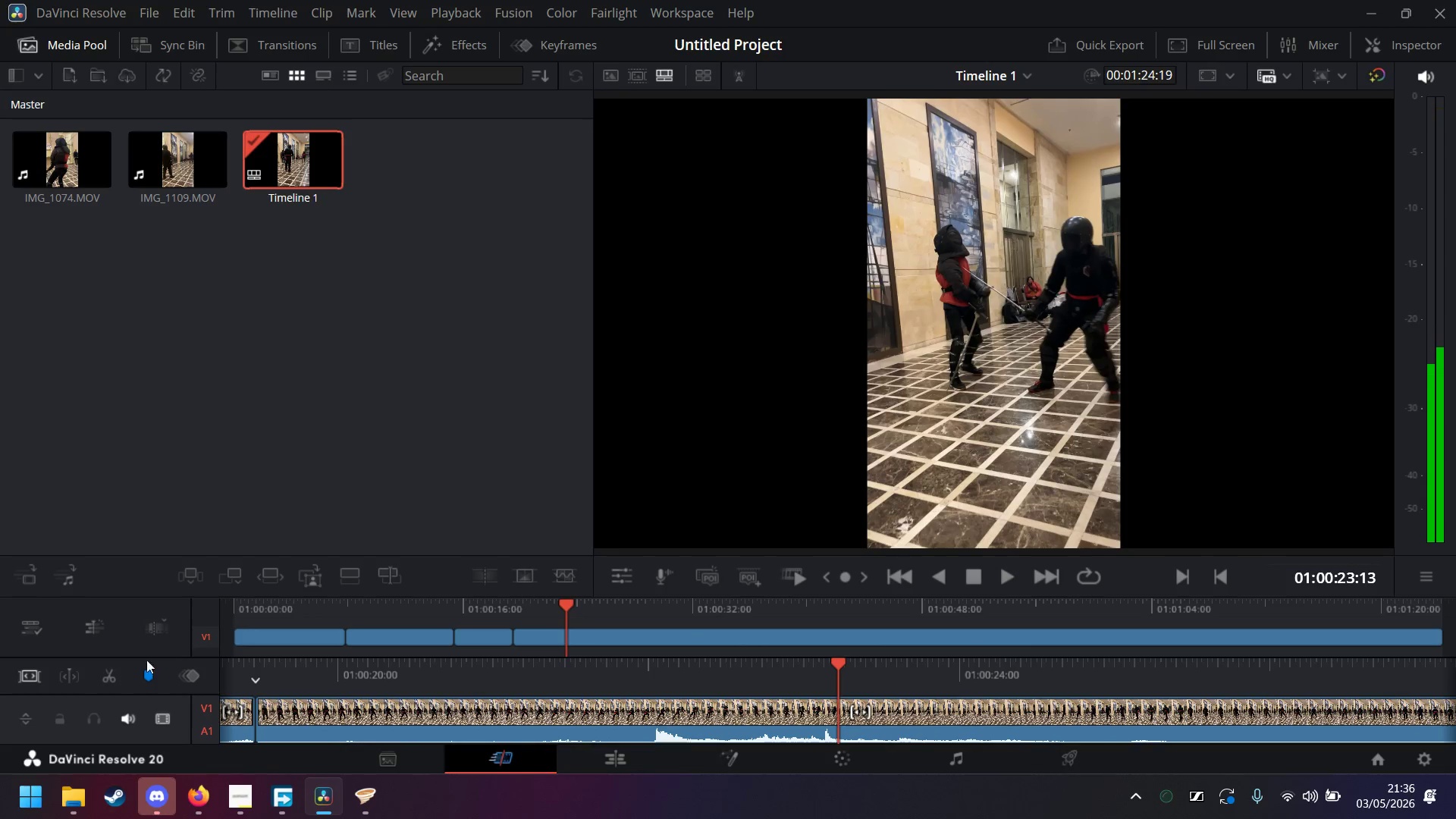 
left_click([105, 675])
 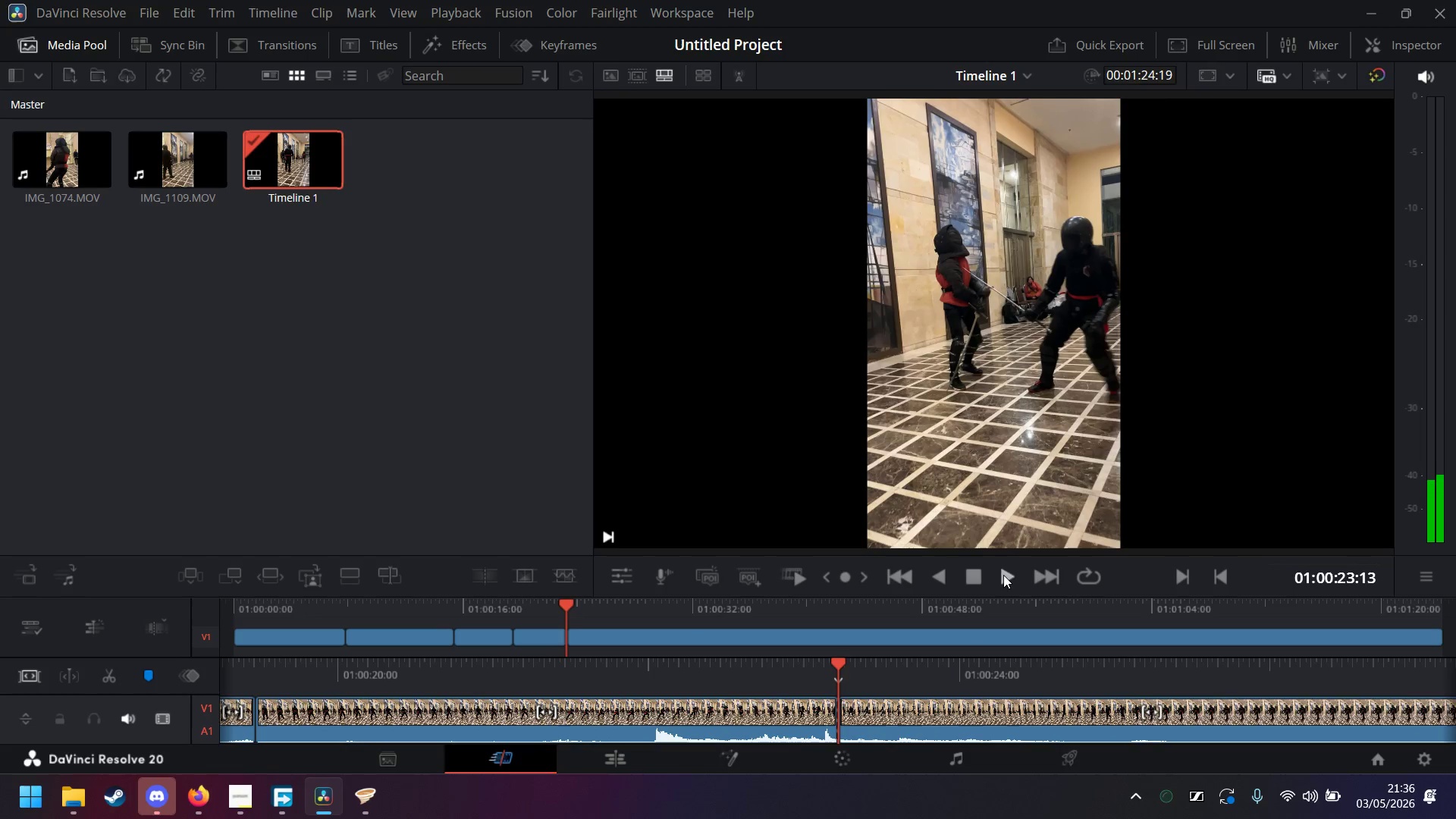 
left_click([1009, 576])
 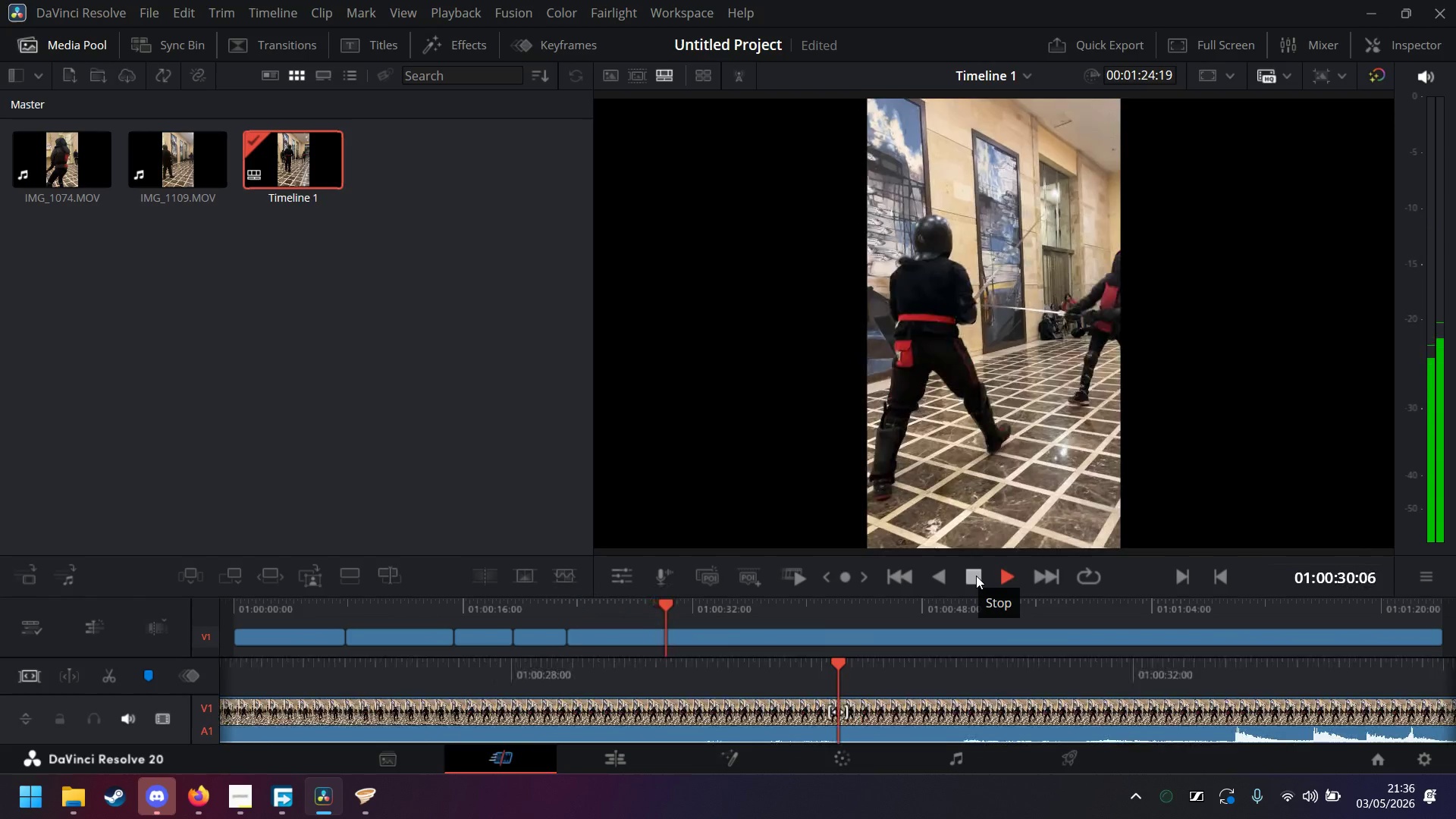 
wait(12.38)
 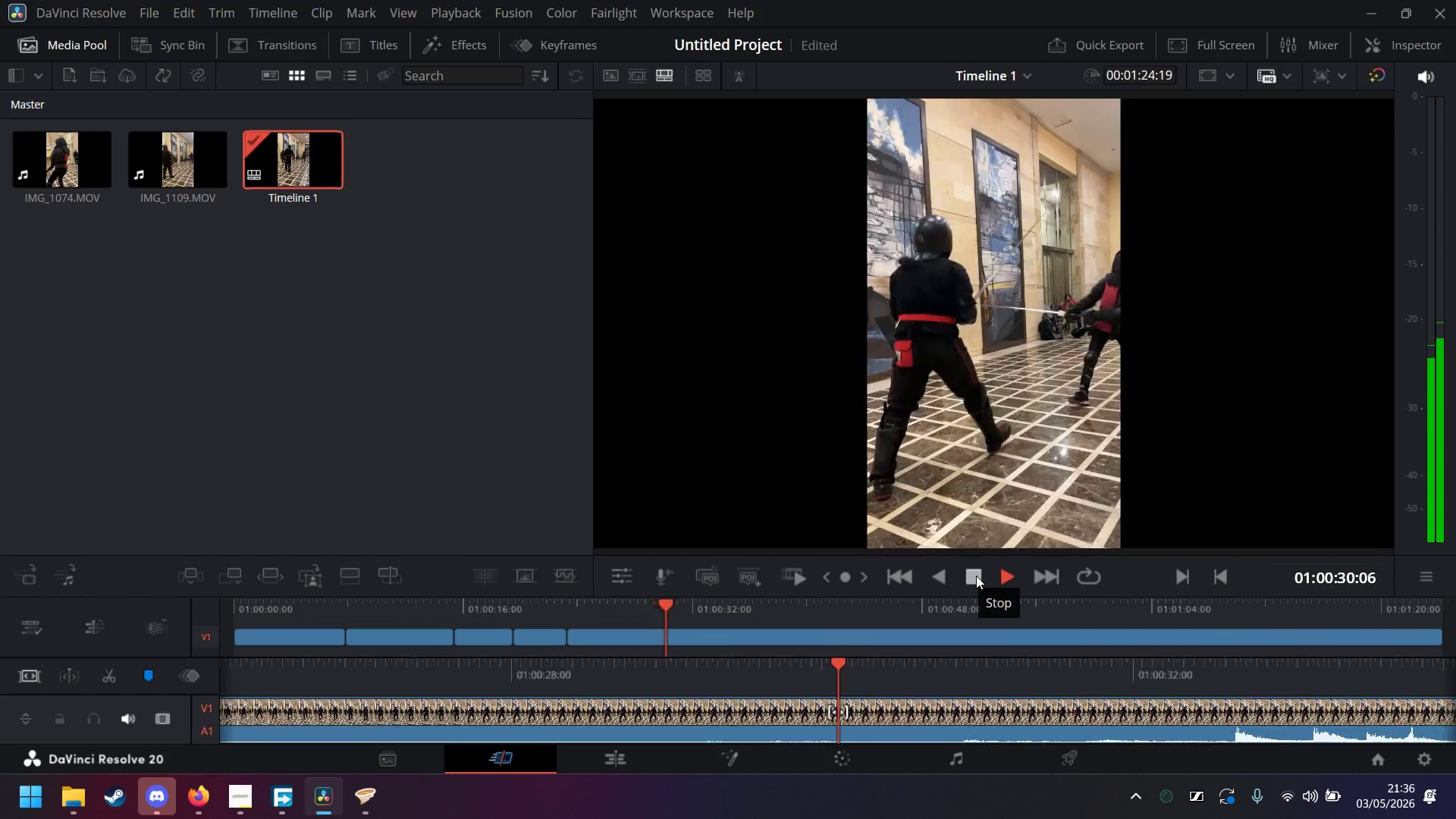 
left_click([976, 576])
 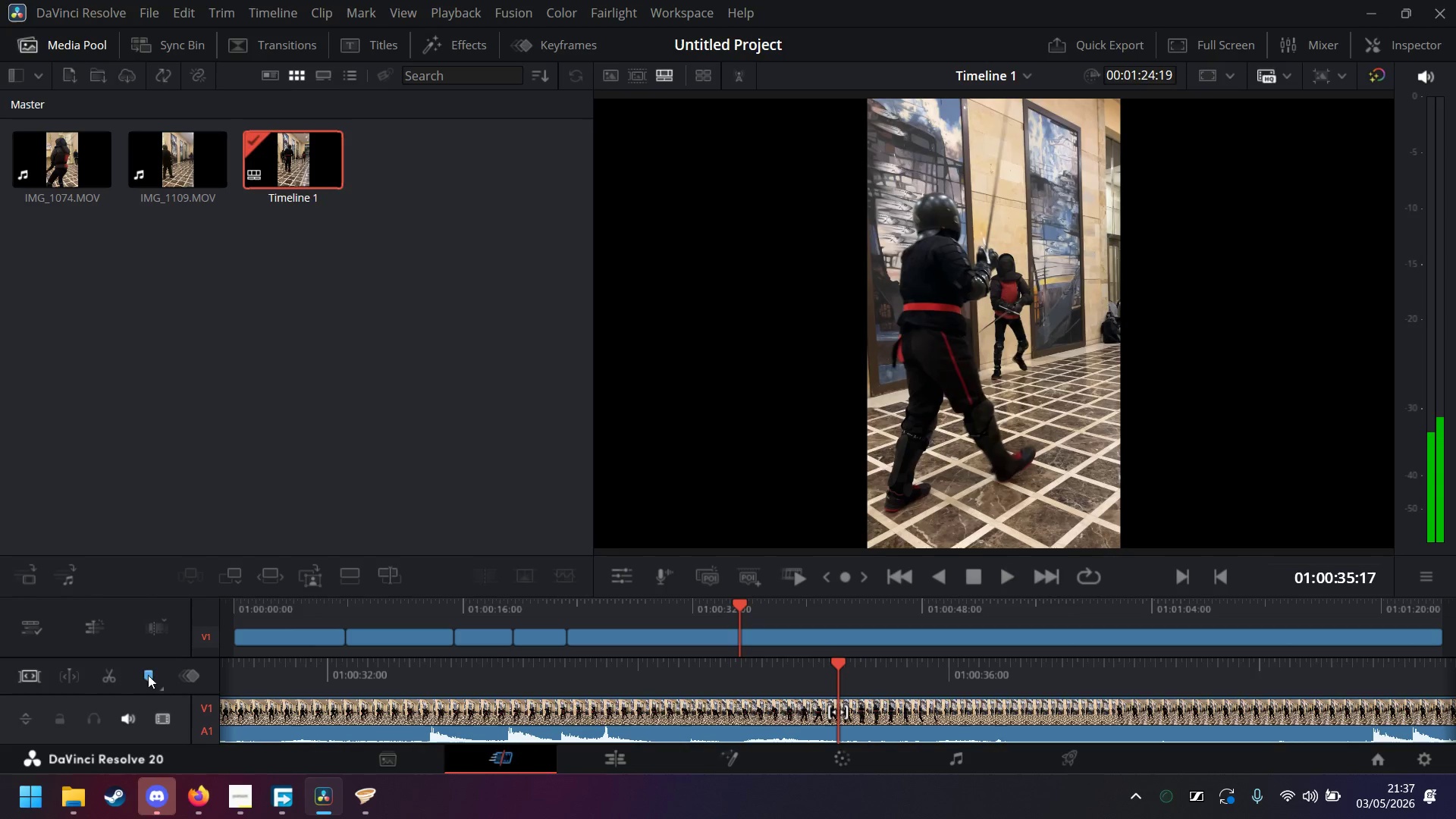 
left_click([105, 675])
 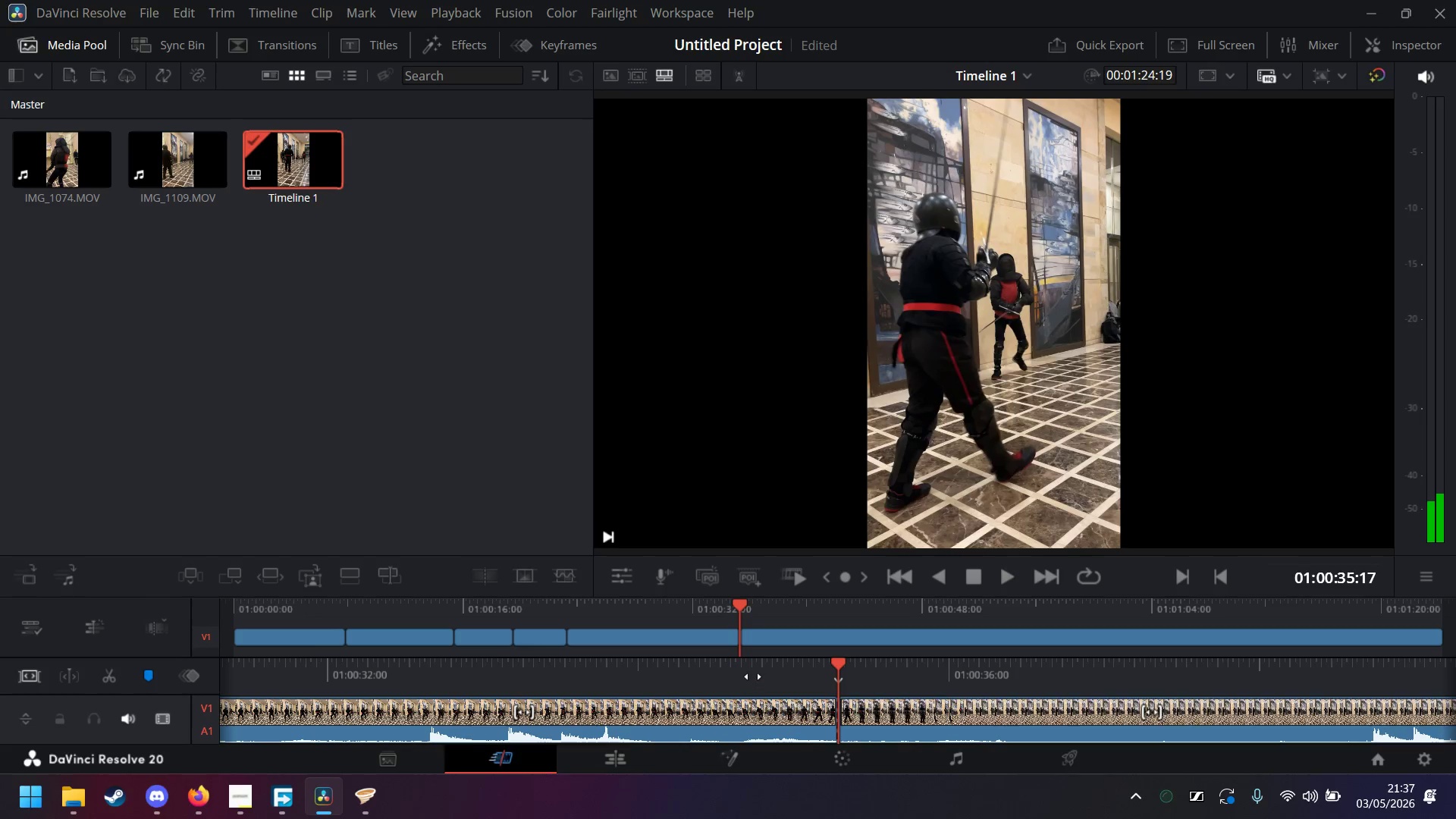 
left_click_drag(start_coordinate=[755, 675], to_coordinate=[1270, 672])
 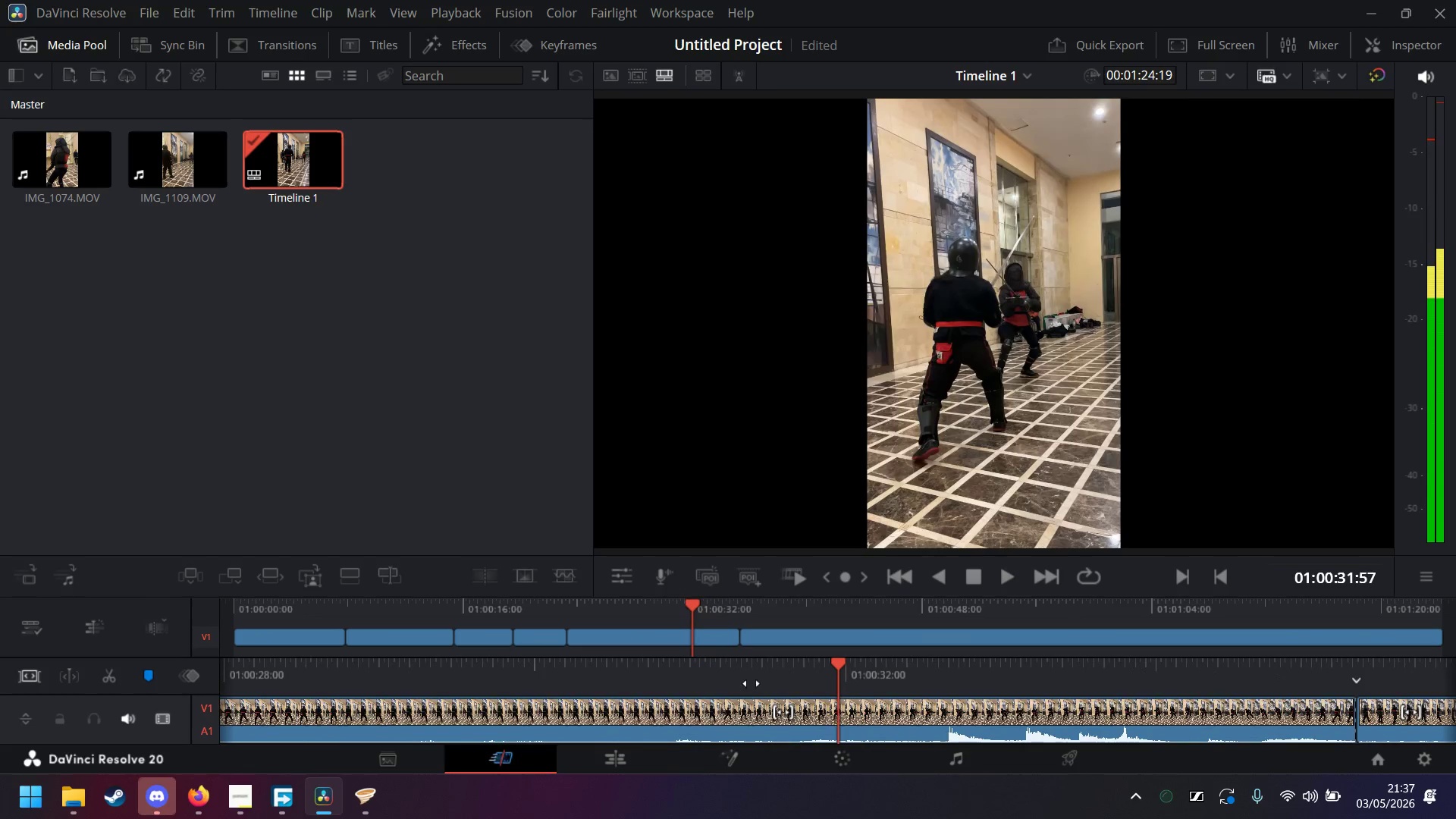 
left_click_drag(start_coordinate=[709, 677], to_coordinate=[1043, 676])
 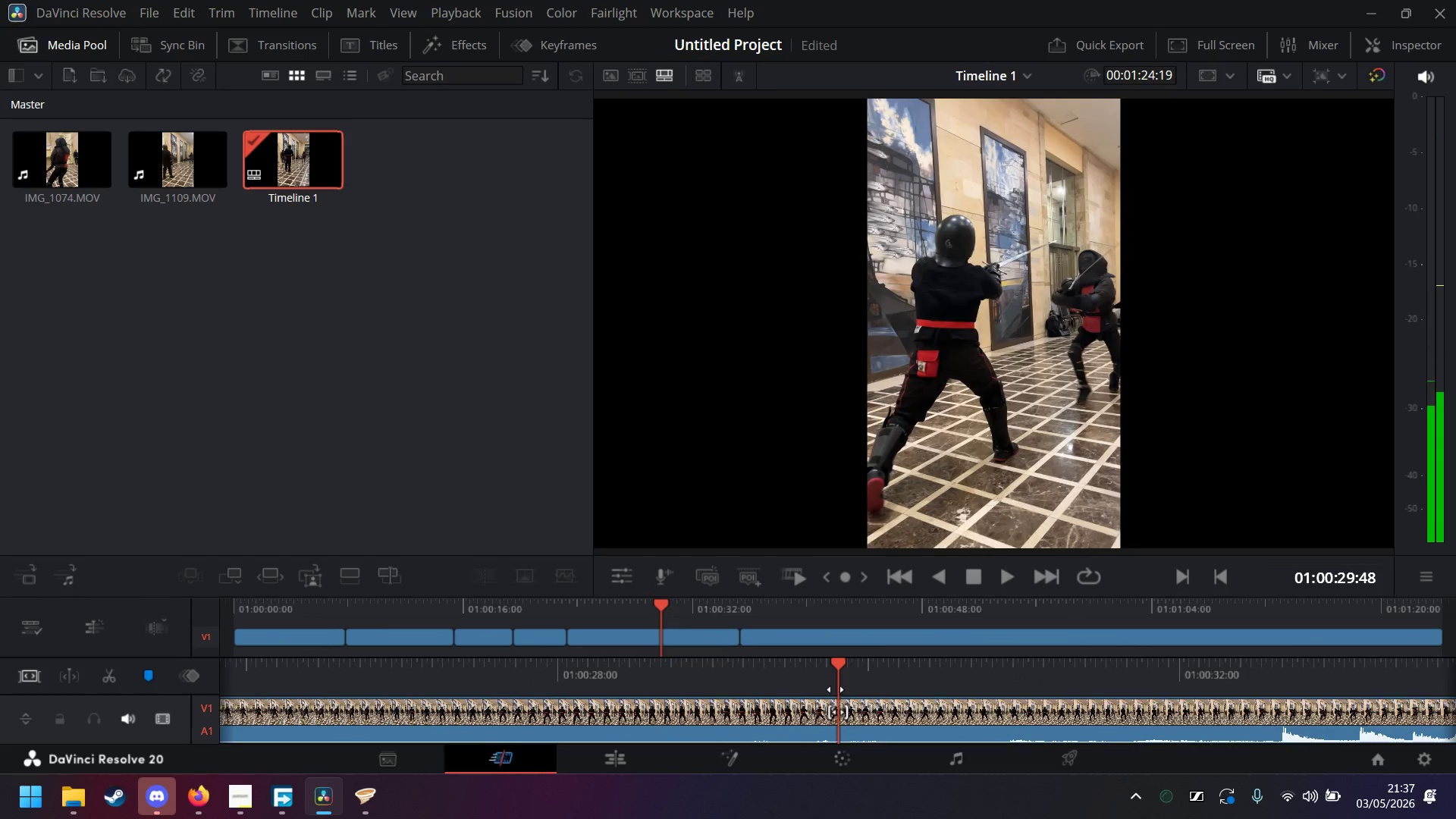 
left_click_drag(start_coordinate=[800, 682], to_coordinate=[943, 682])
 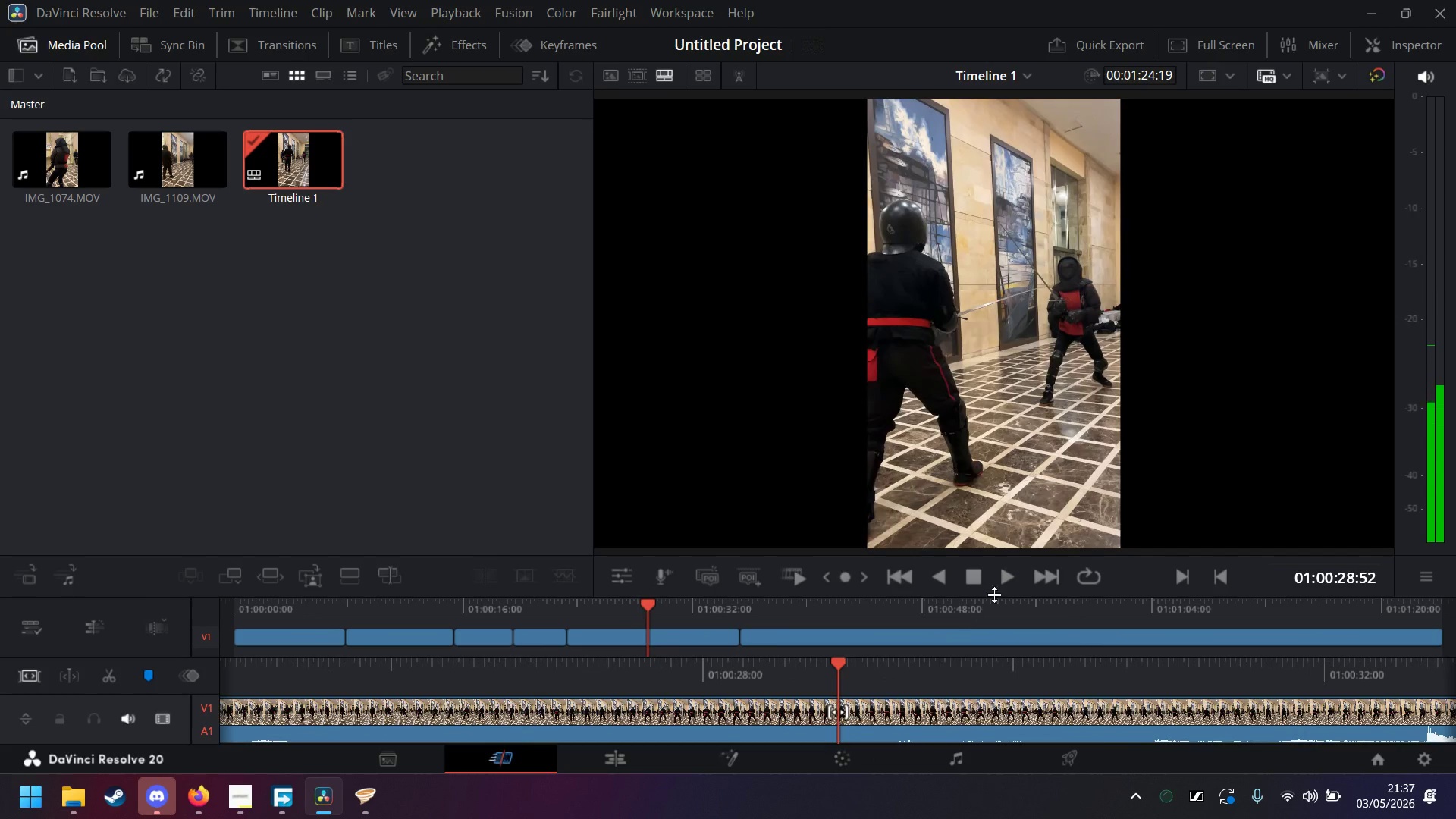 
left_click([999, 579])
 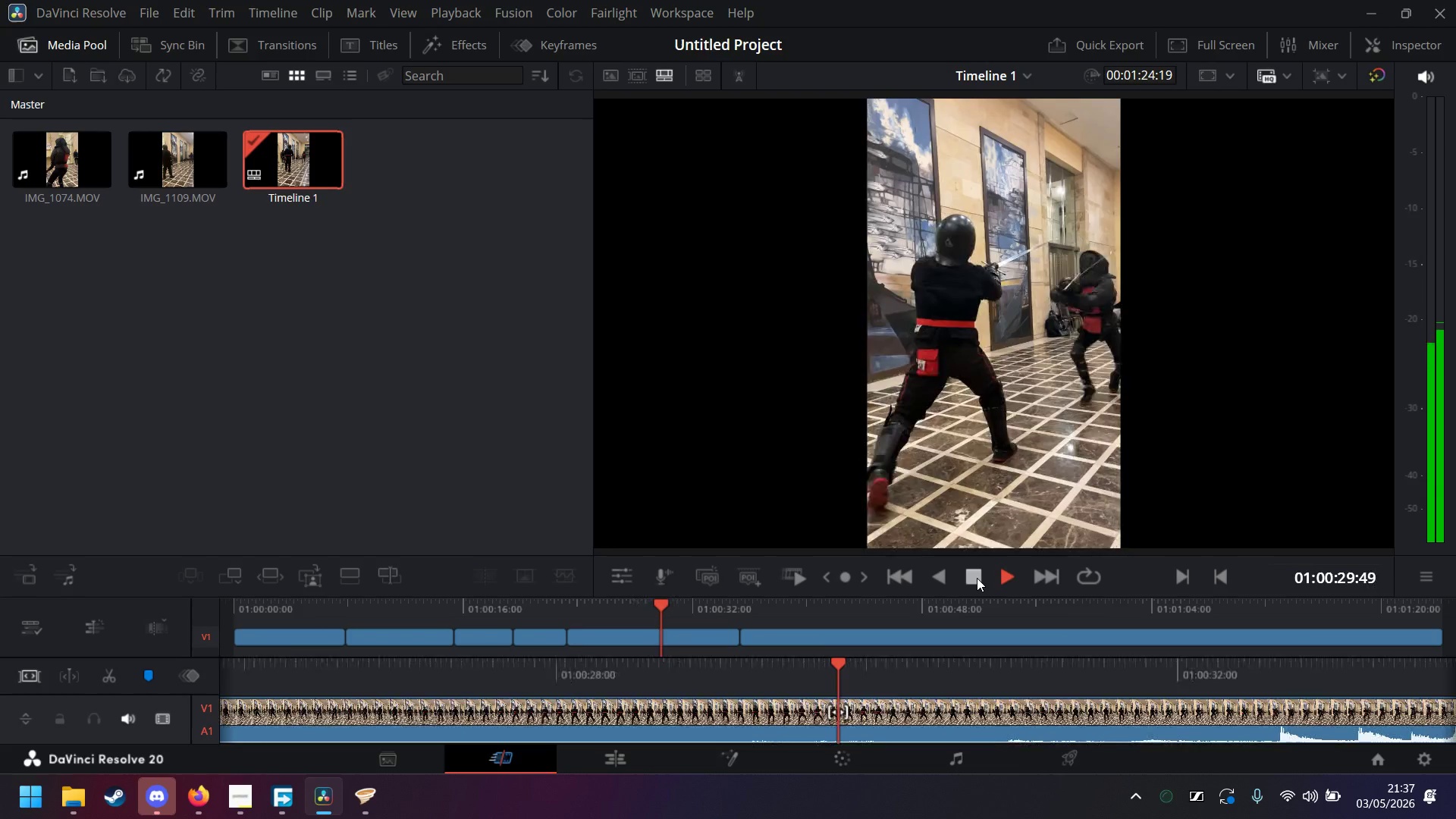 
left_click([977, 578])
 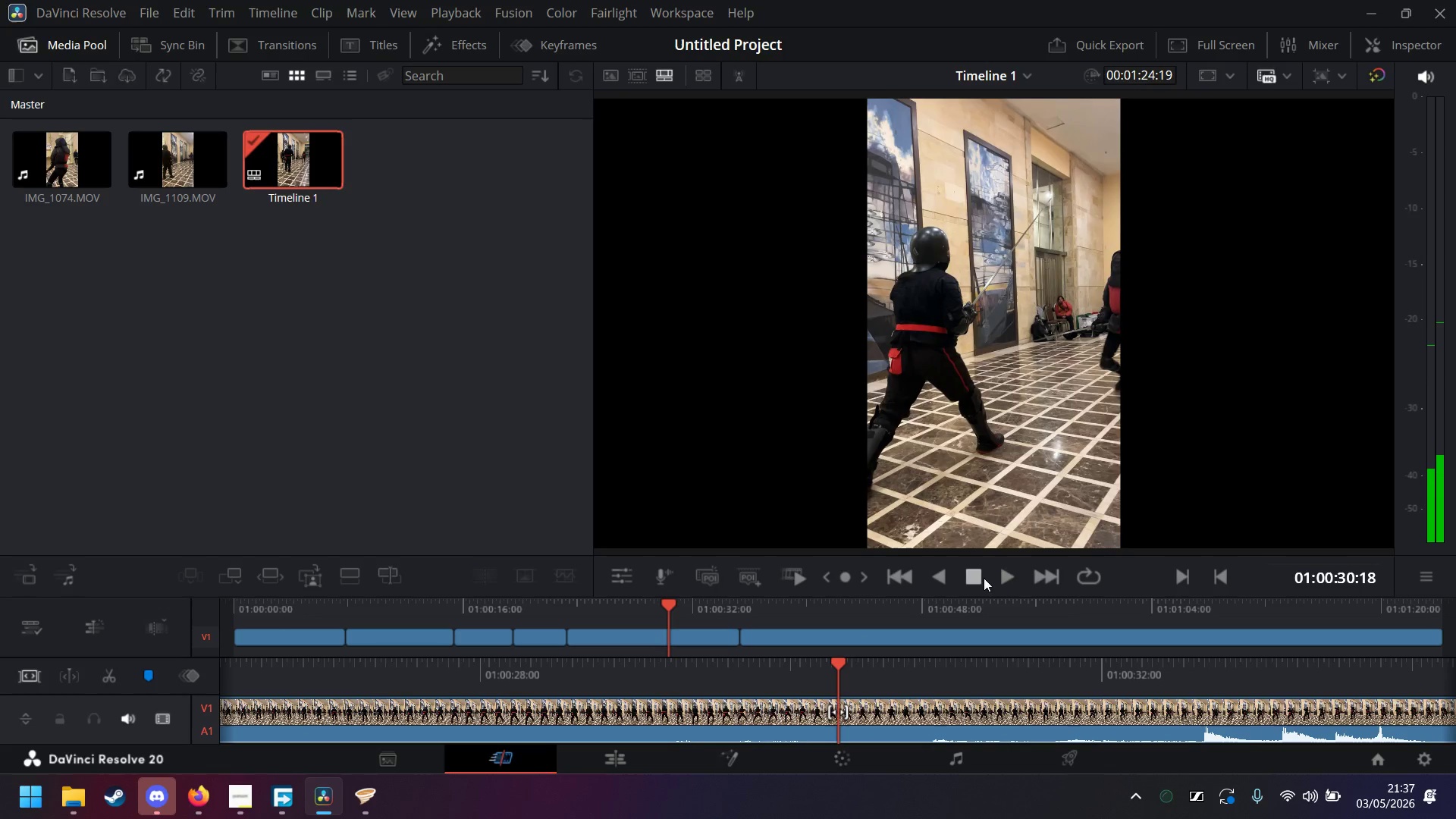 
left_click([1001, 578])
 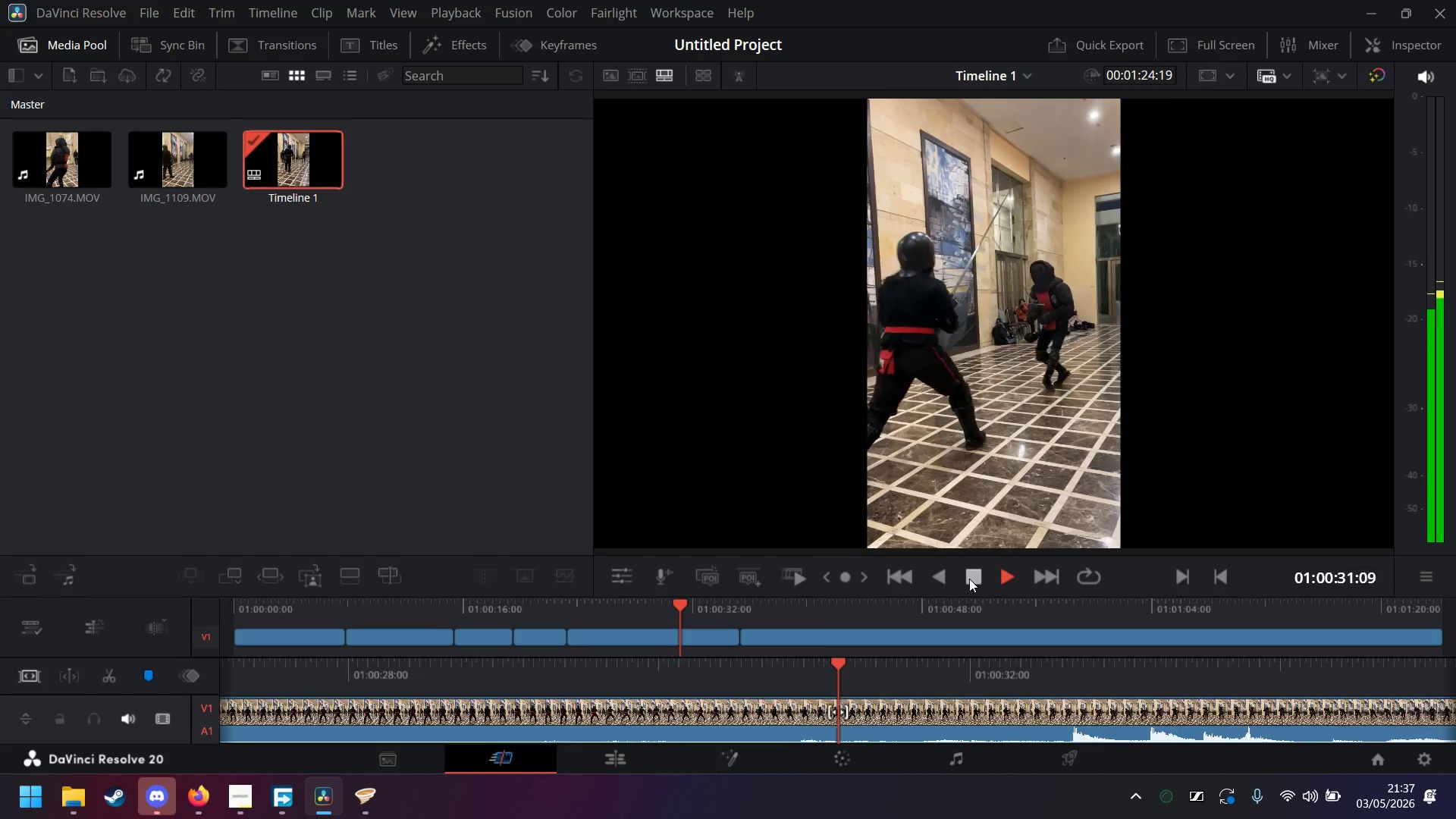 
left_click([969, 579])
 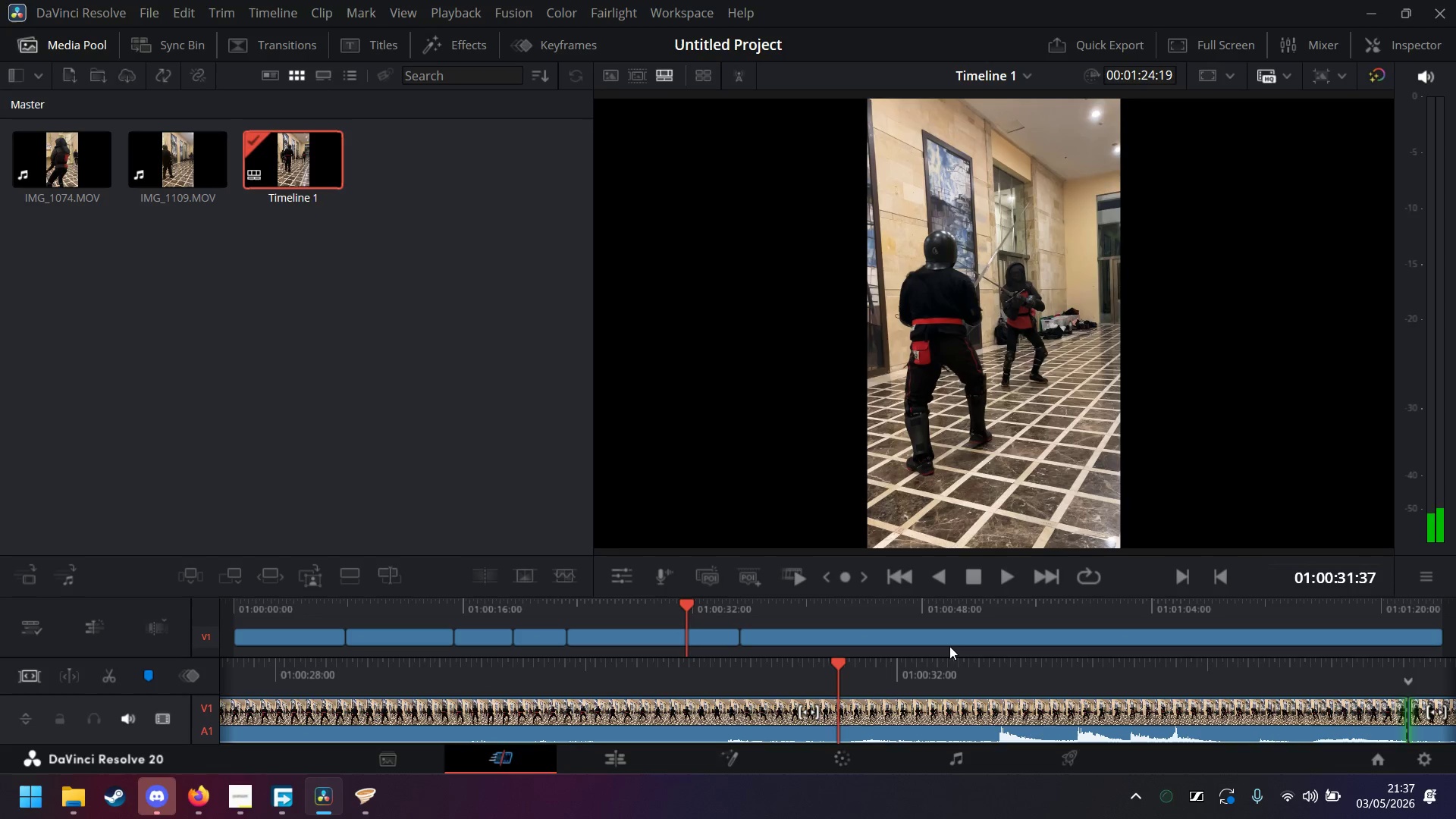 
left_click_drag(start_coordinate=[970, 662], to_coordinate=[1040, 664])
 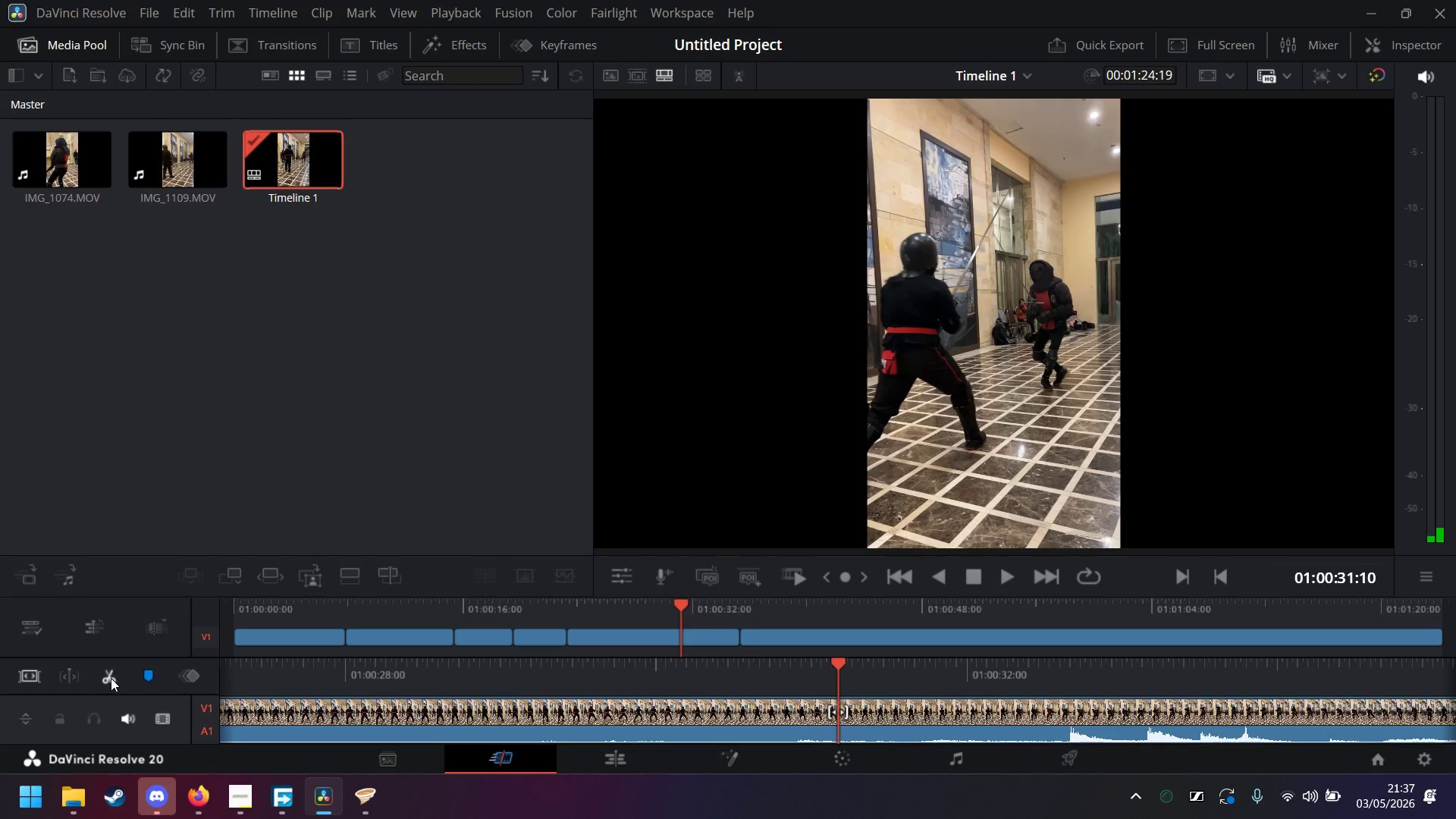 
double_click([664, 720])
 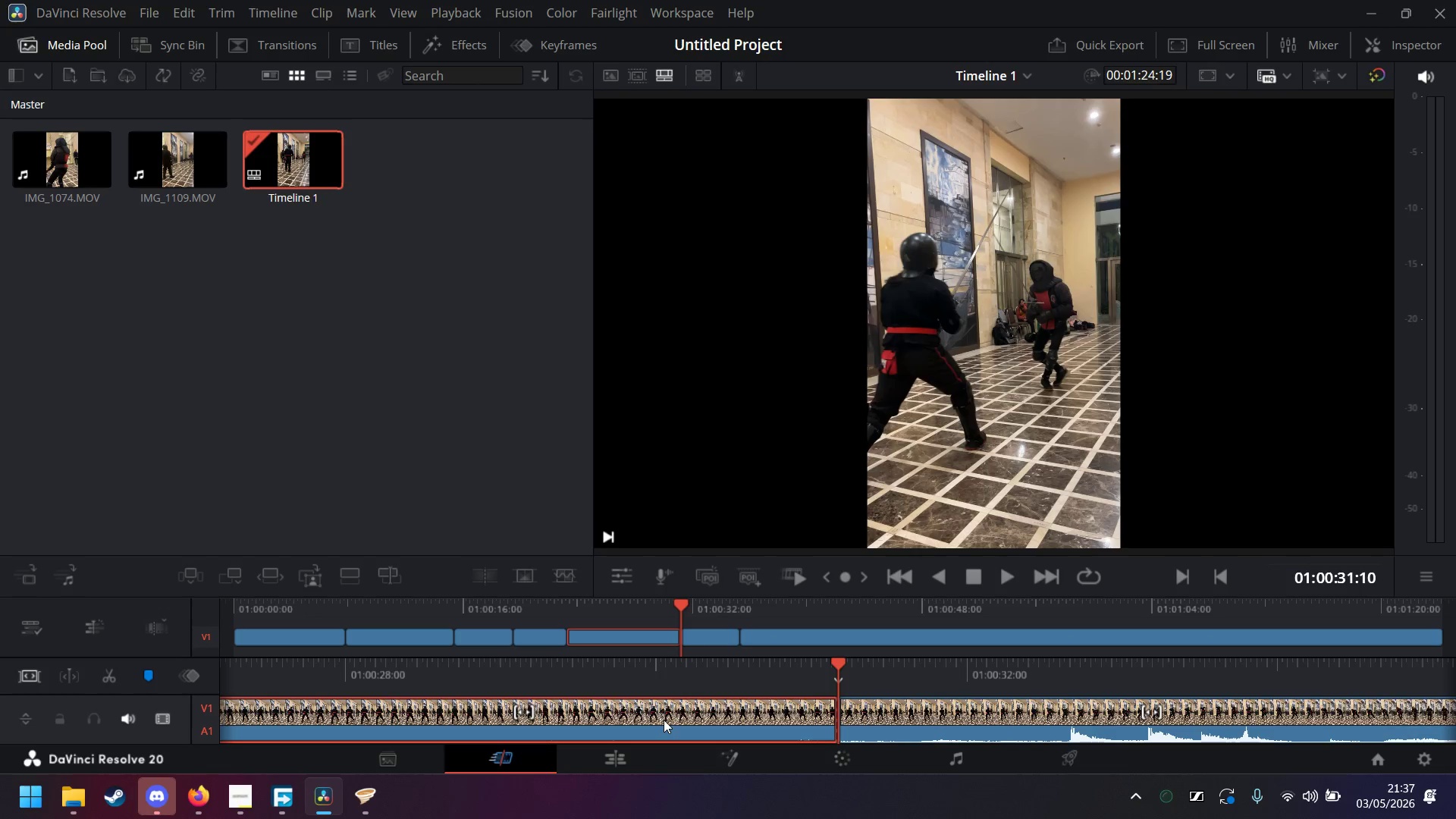 
key(Delete)
 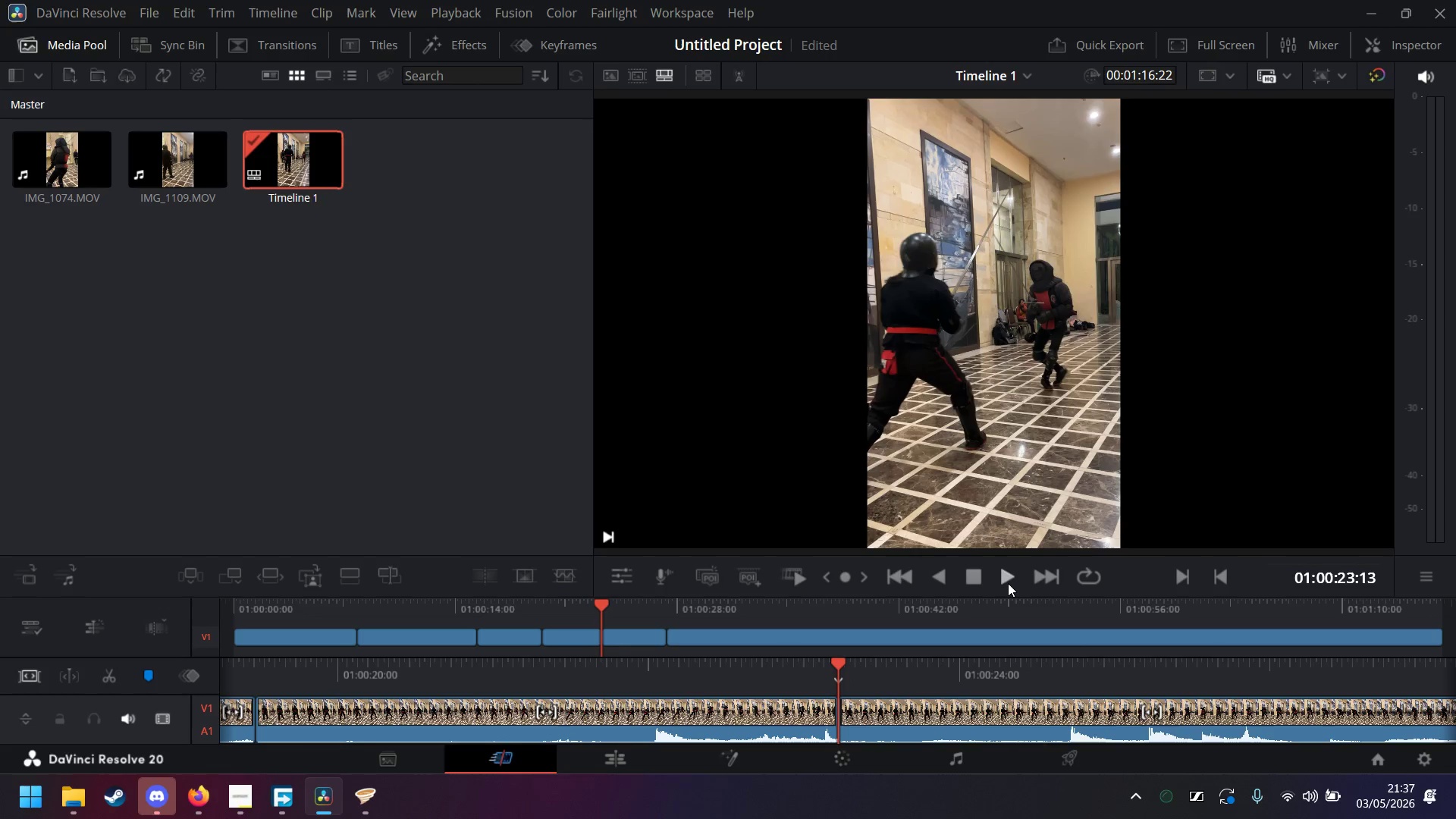 
left_click([1006, 583])
 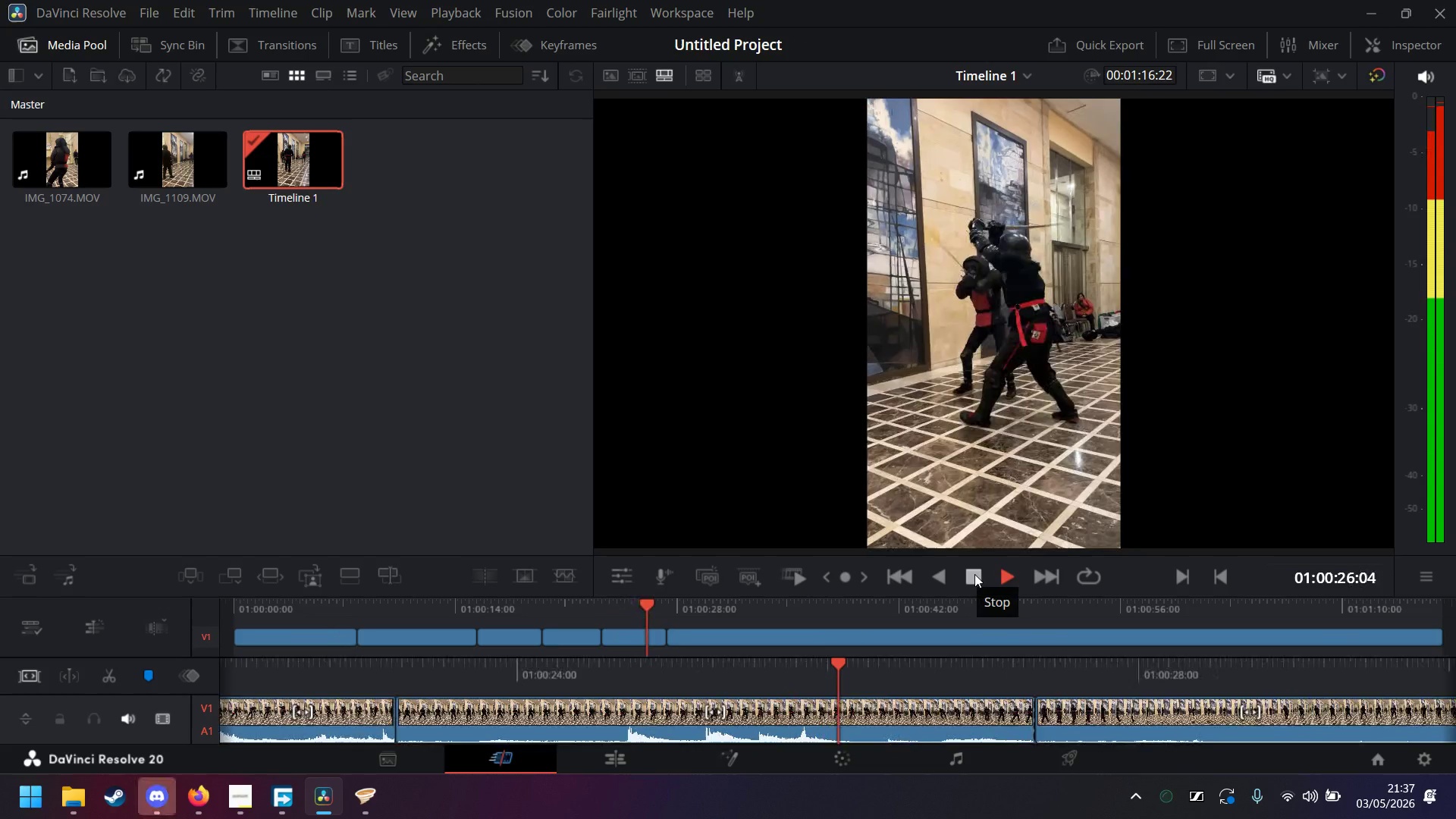 
left_click([974, 574])
 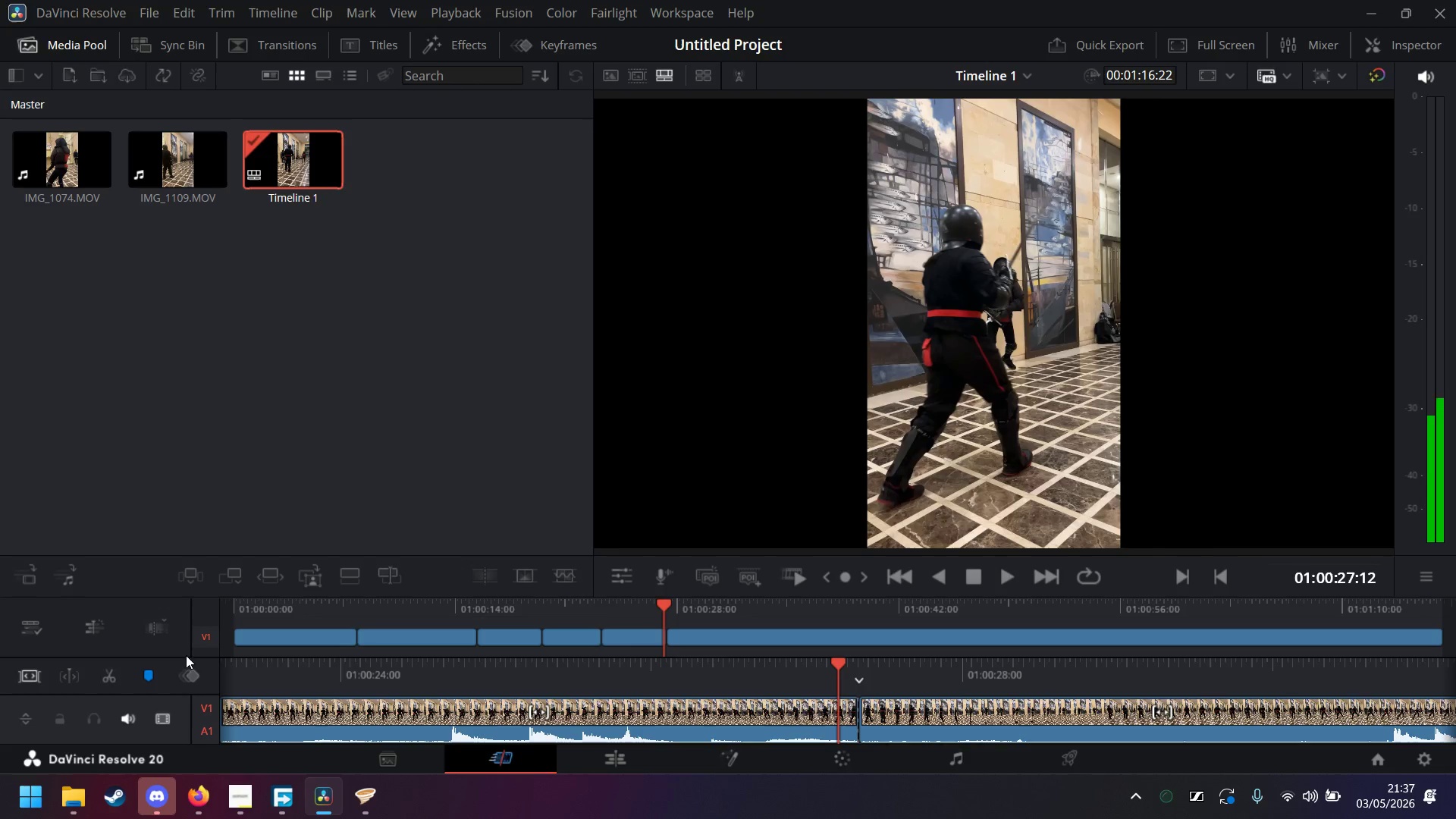 
left_click([101, 676])
 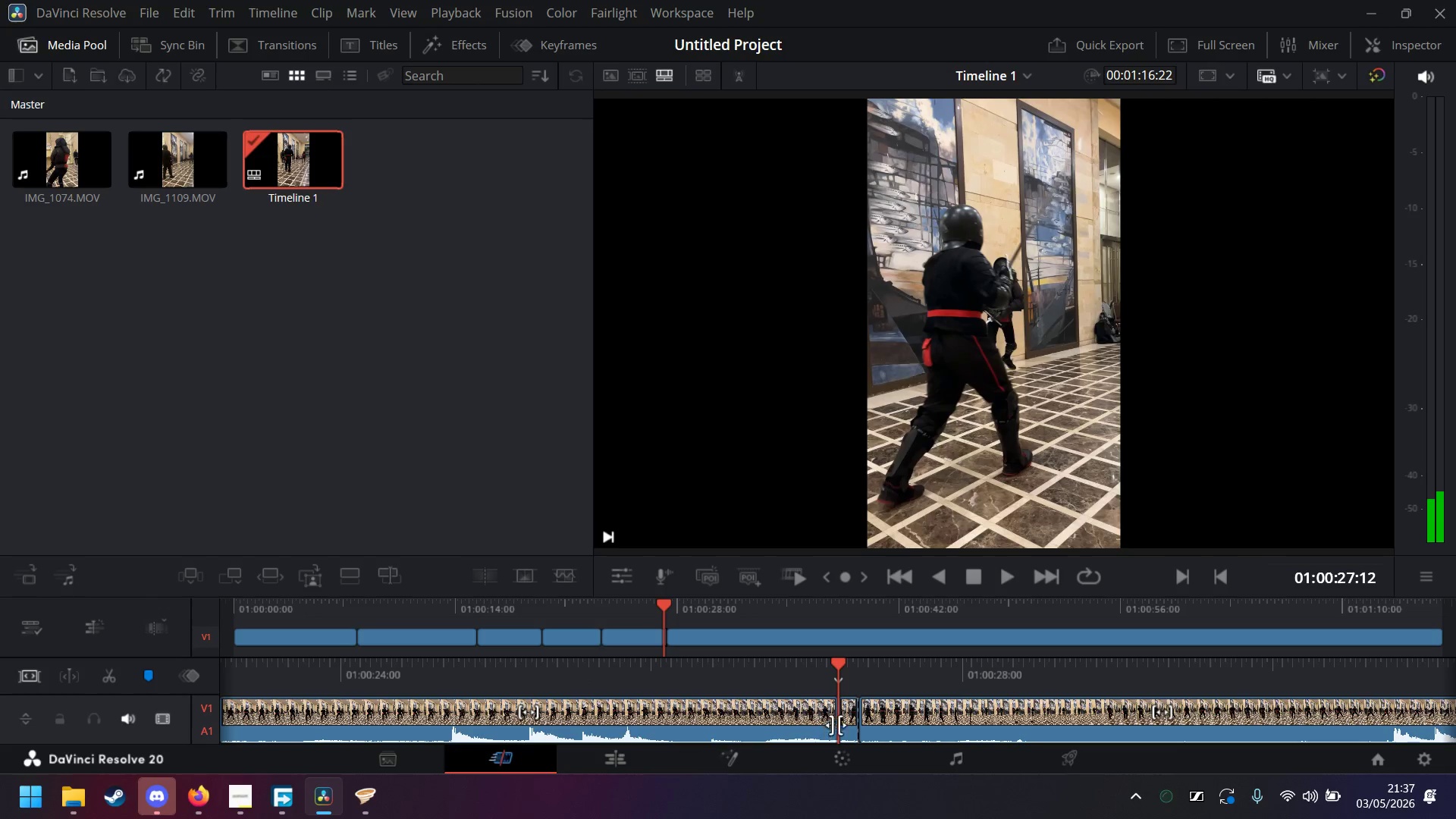 
left_click([846, 725])
 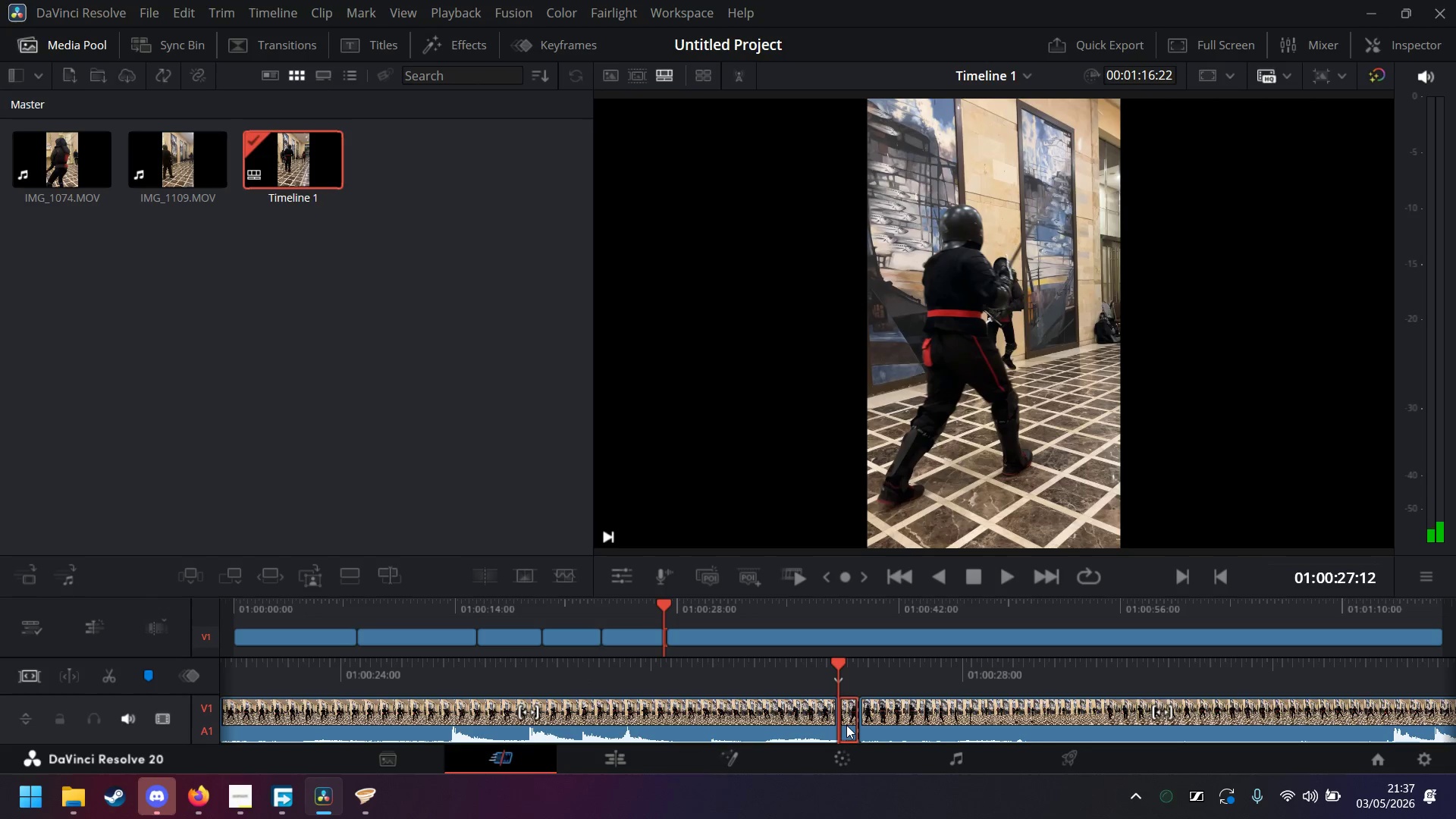 
key(Delete)
 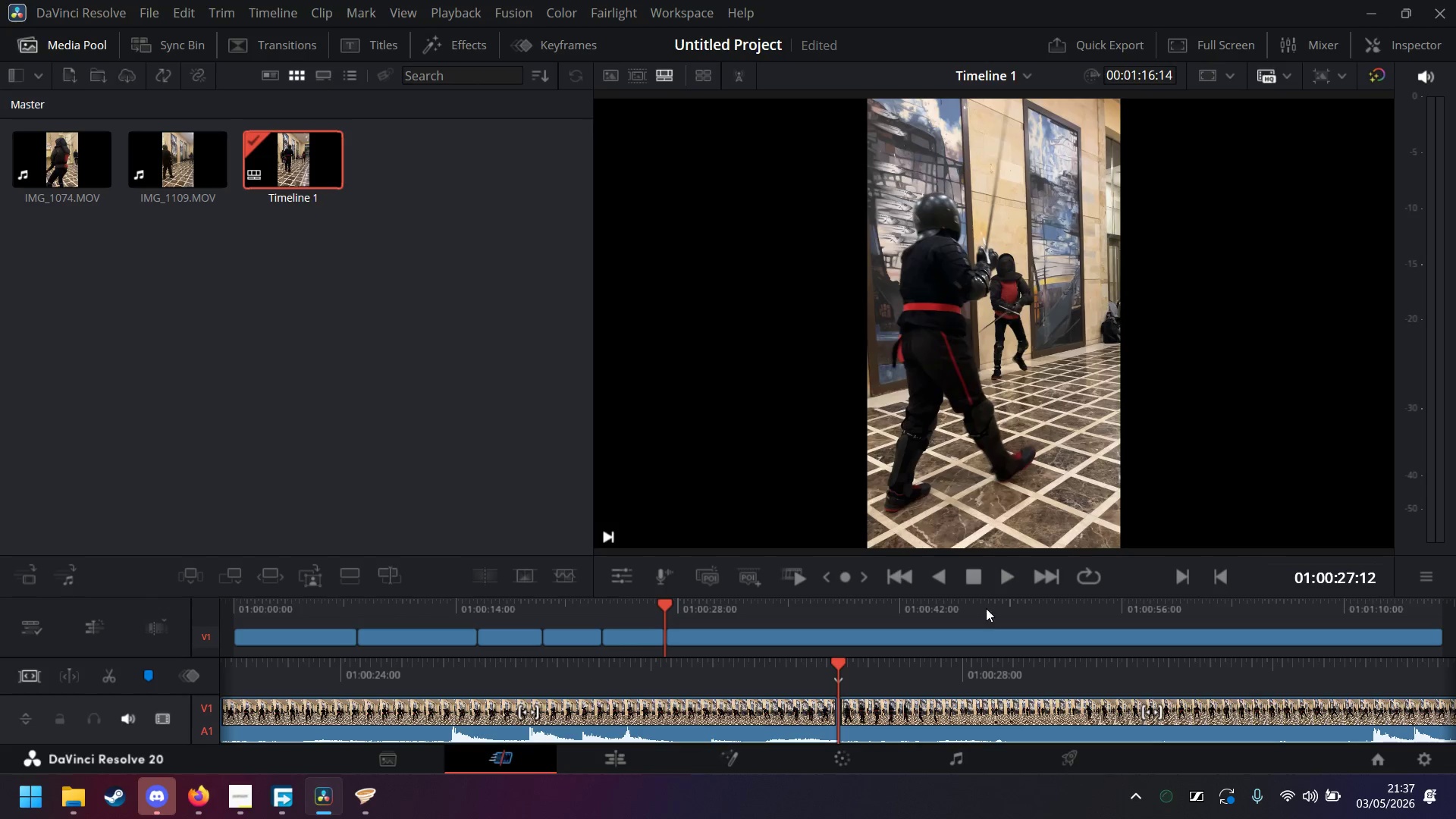 
left_click([1006, 579])
 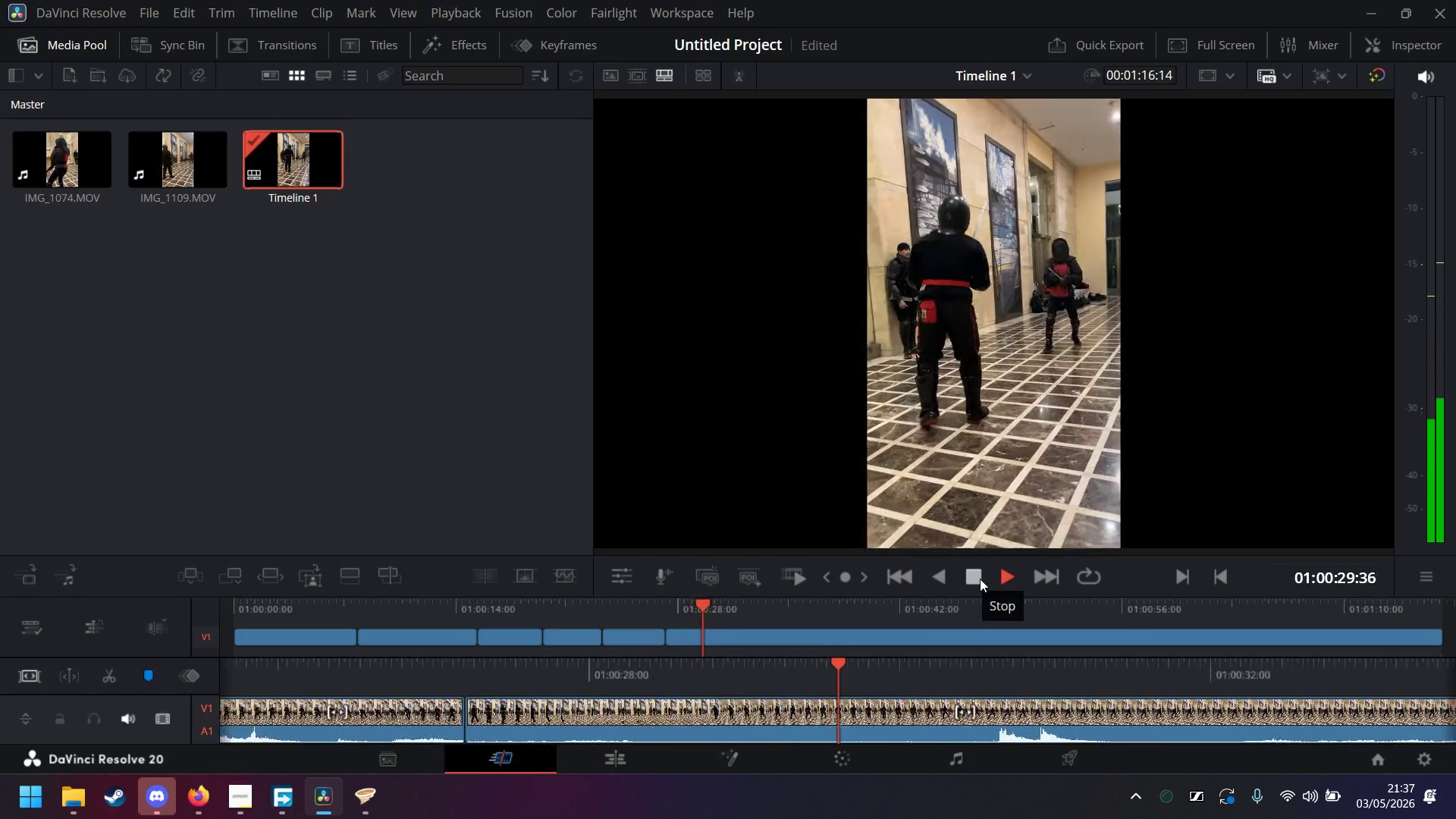 
left_click([980, 579])
 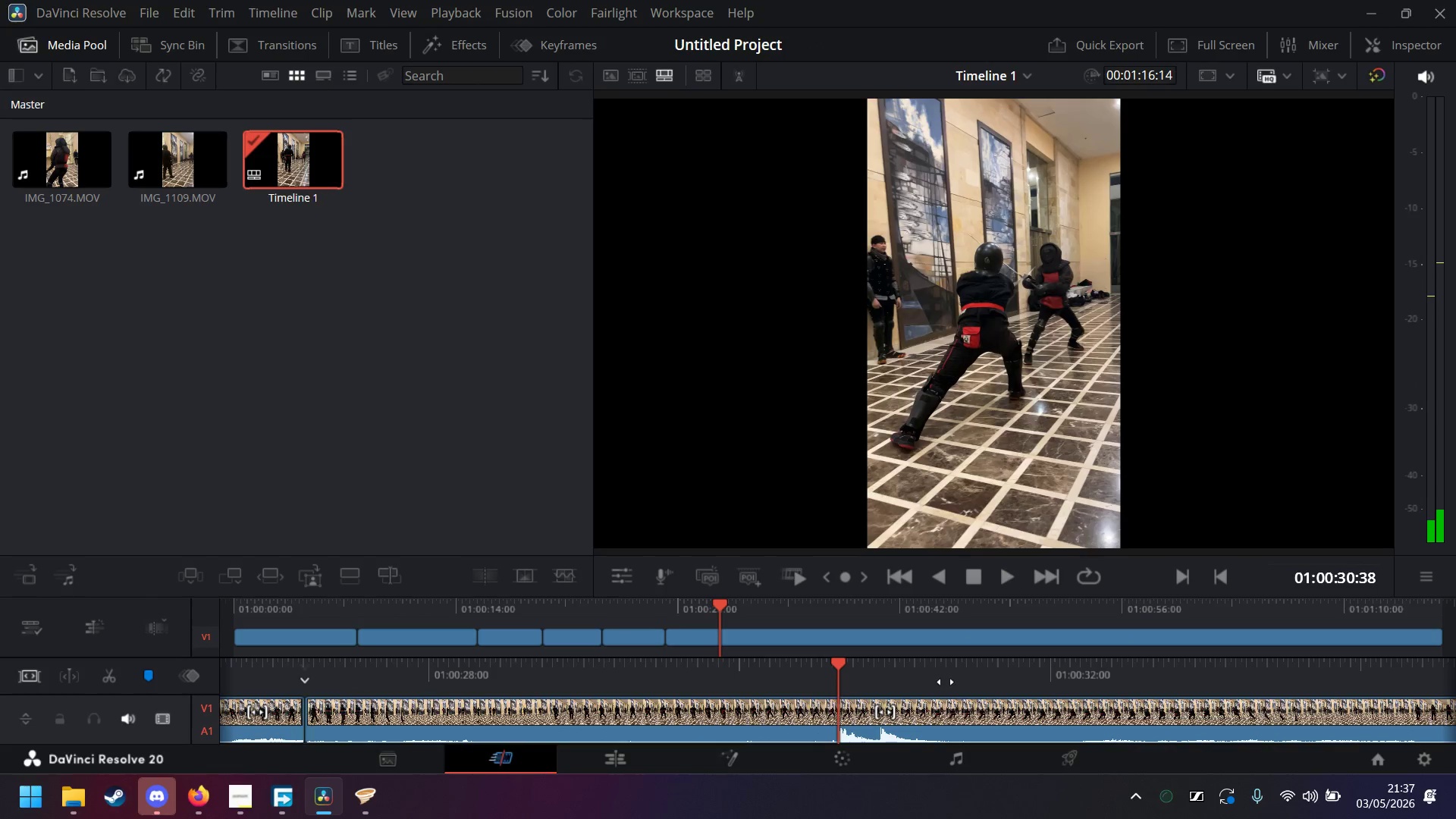 
left_click_drag(start_coordinate=[945, 673], to_coordinate=[1021, 686])
 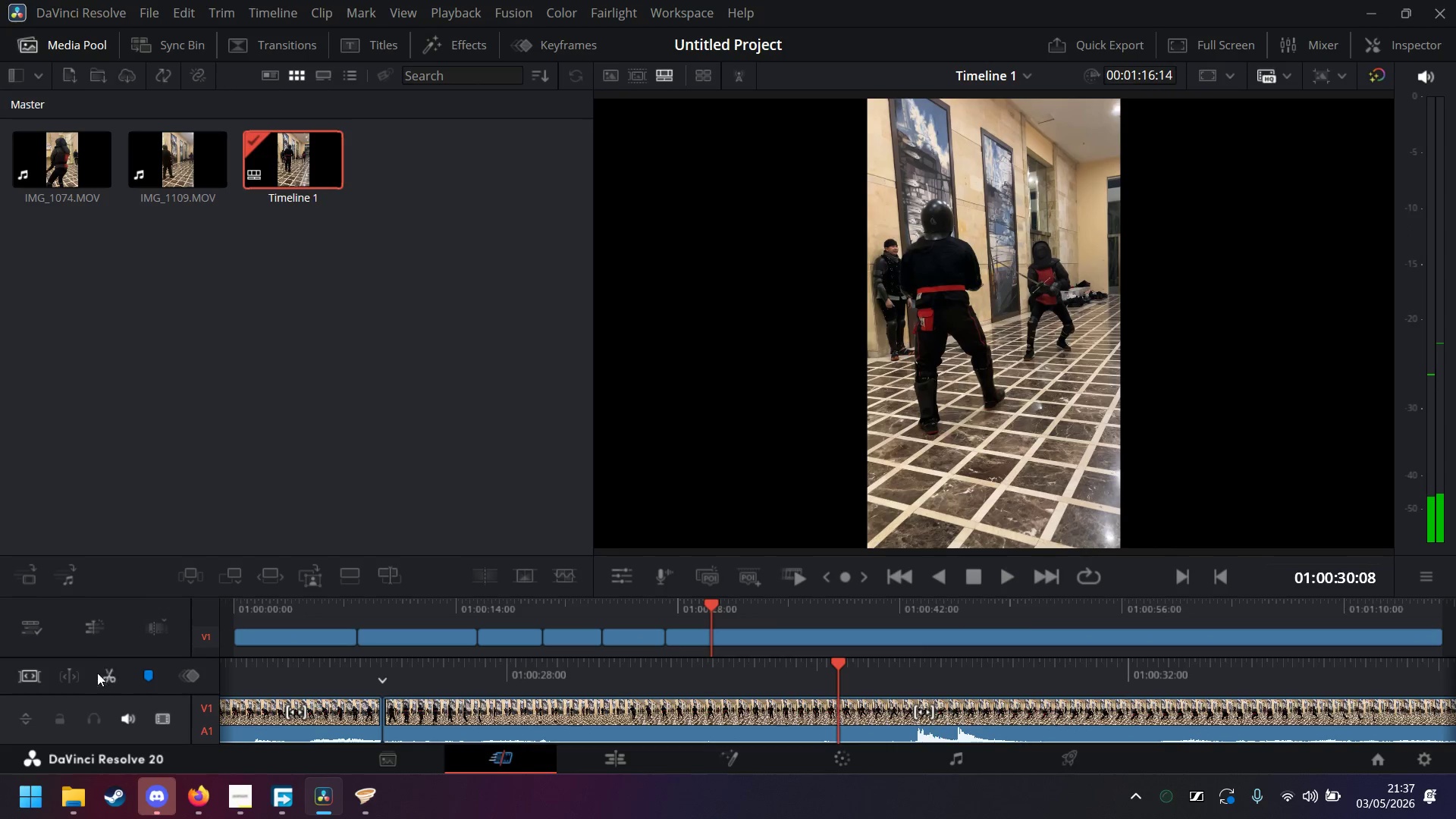 
left_click([104, 676])
 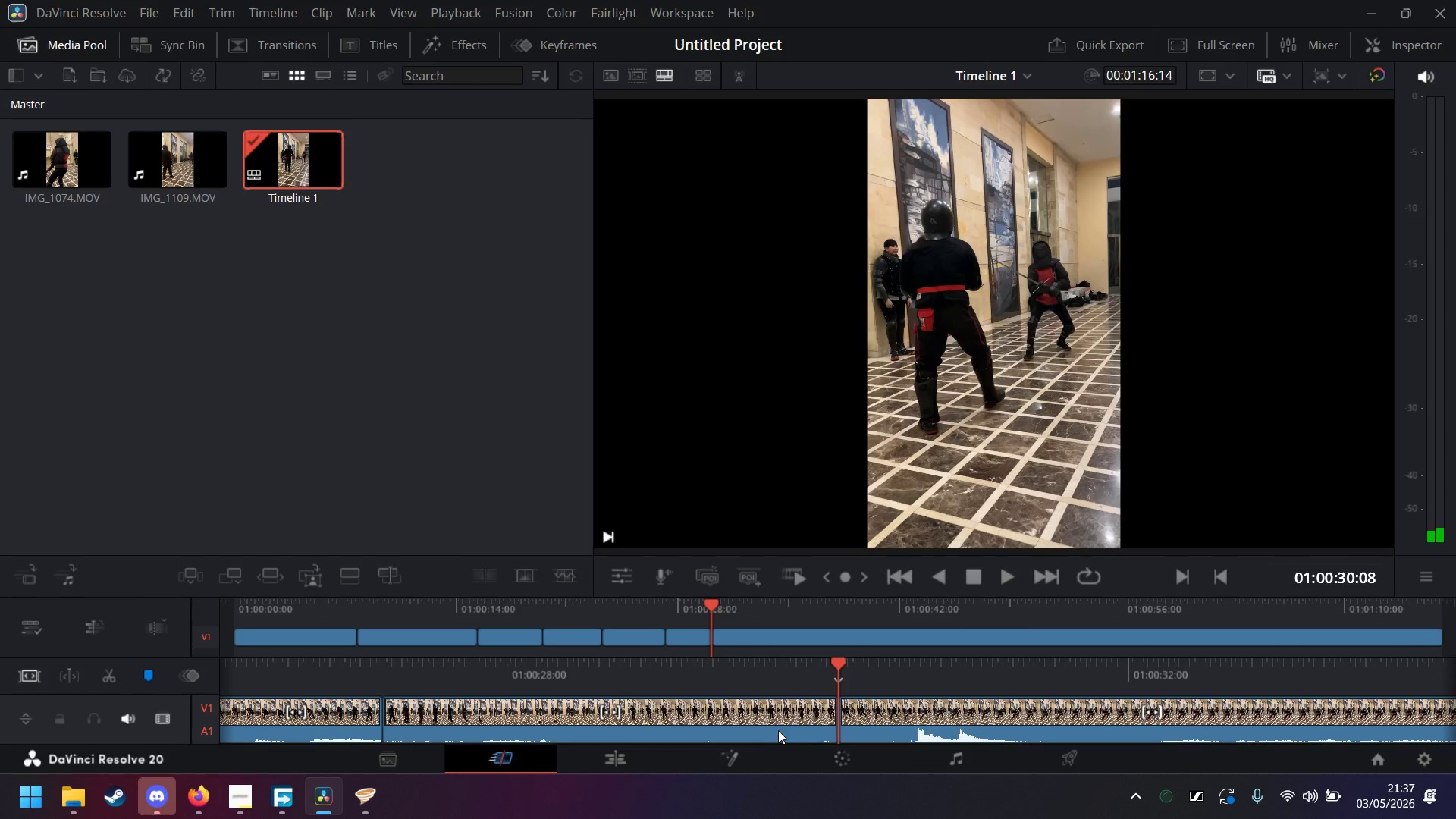 
left_click([769, 716])
 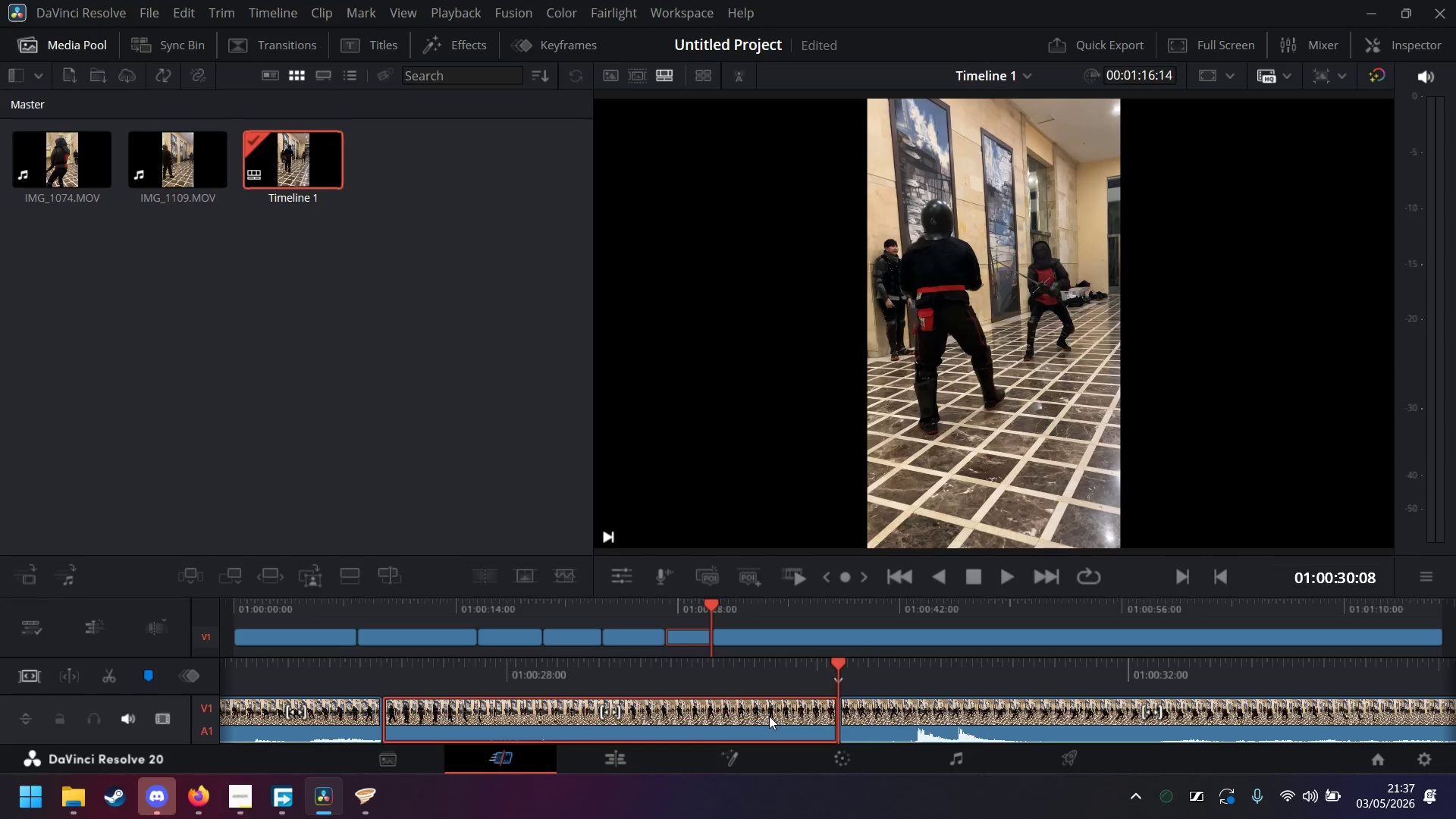 
key(Delete)
 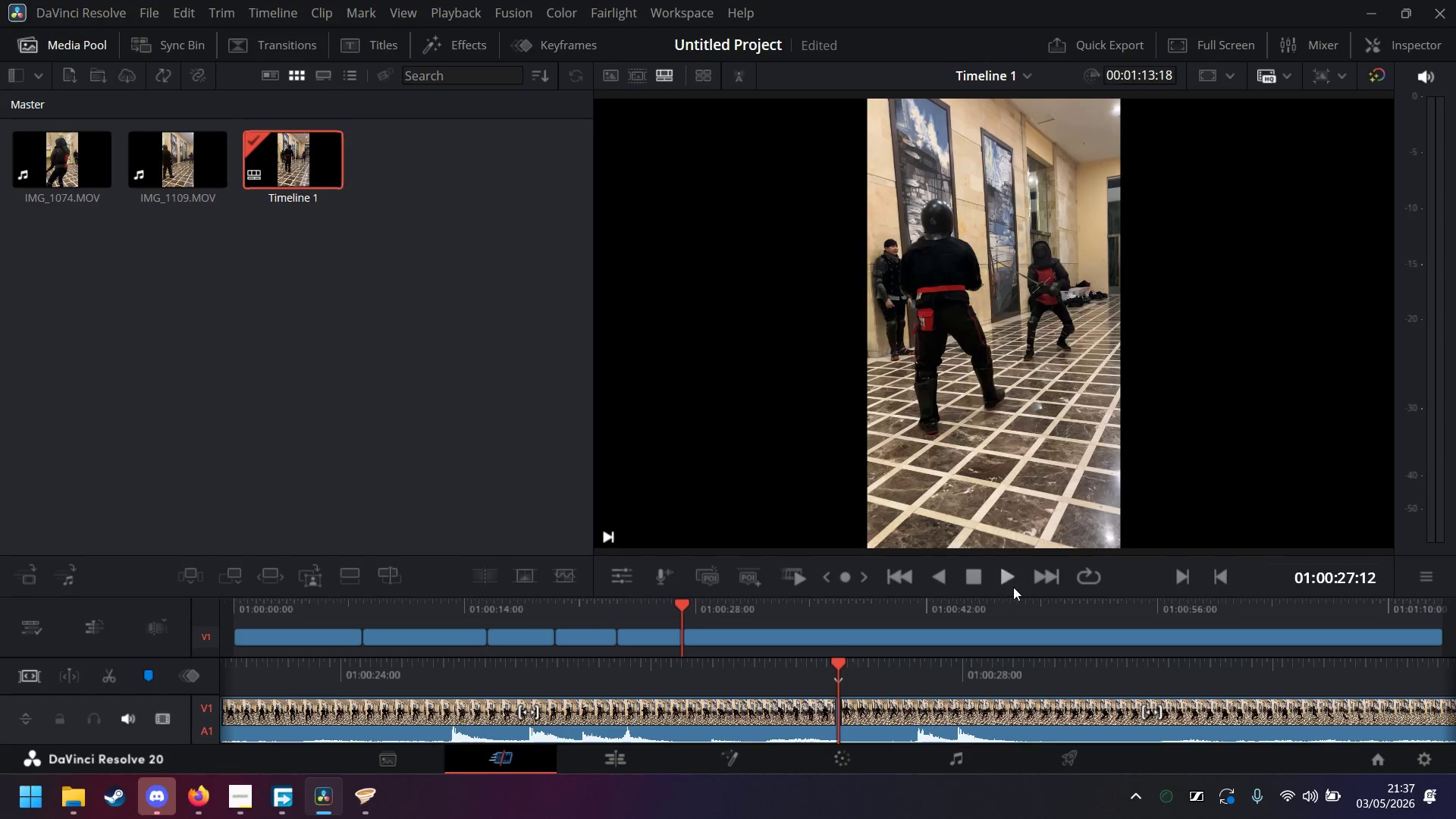 
left_click([1010, 585])
 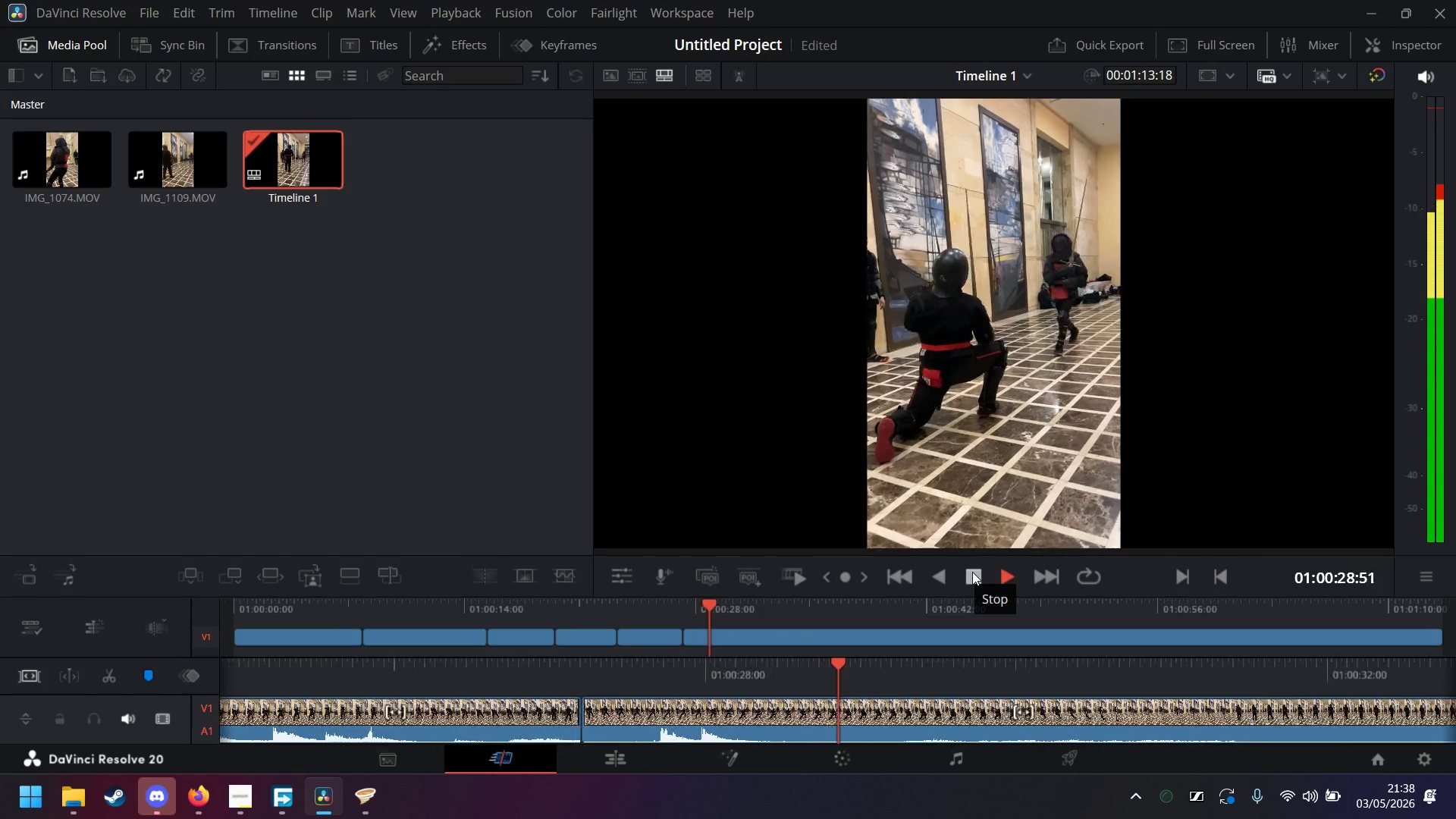 
left_click([972, 572])
 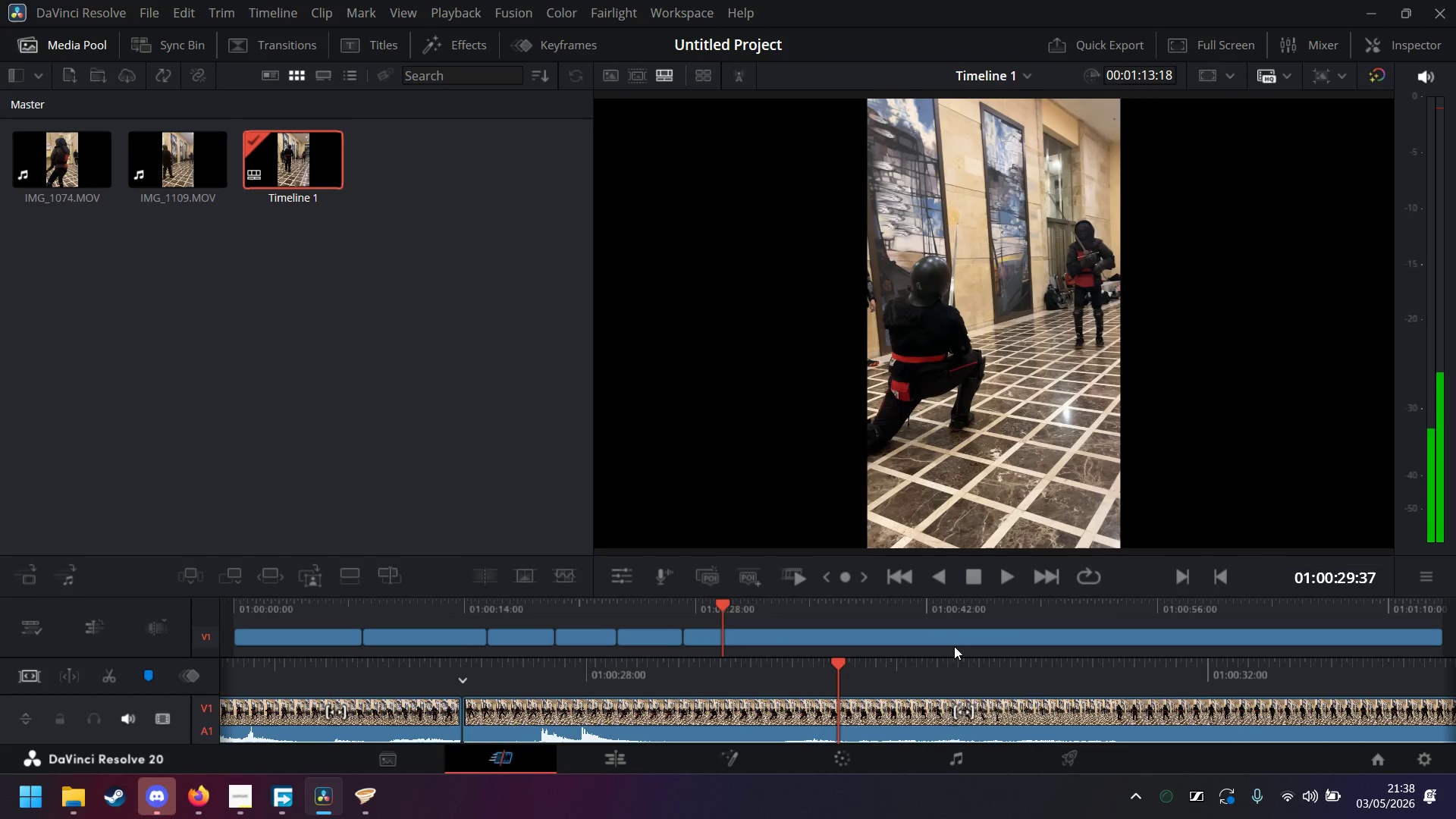 
left_click_drag(start_coordinate=[911, 673], to_coordinate=[1181, 661])
 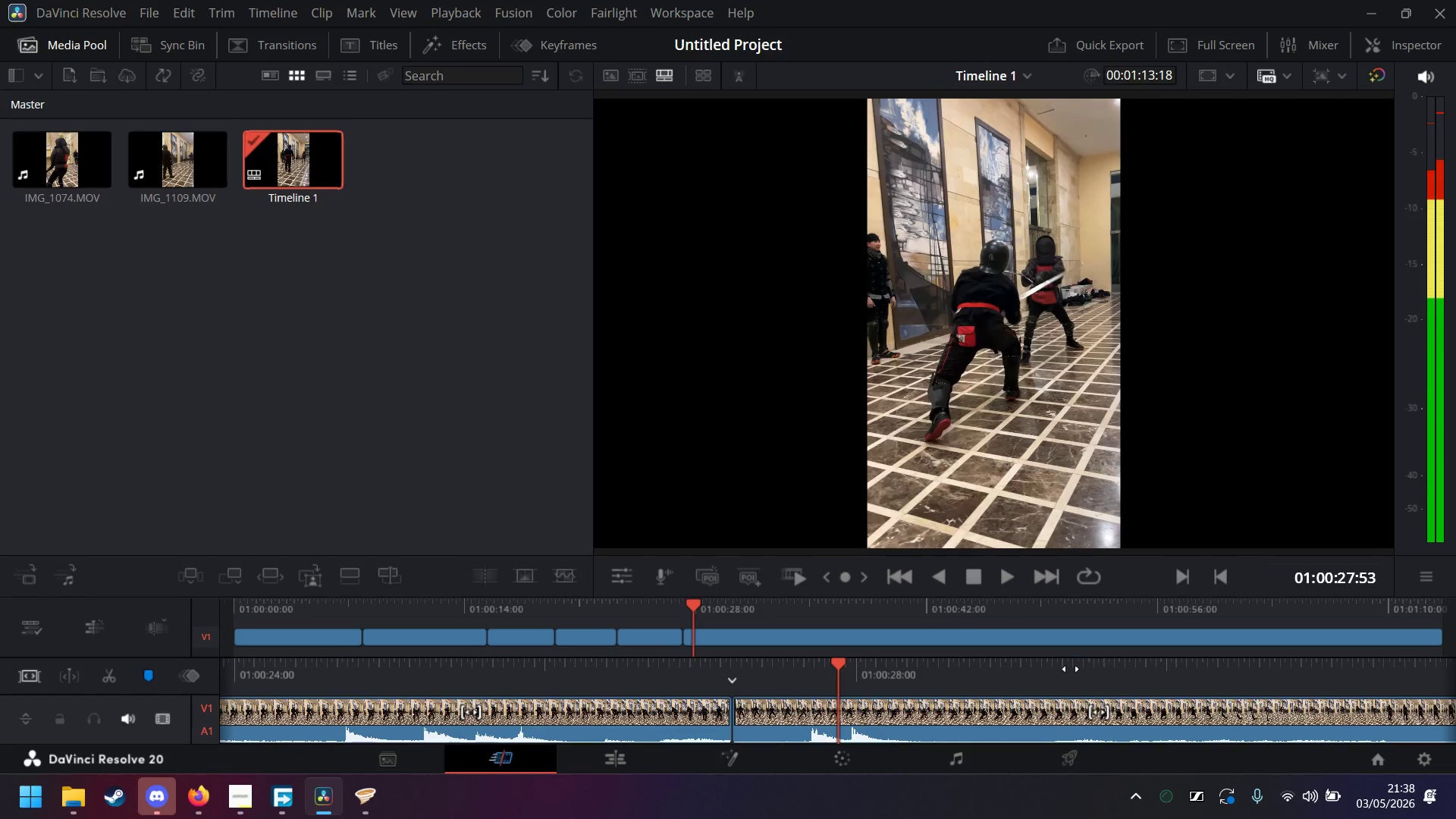 
left_click_drag(start_coordinate=[1069, 669], to_coordinate=[1142, 669])
 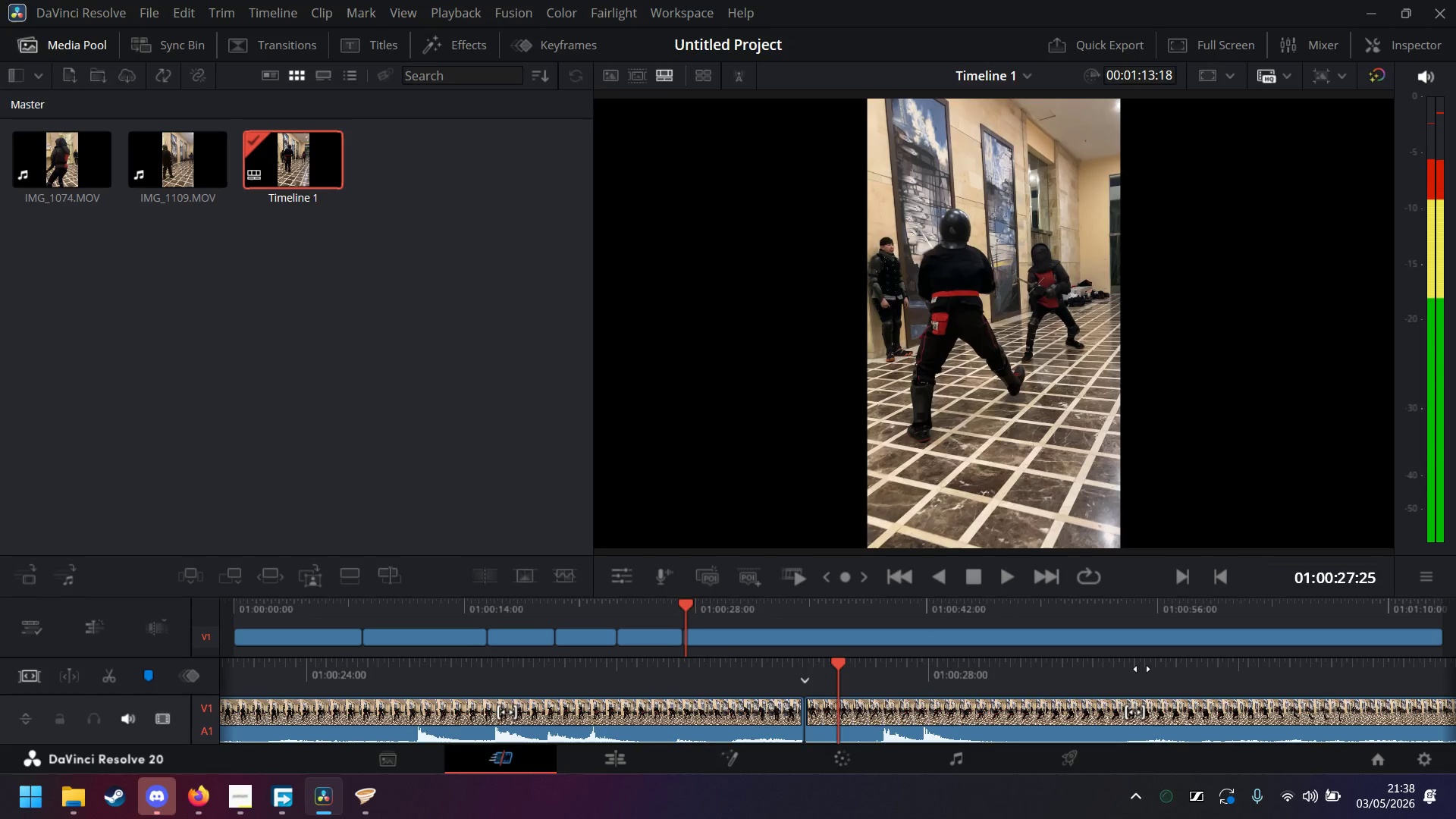 
left_click_drag(start_coordinate=[1142, 669], to_coordinate=[872, 676])
 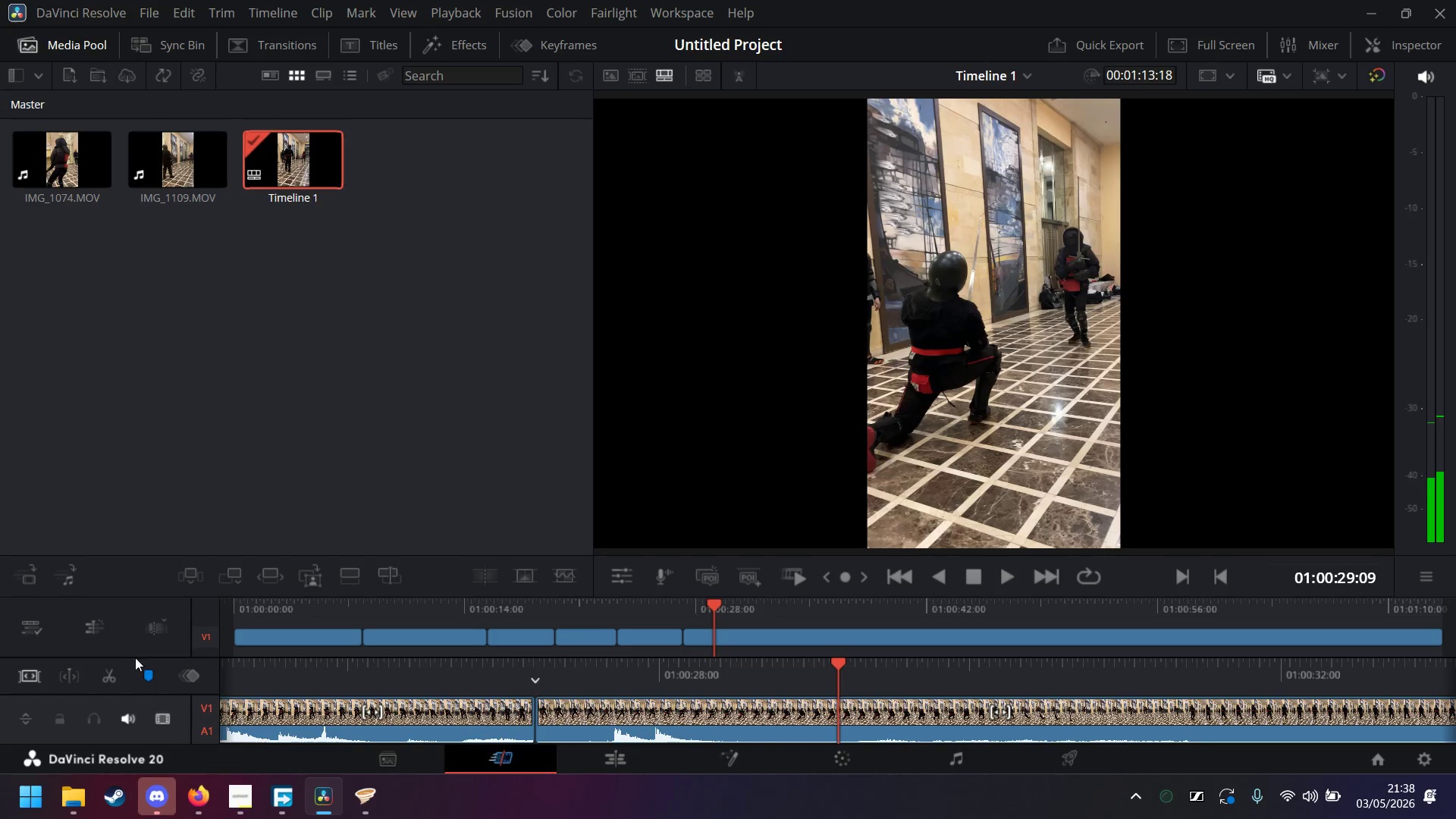 
left_click([111, 668])
 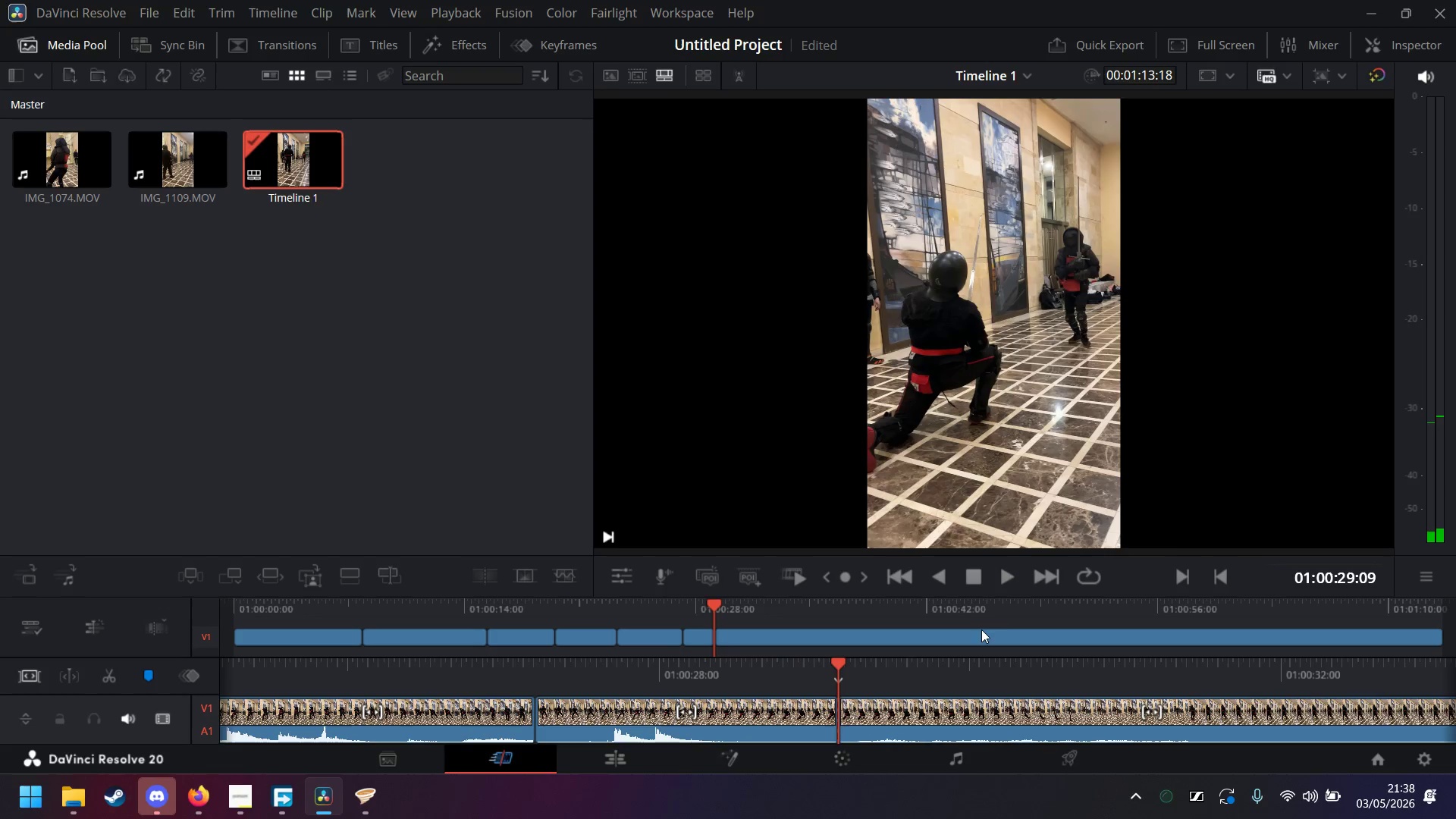 
left_click([1014, 588])
 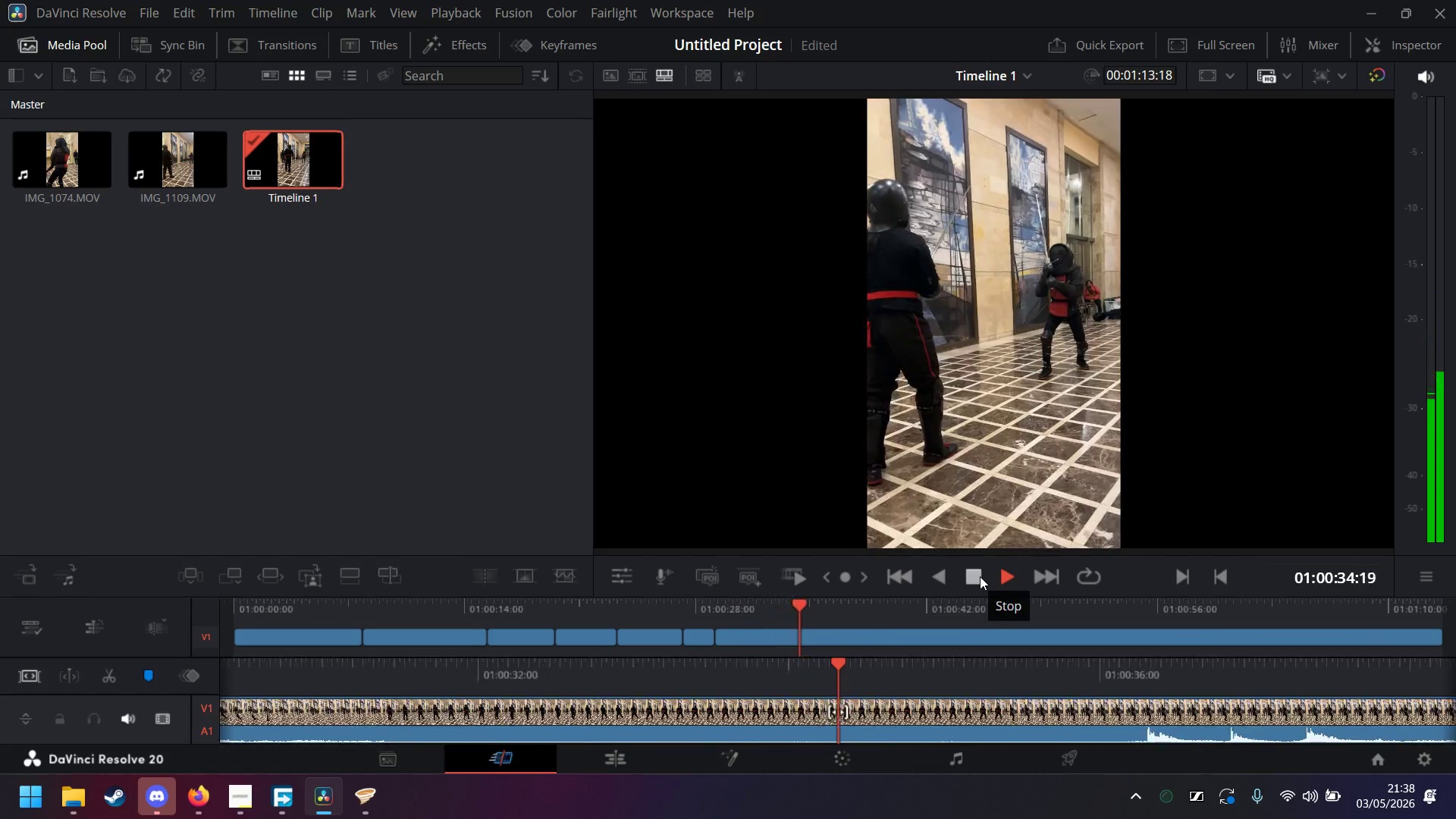 
wait(7.16)
 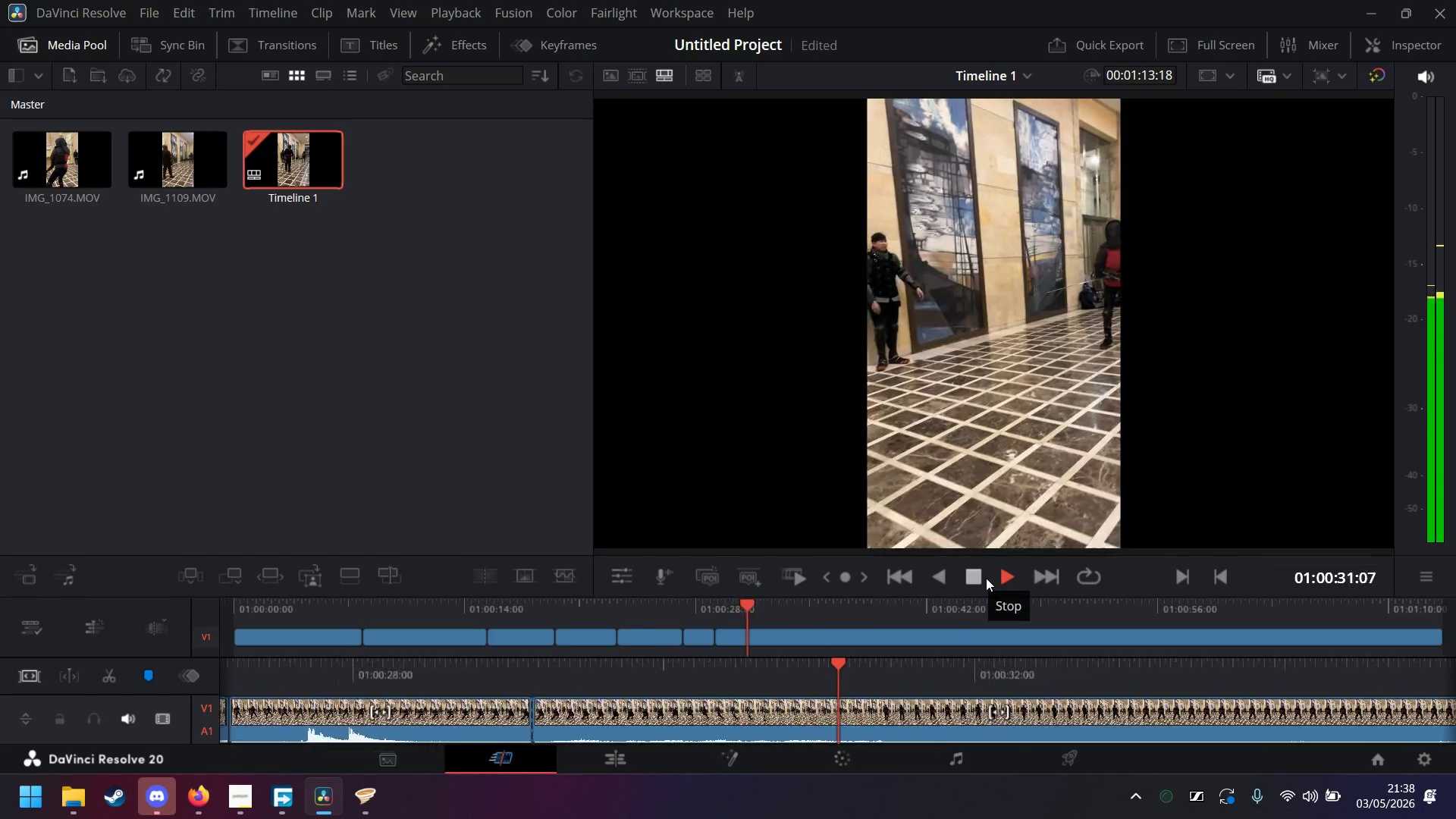 
left_click([980, 576])
 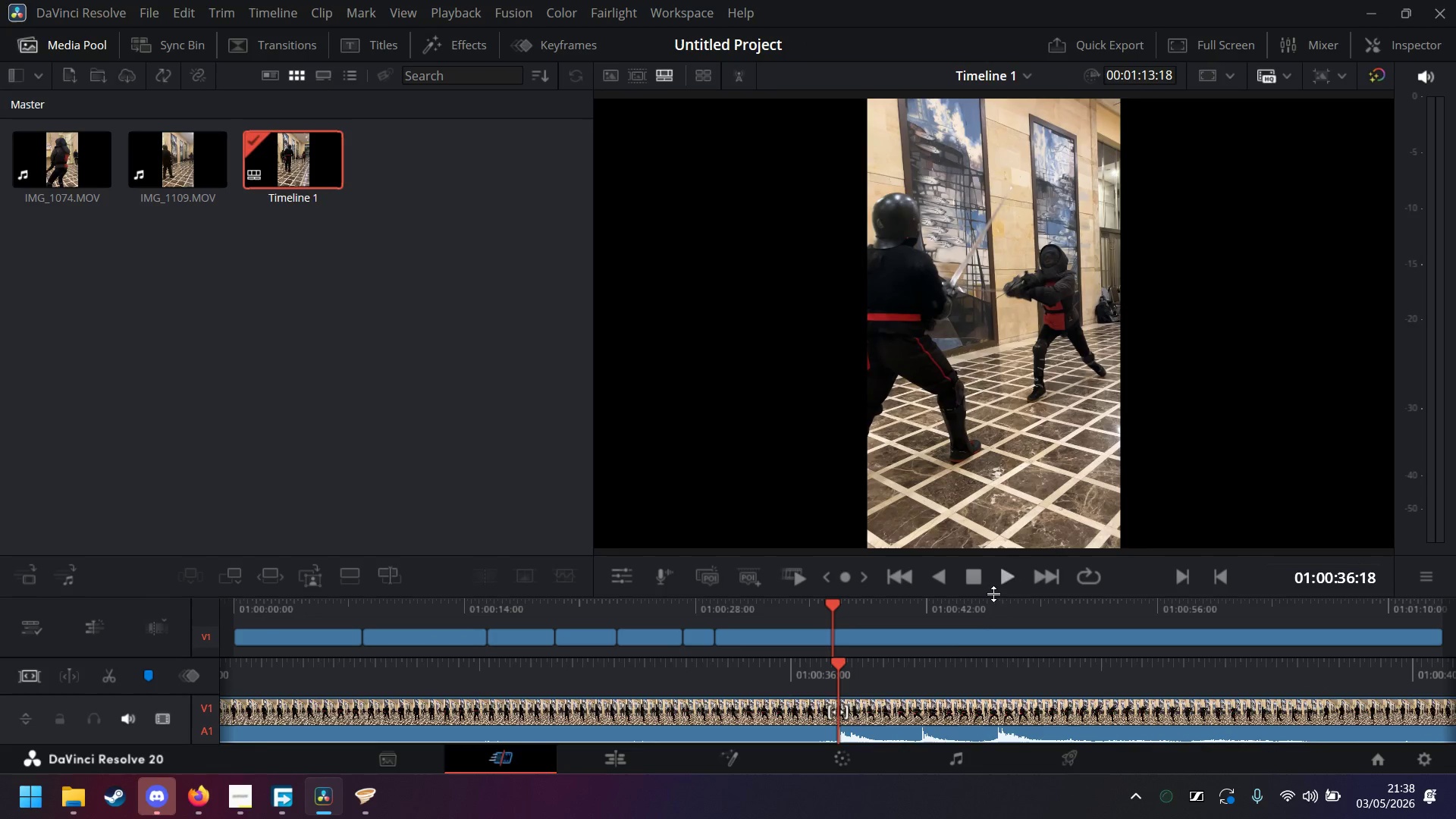 
left_click_drag(start_coordinate=[929, 671], to_coordinate=[1229, 676])
 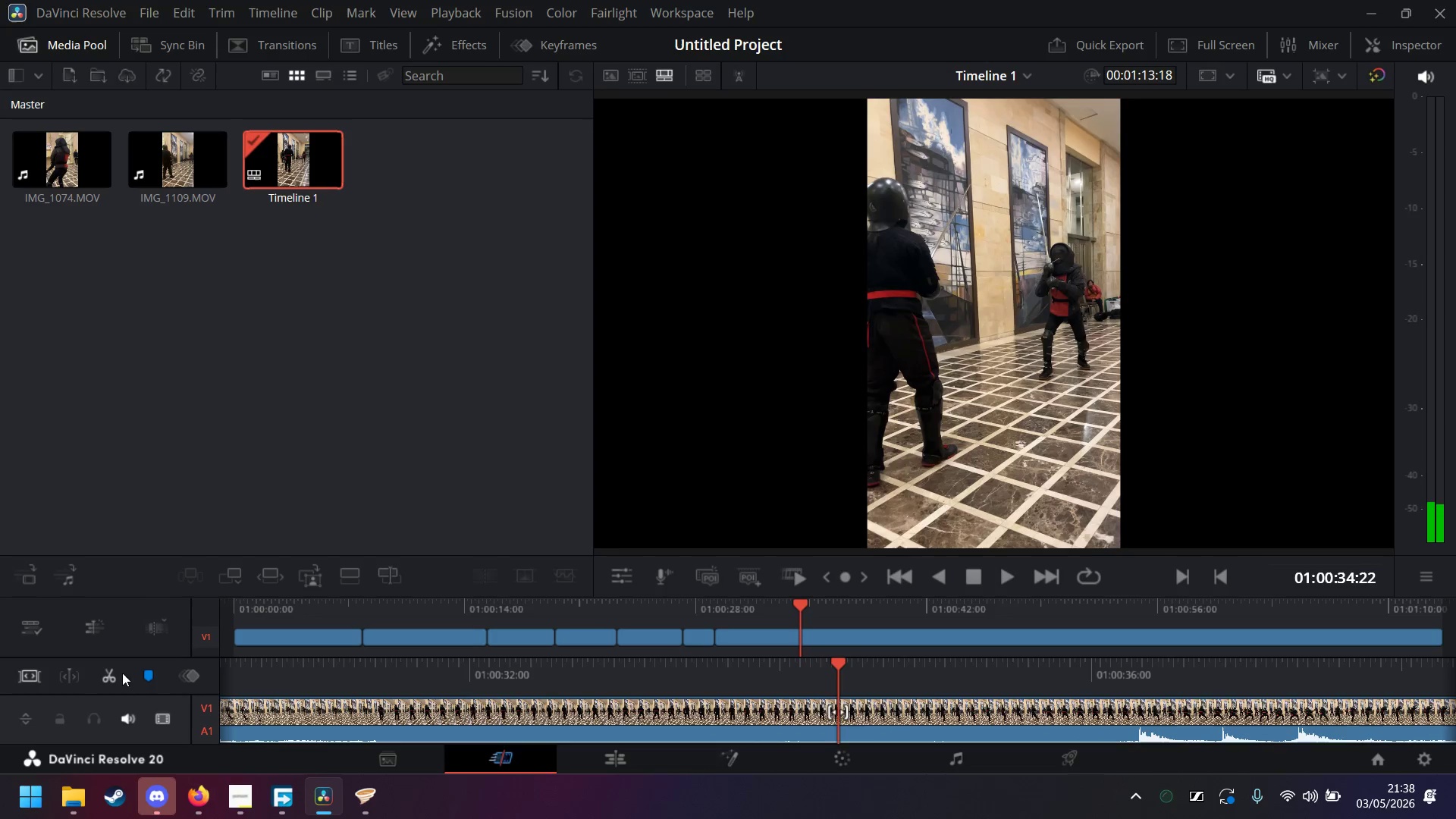 
left_click([111, 673])
 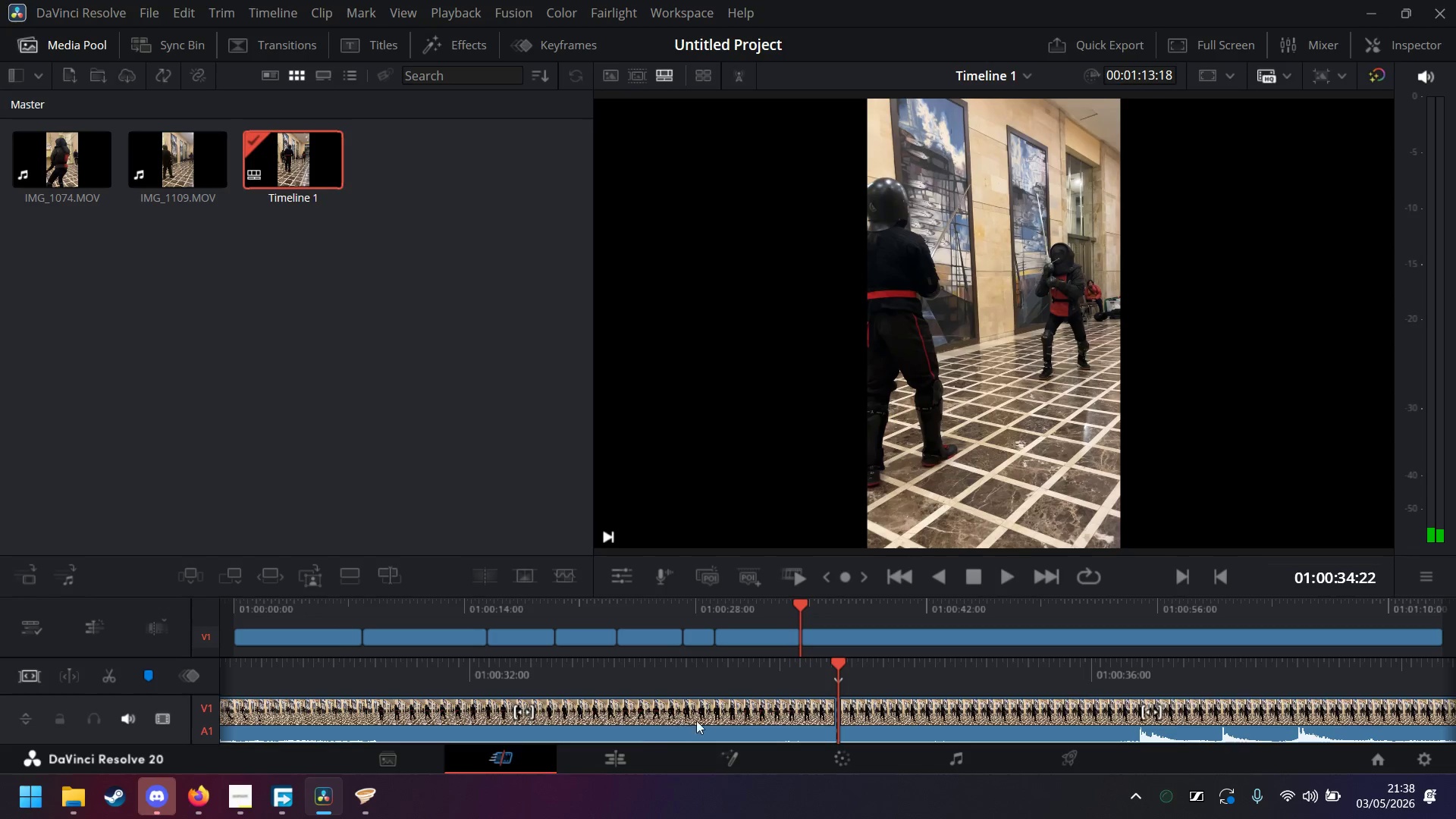 
left_click([709, 718])
 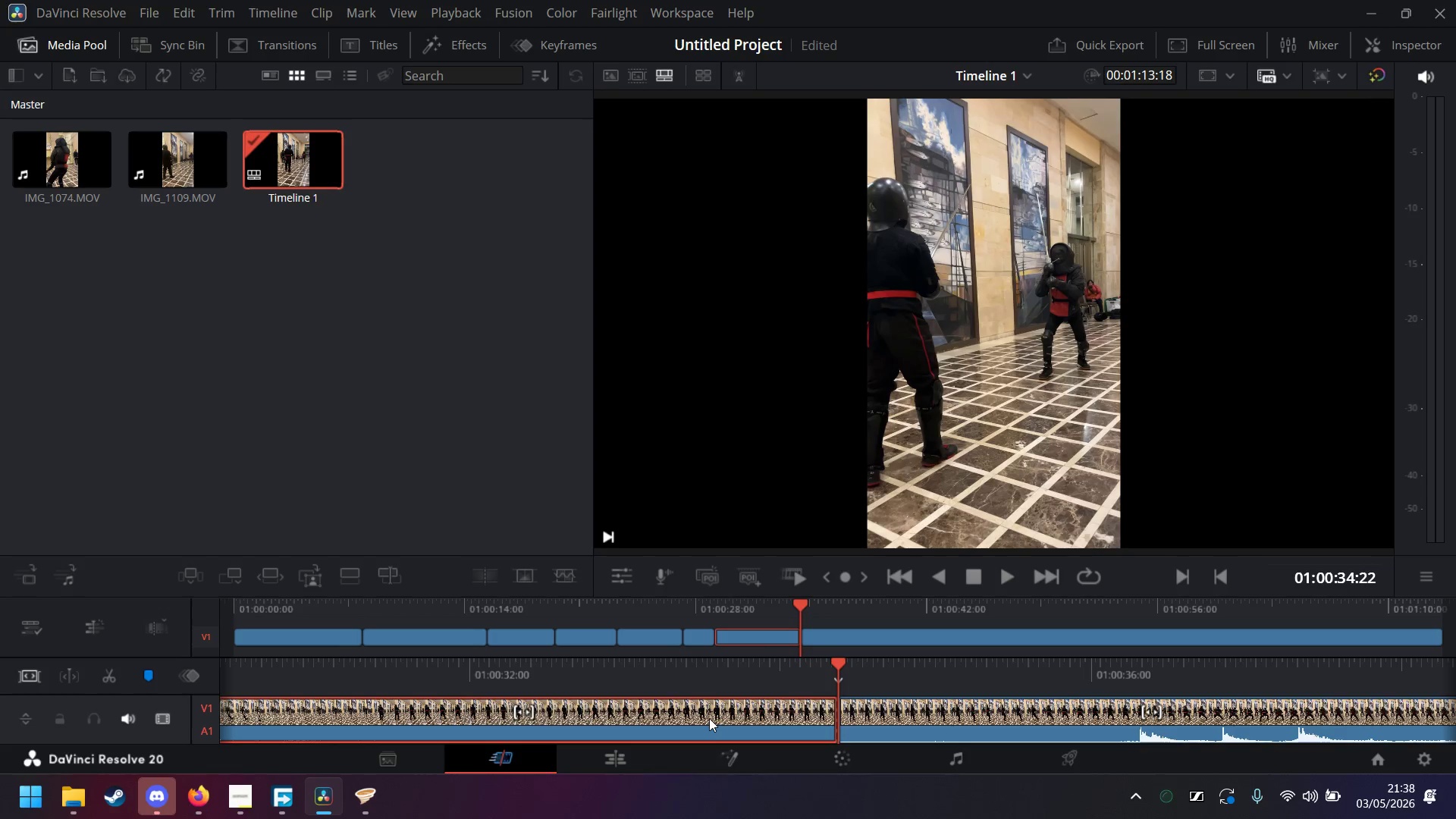 
key(Delete)
 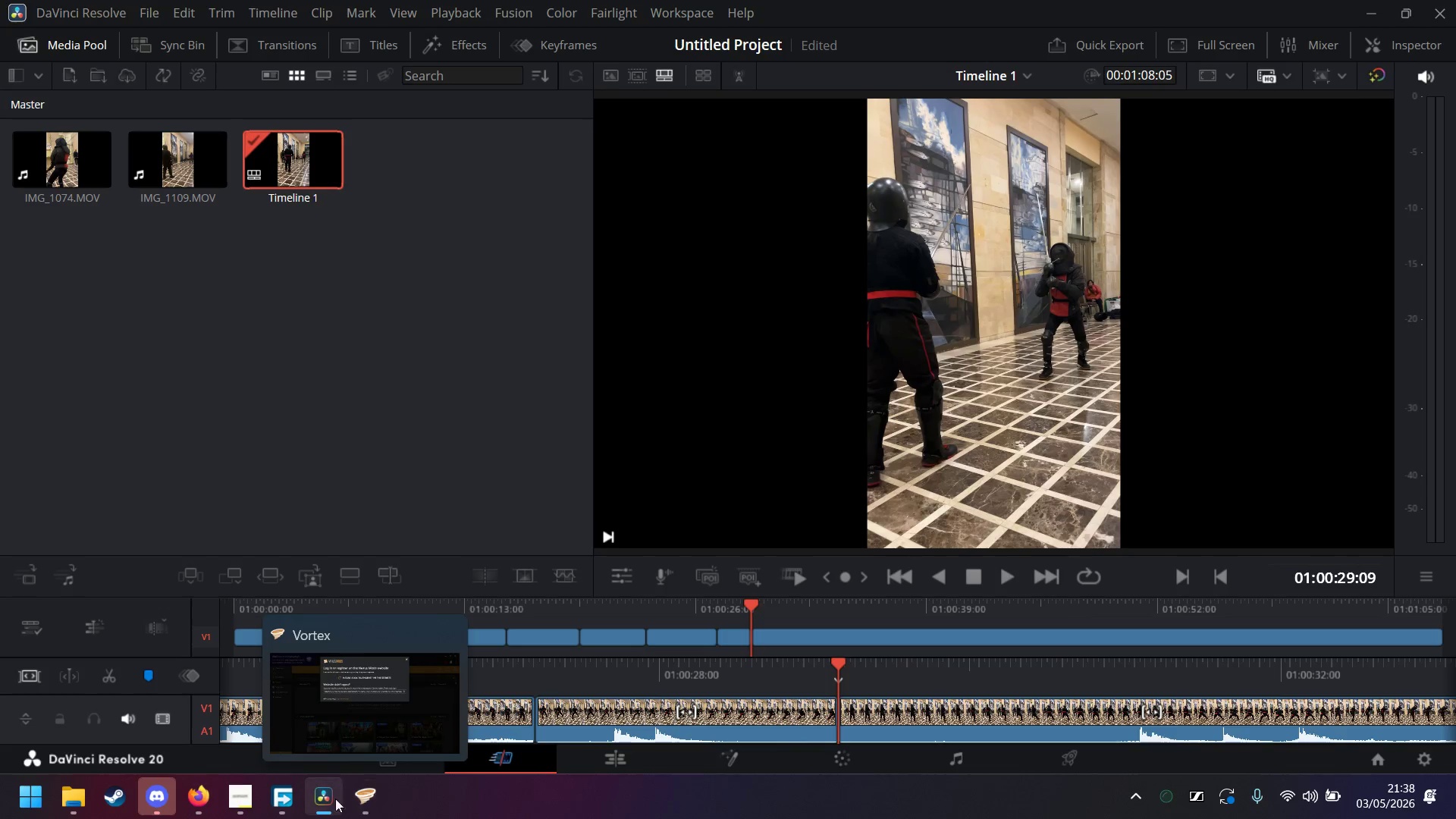 
left_click([248, 800])